 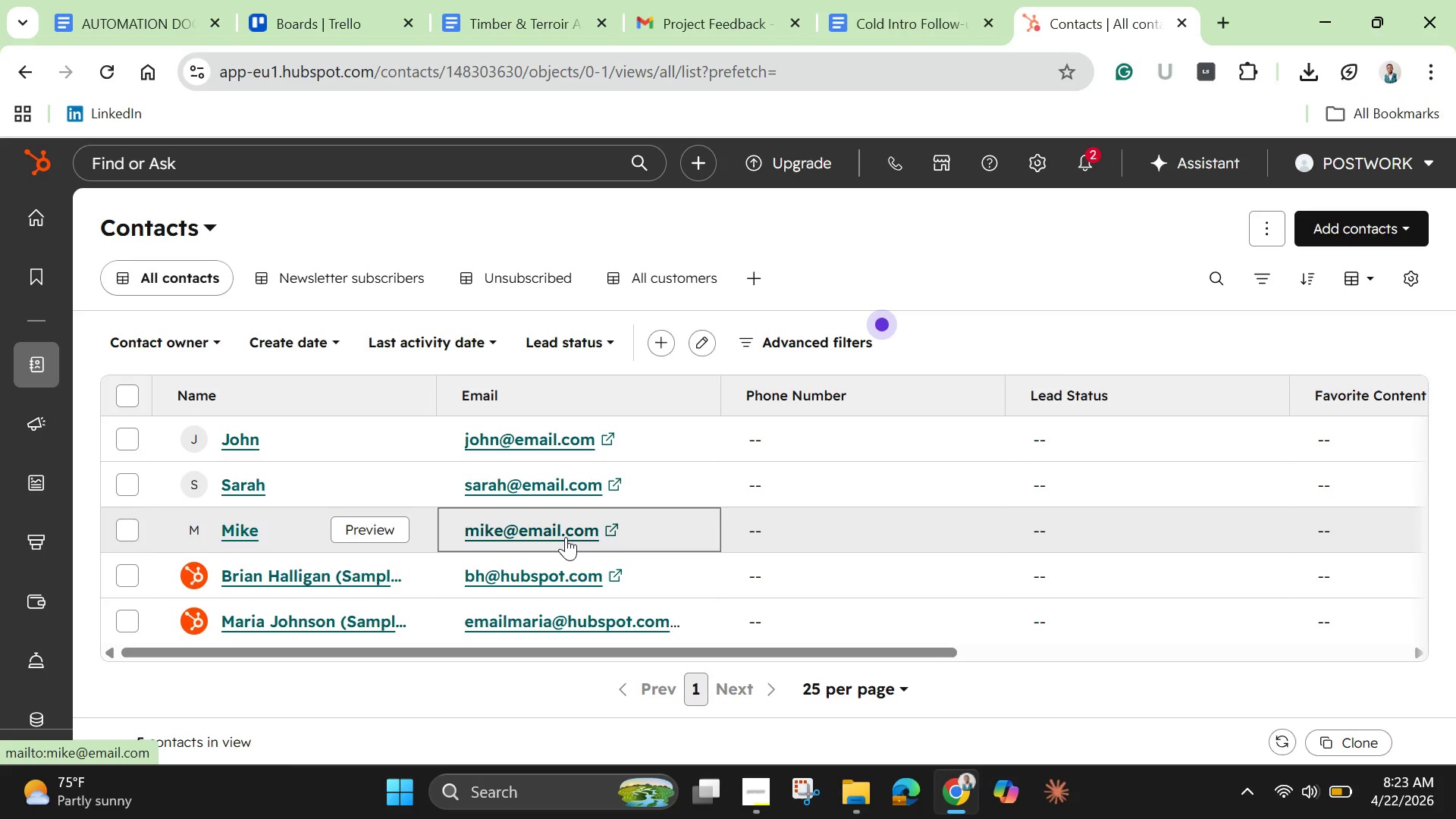 
mouse_move([214, 290])
 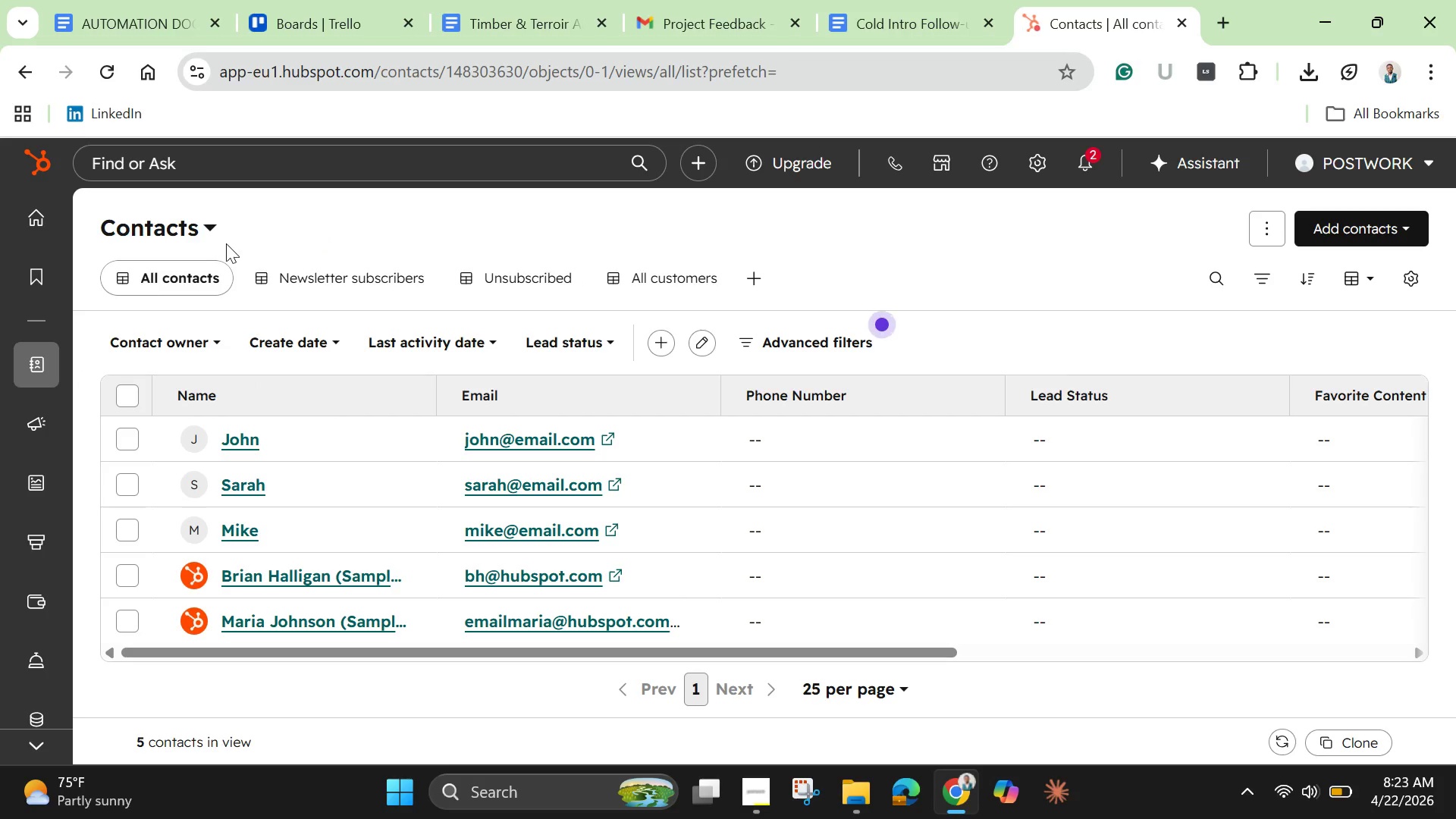 
left_click([211, 233])
 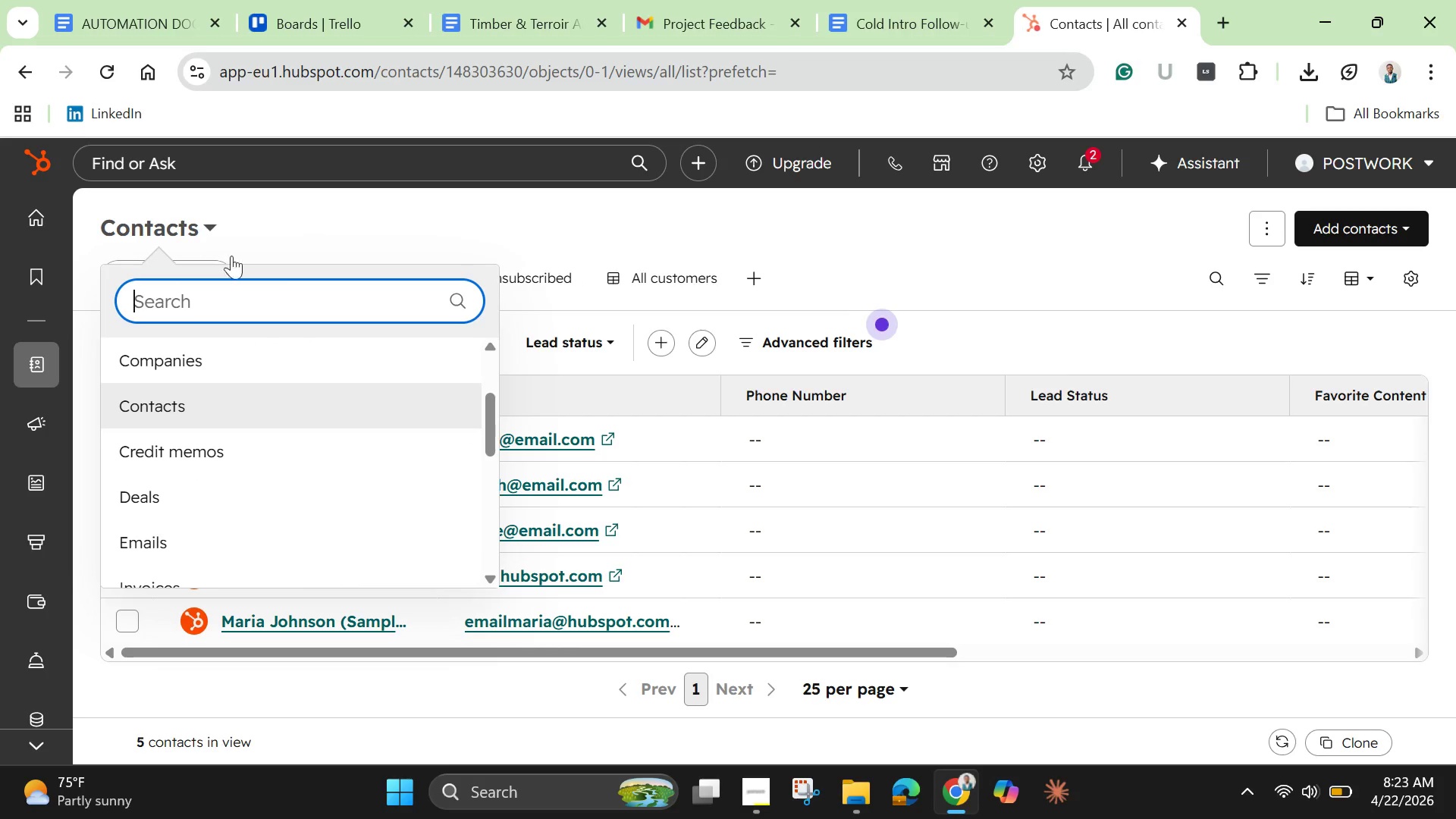 
scroll: coordinate [293, 405], scroll_direction: down, amount: 4.0
 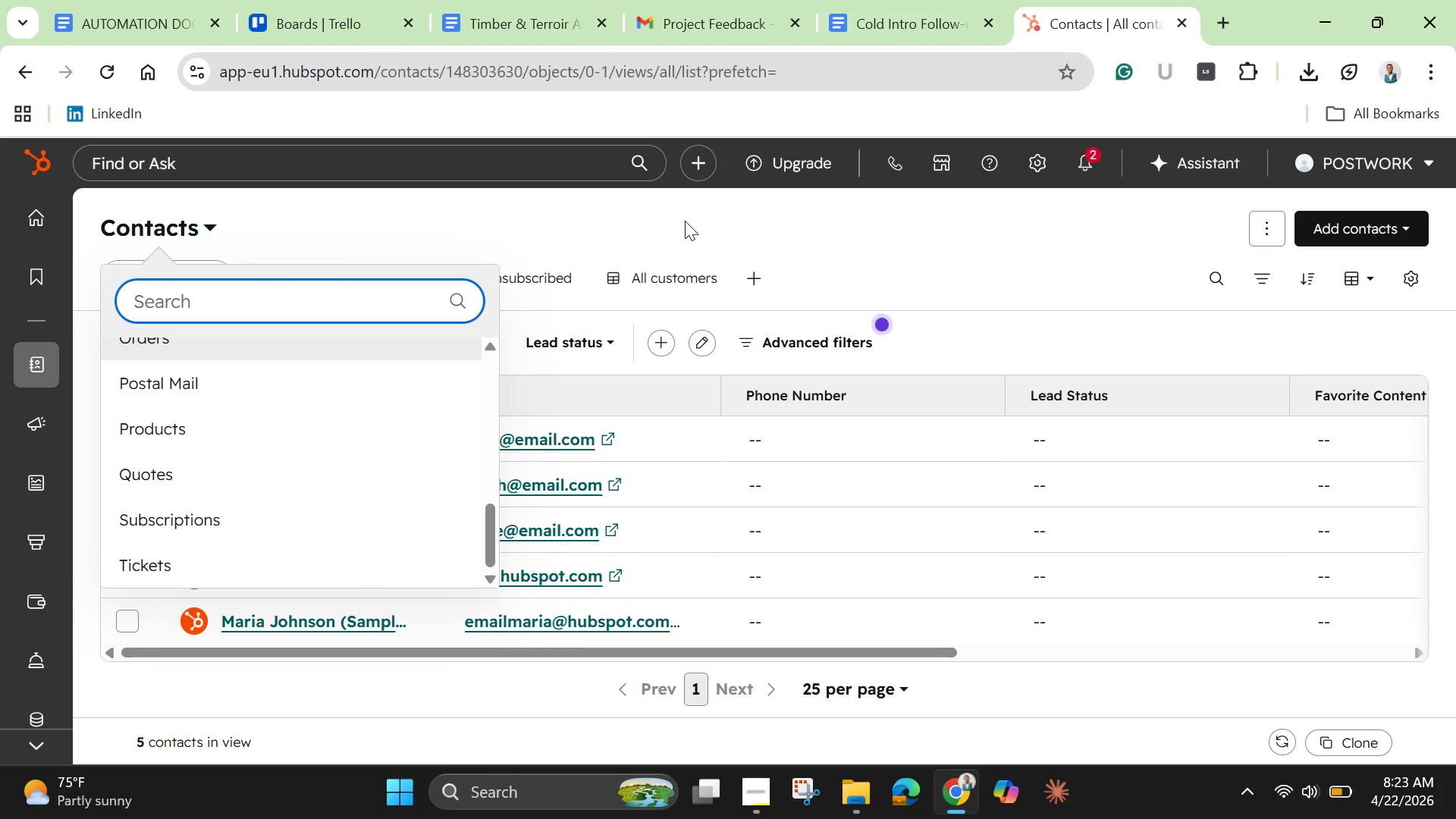 
left_click([685, 221])
 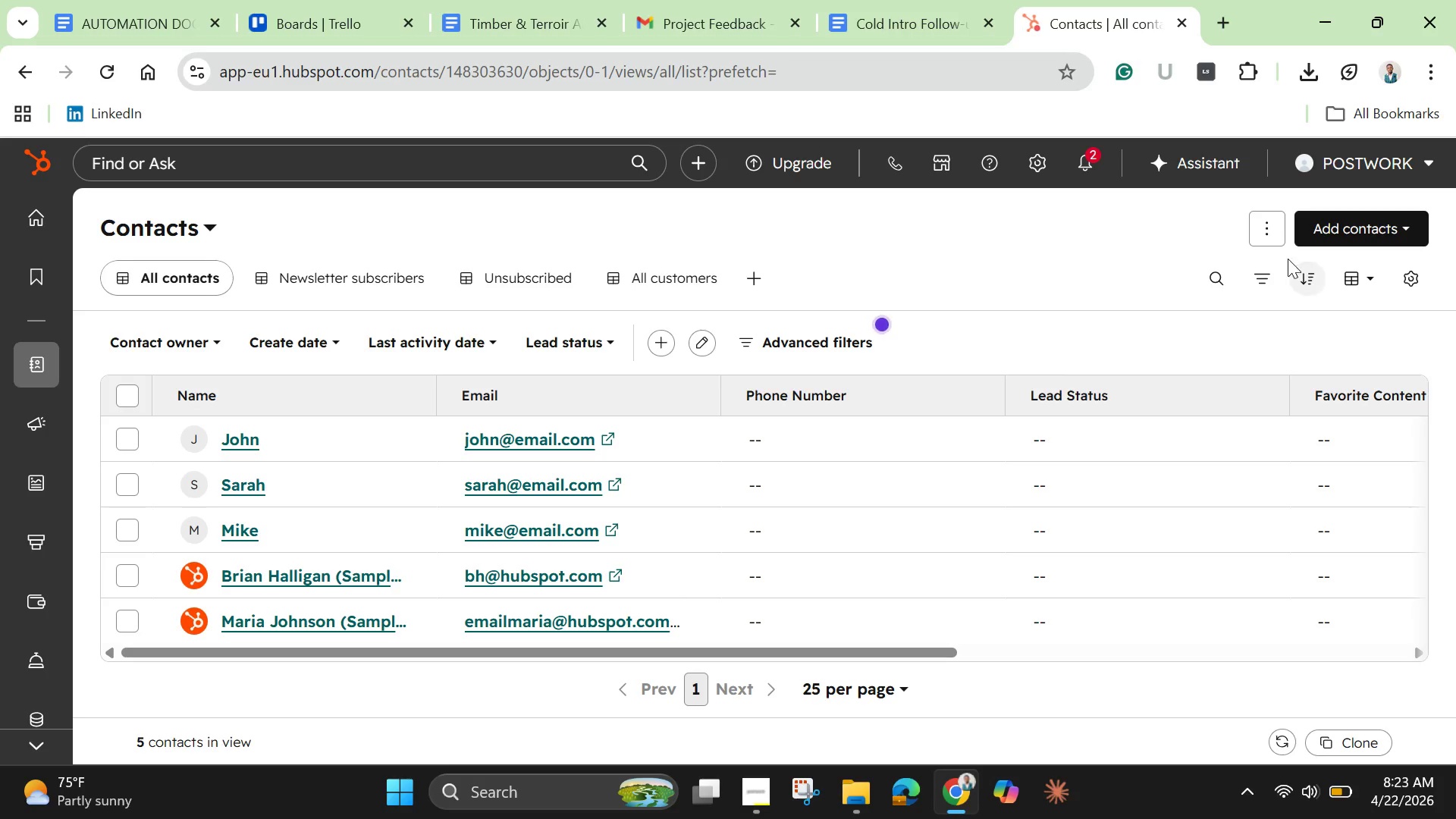 
left_click([1257, 218])
 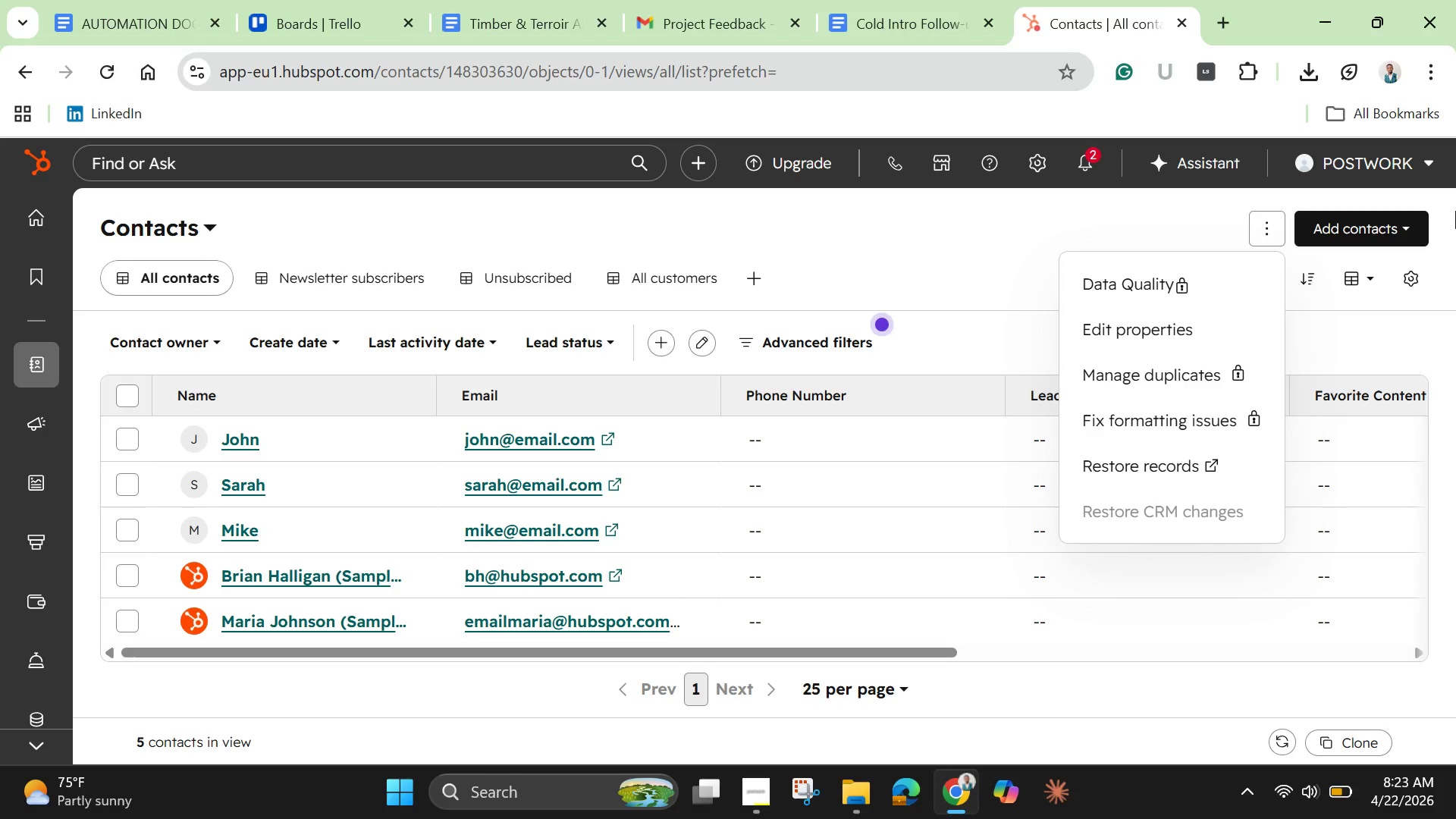 
left_click([1396, 225])
 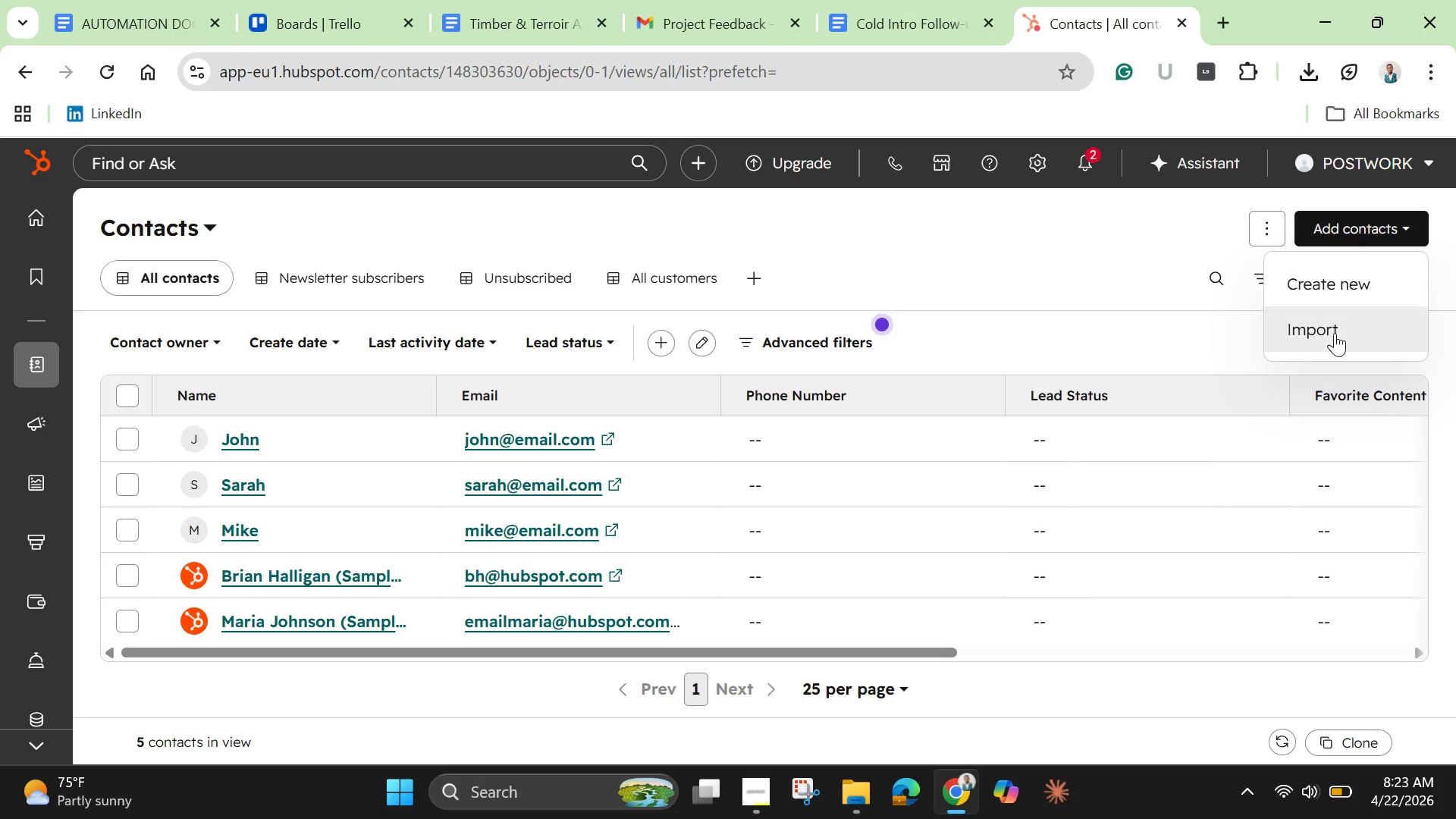 
left_click([1335, 333])
 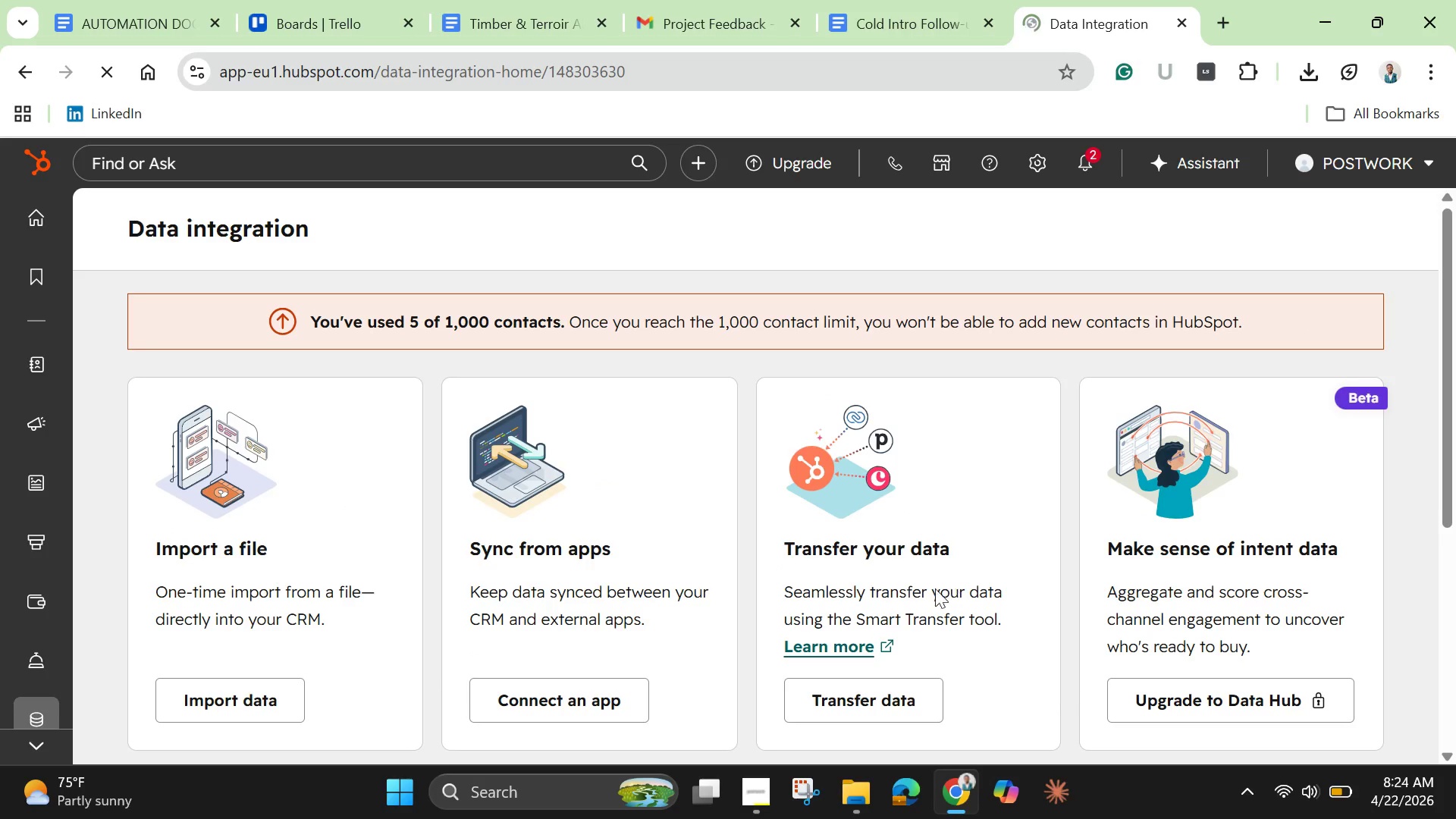 
wait(7.95)
 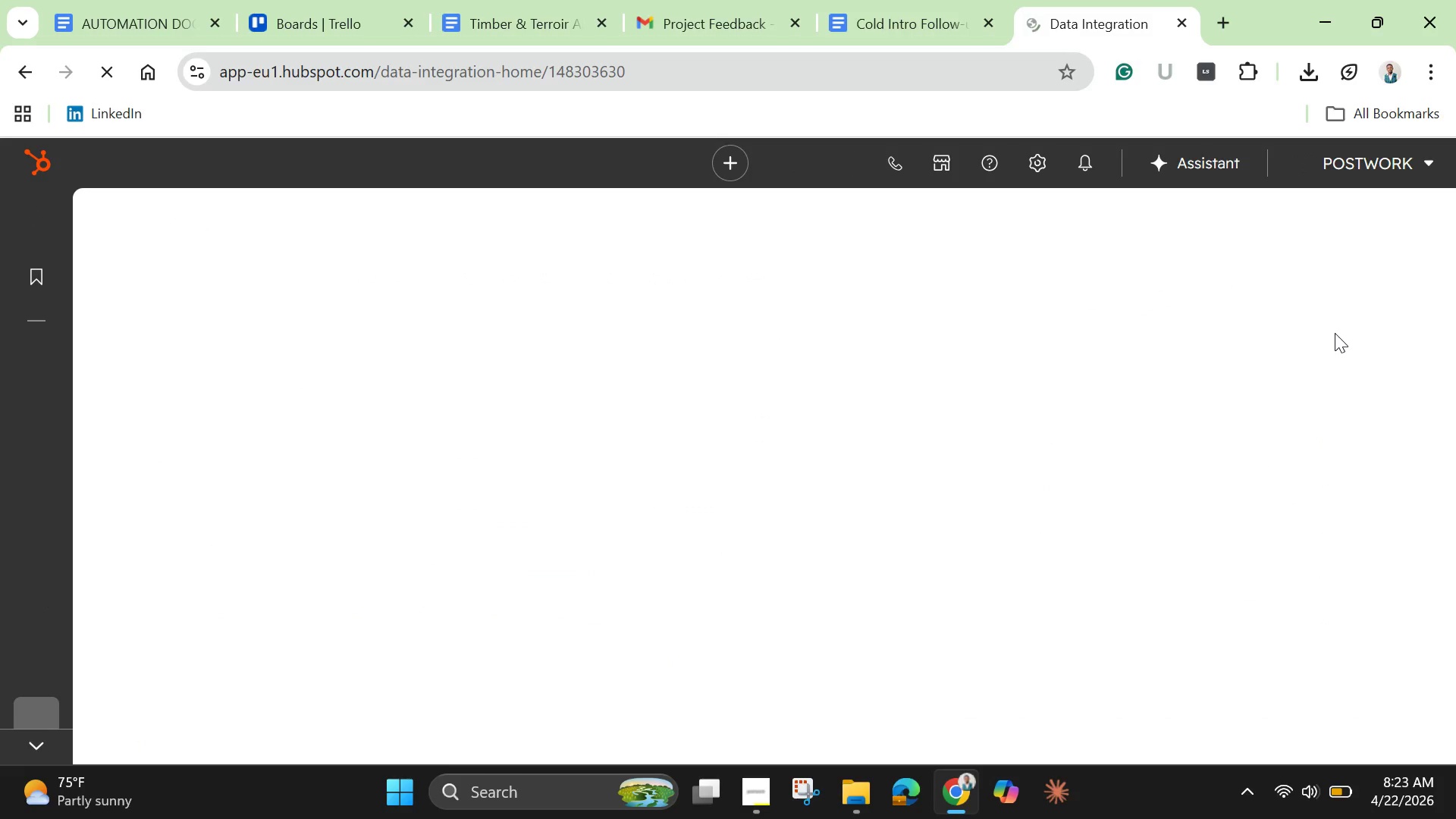 
scroll: coordinate [349, 600], scroll_direction: down, amount: 2.0
 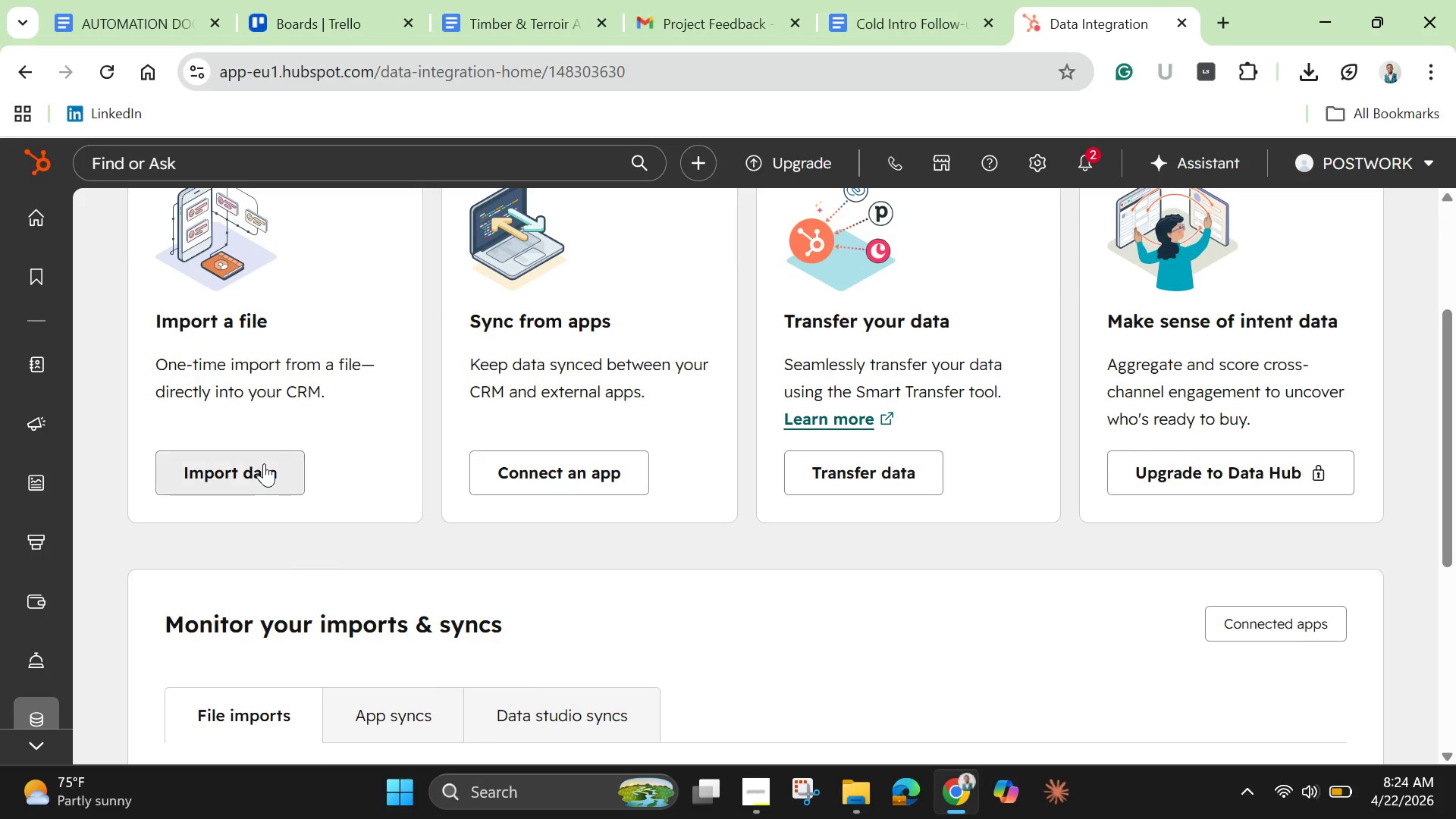 
left_click([264, 463])
 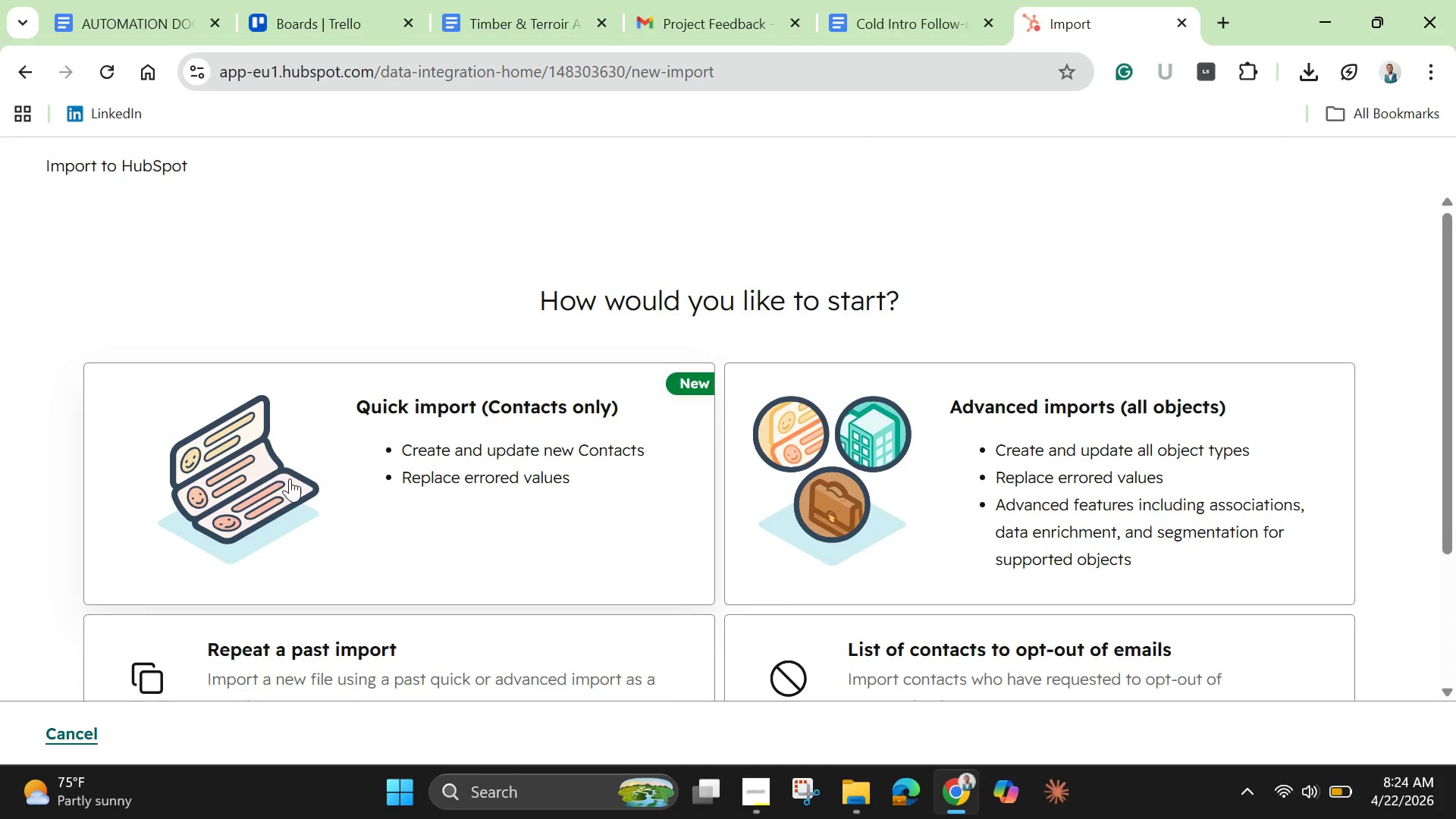 
scroll: coordinate [304, 494], scroll_direction: down, amount: 2.0
 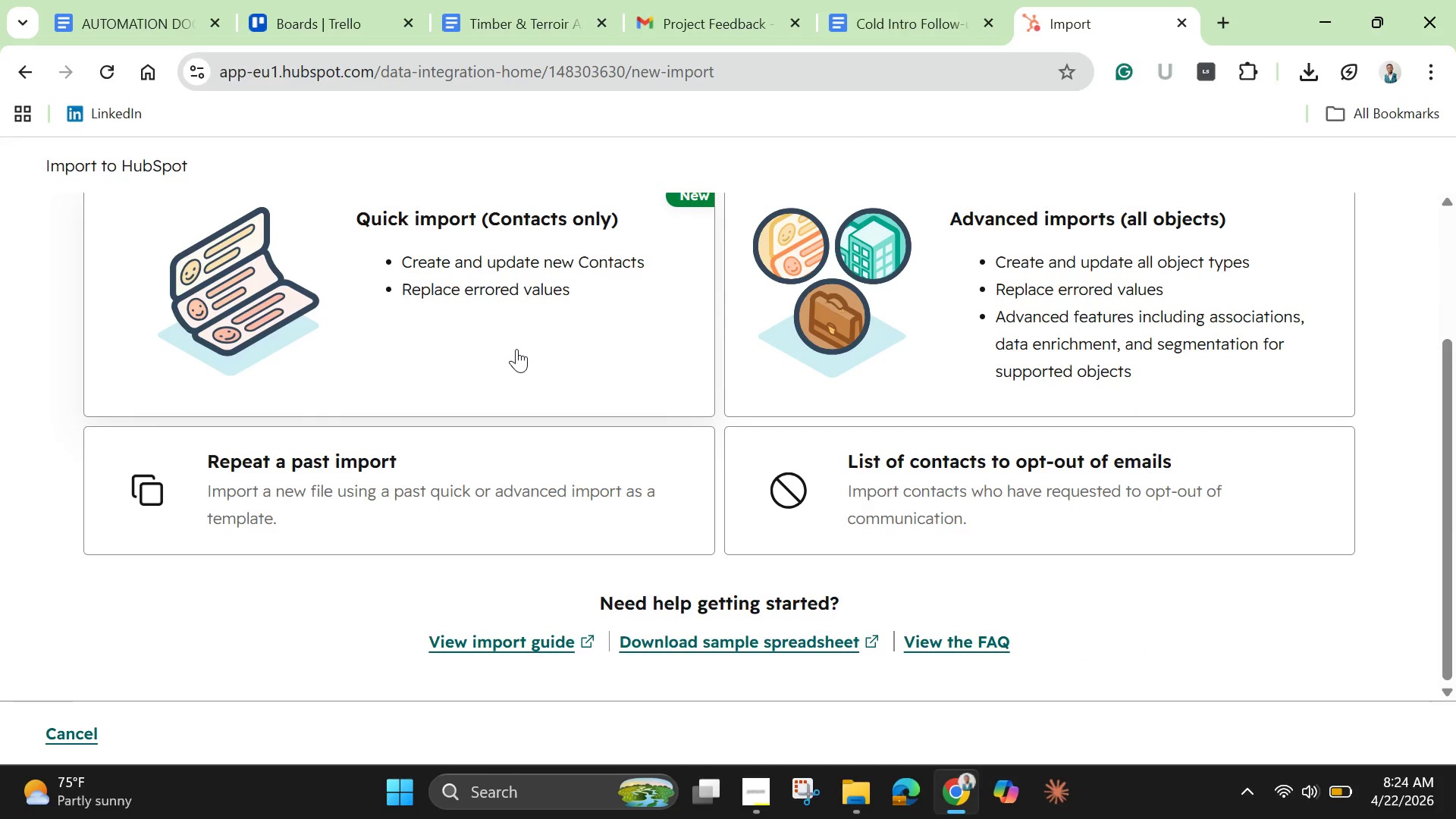 
left_click([516, 349])
 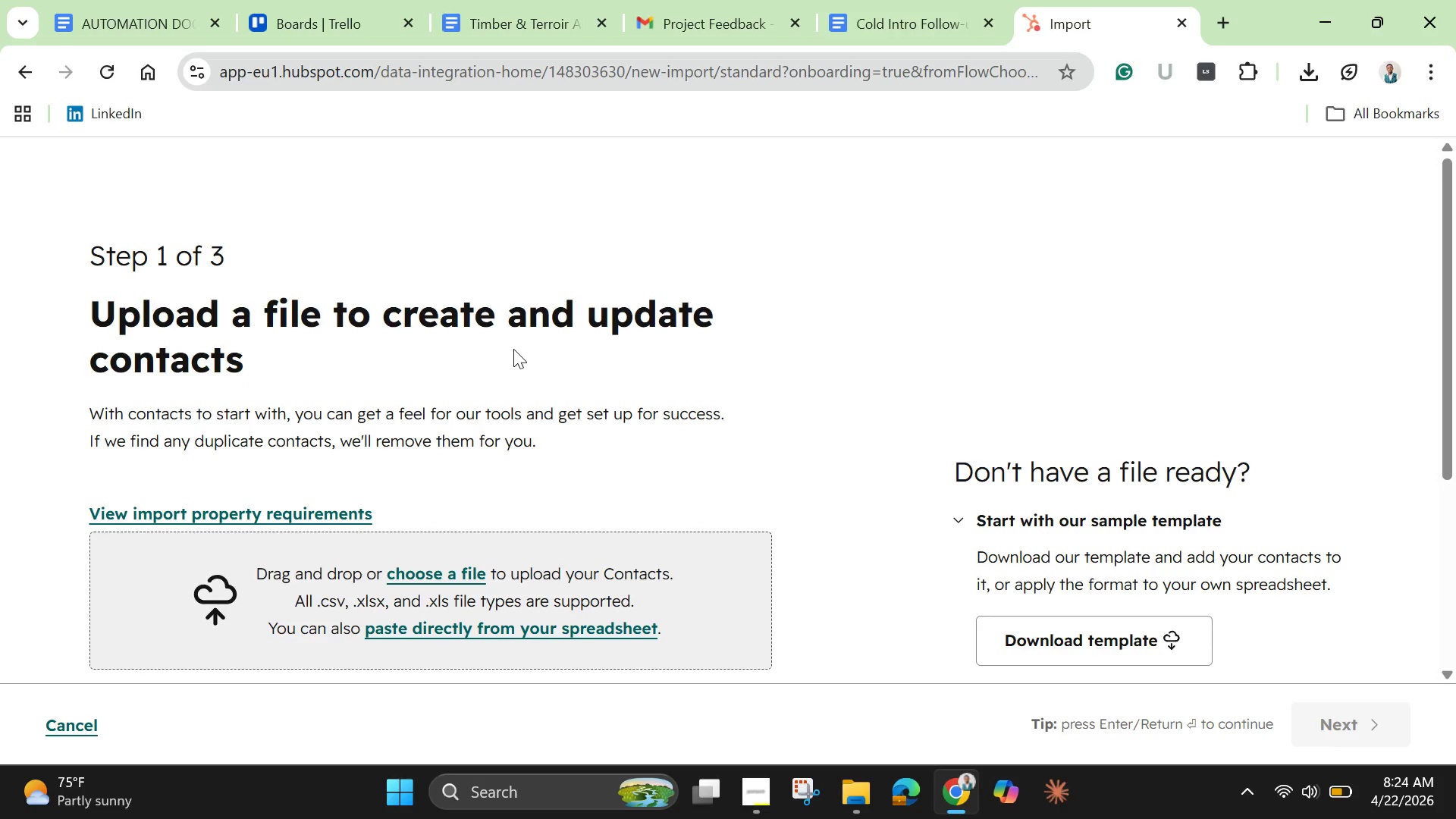 
scroll: coordinate [513, 349], scroll_direction: down, amount: 2.0
 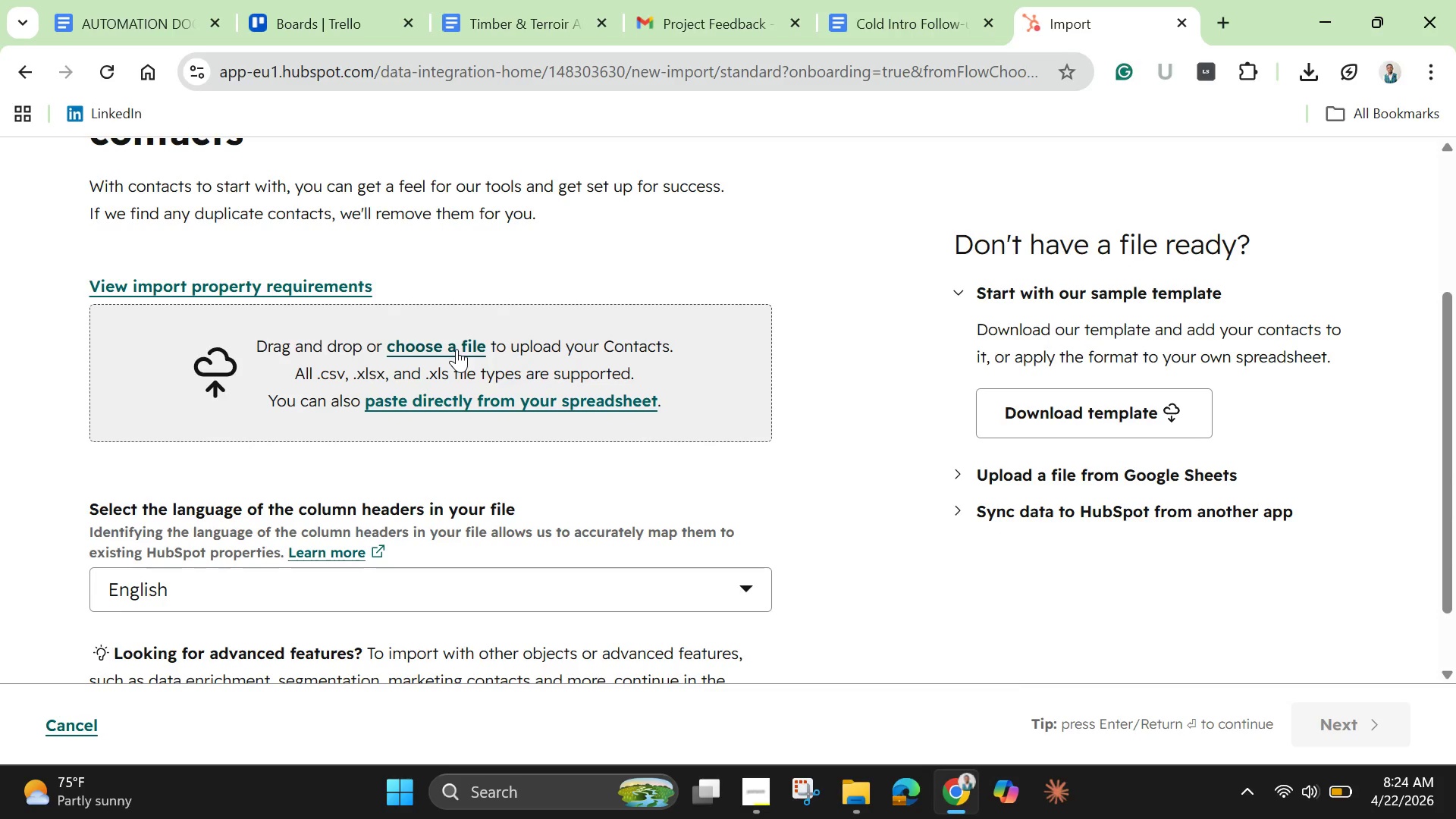 
left_click([458, 350])
 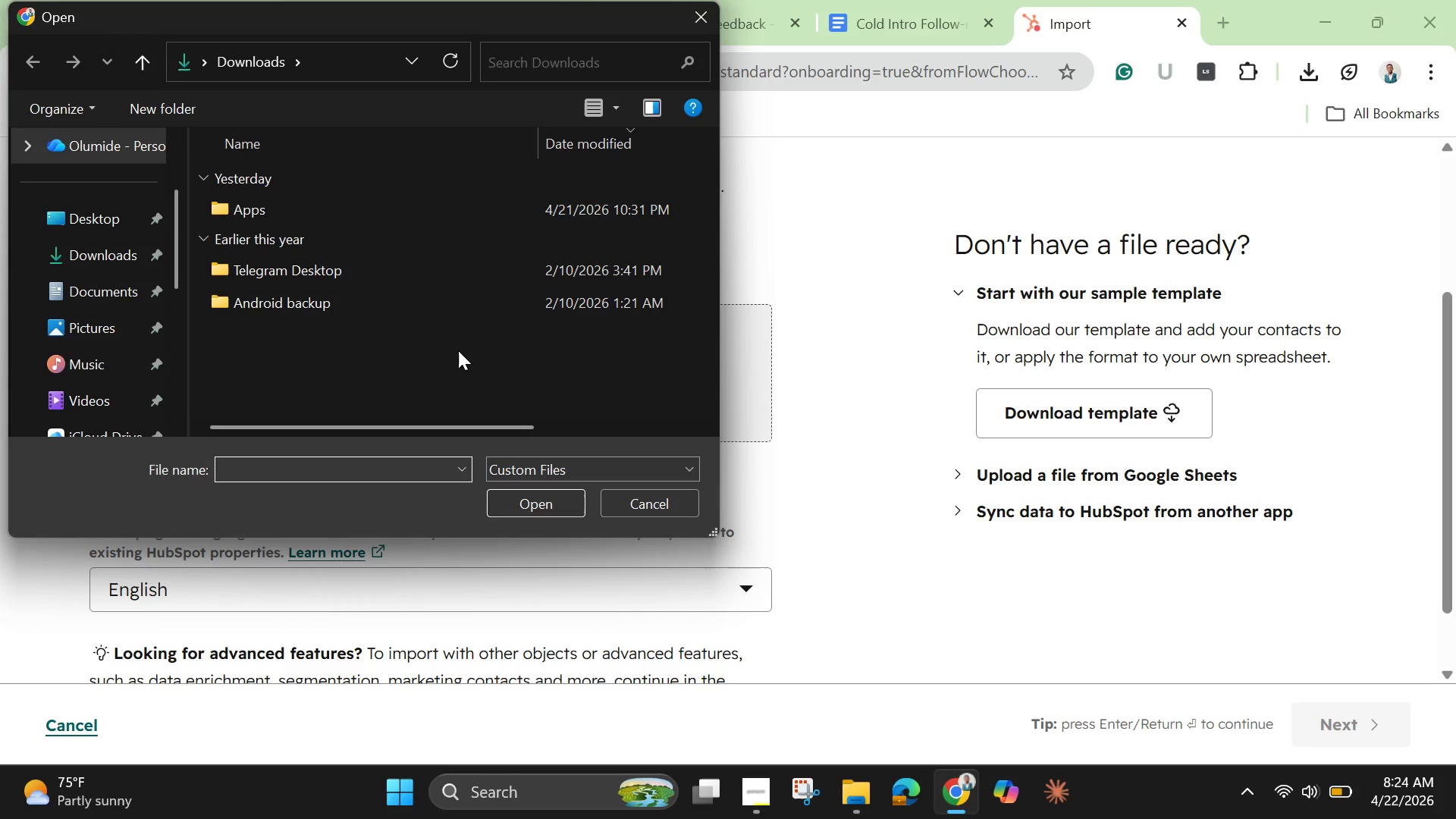 
wait(8.17)
 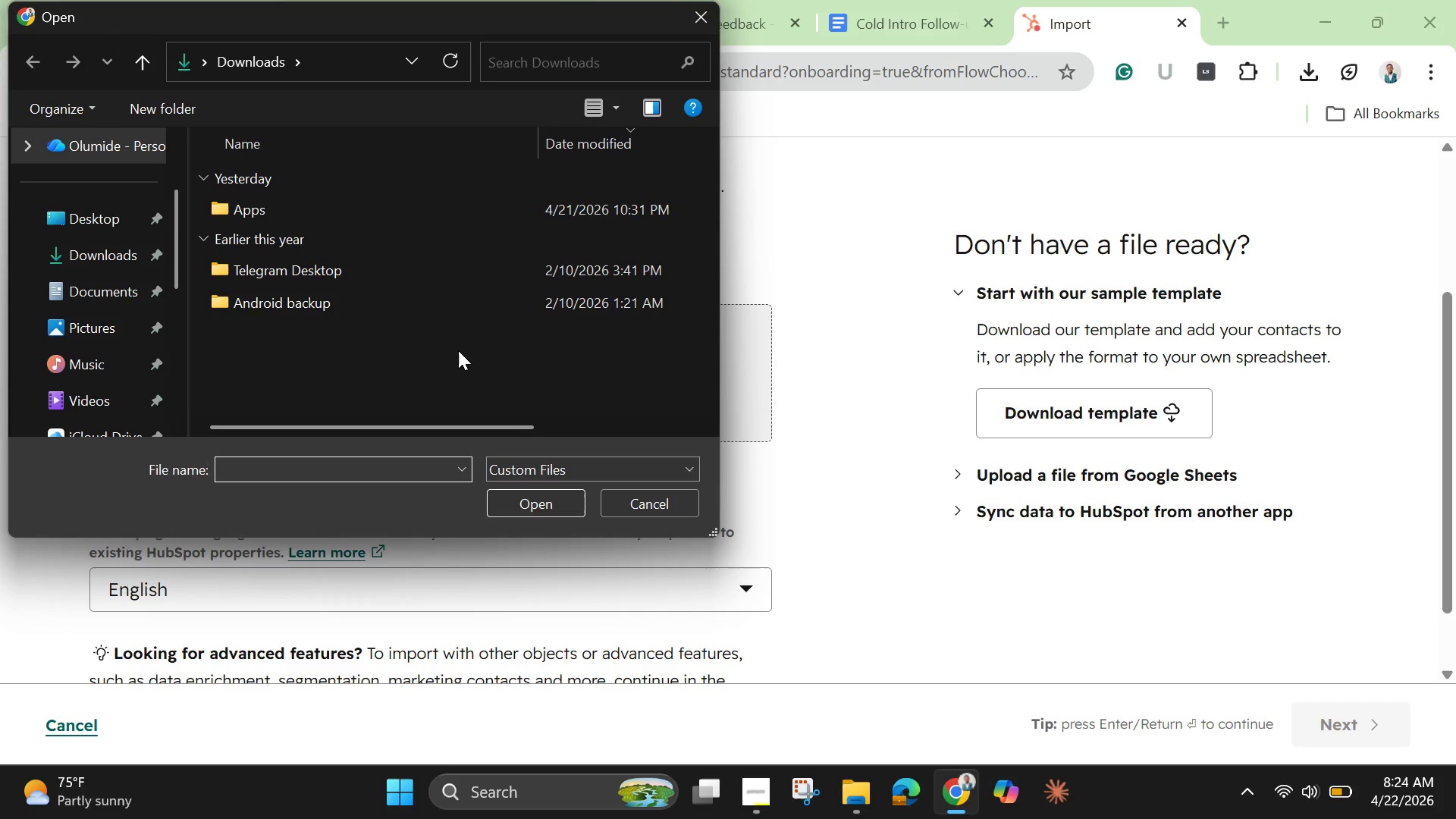 
scroll: coordinate [110, 253], scroll_direction: down, amount: 1.0
 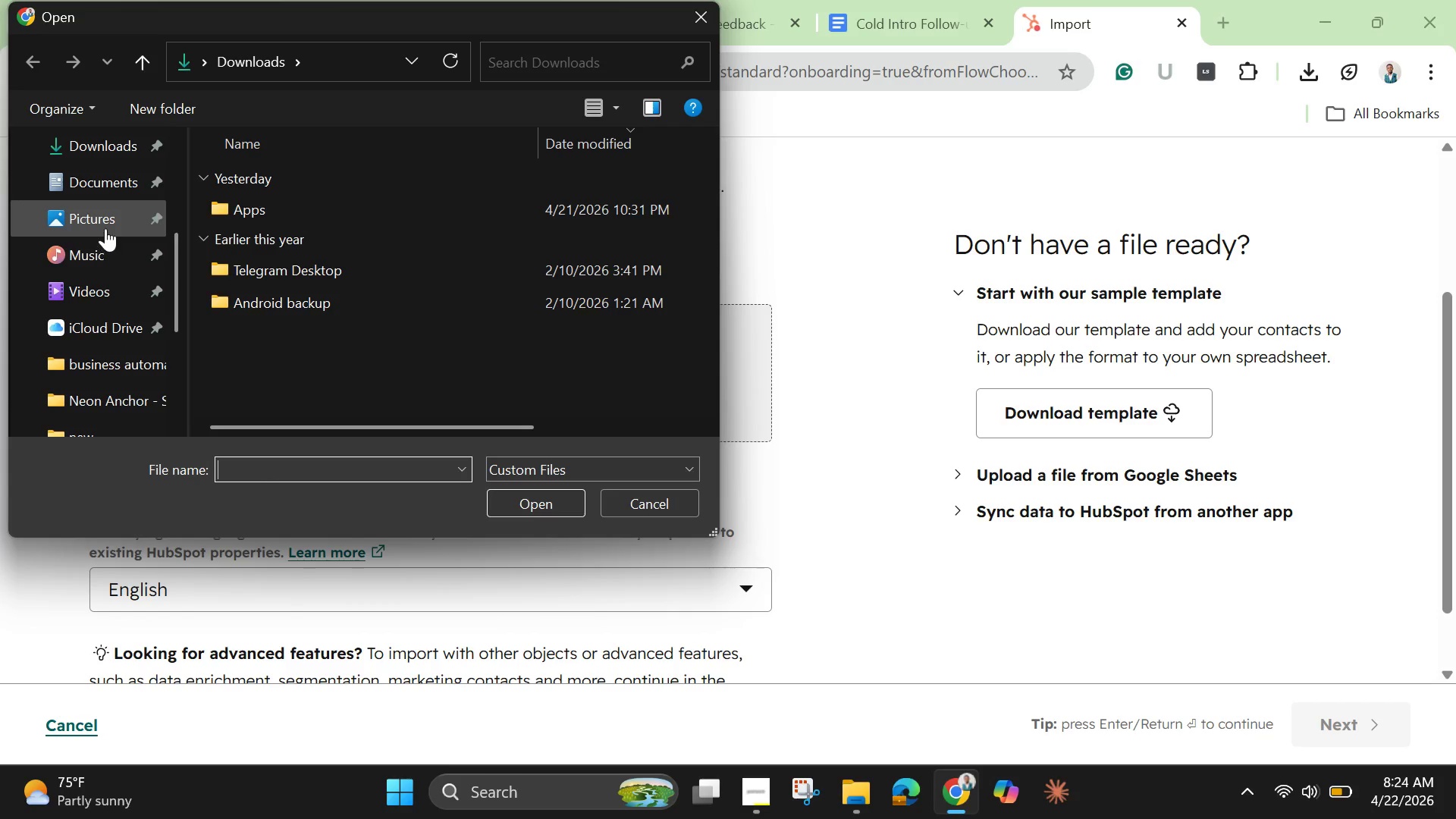 
left_click([105, 228])
 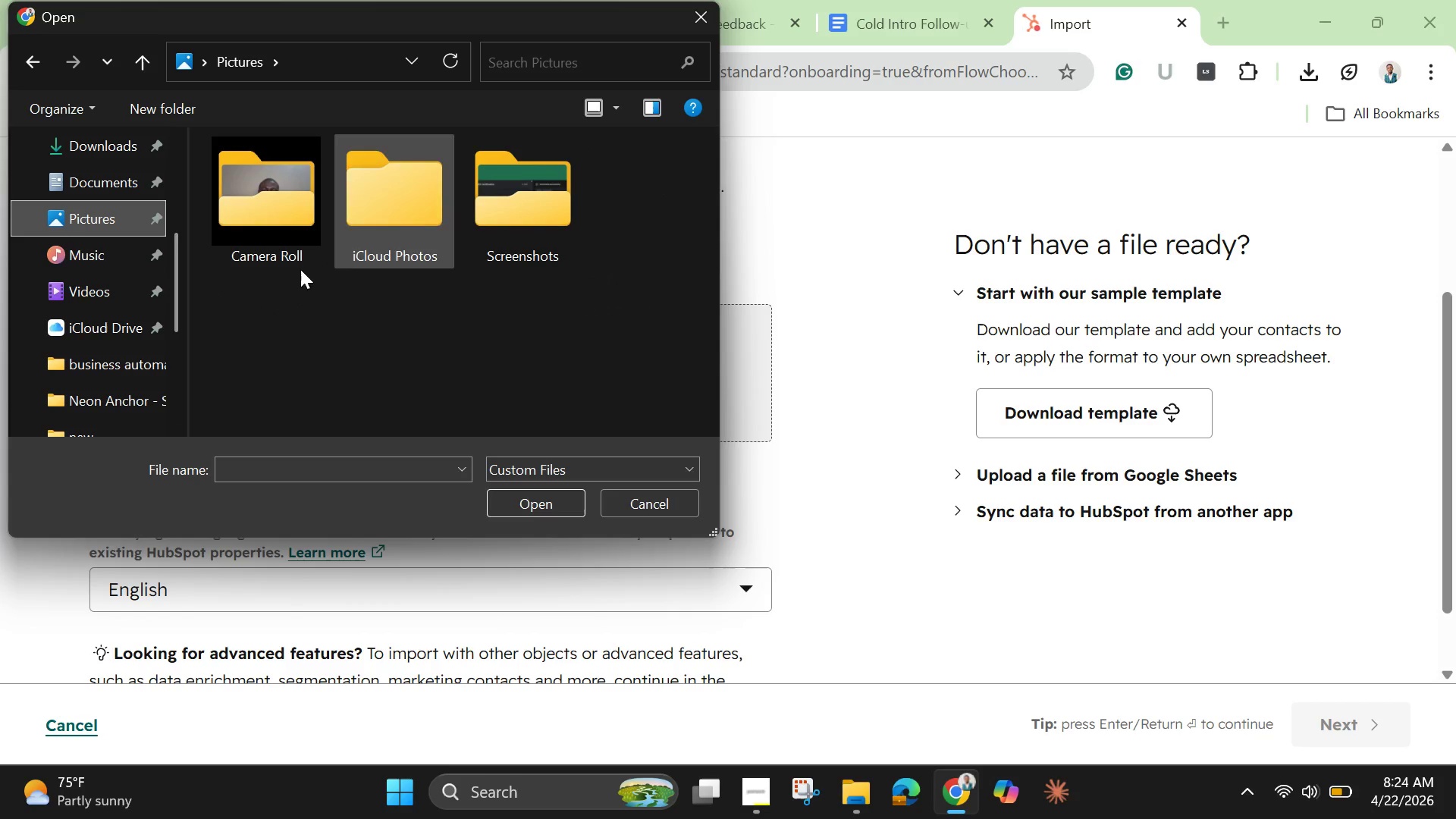 
scroll: coordinate [158, 277], scroll_direction: up, amount: 3.0
 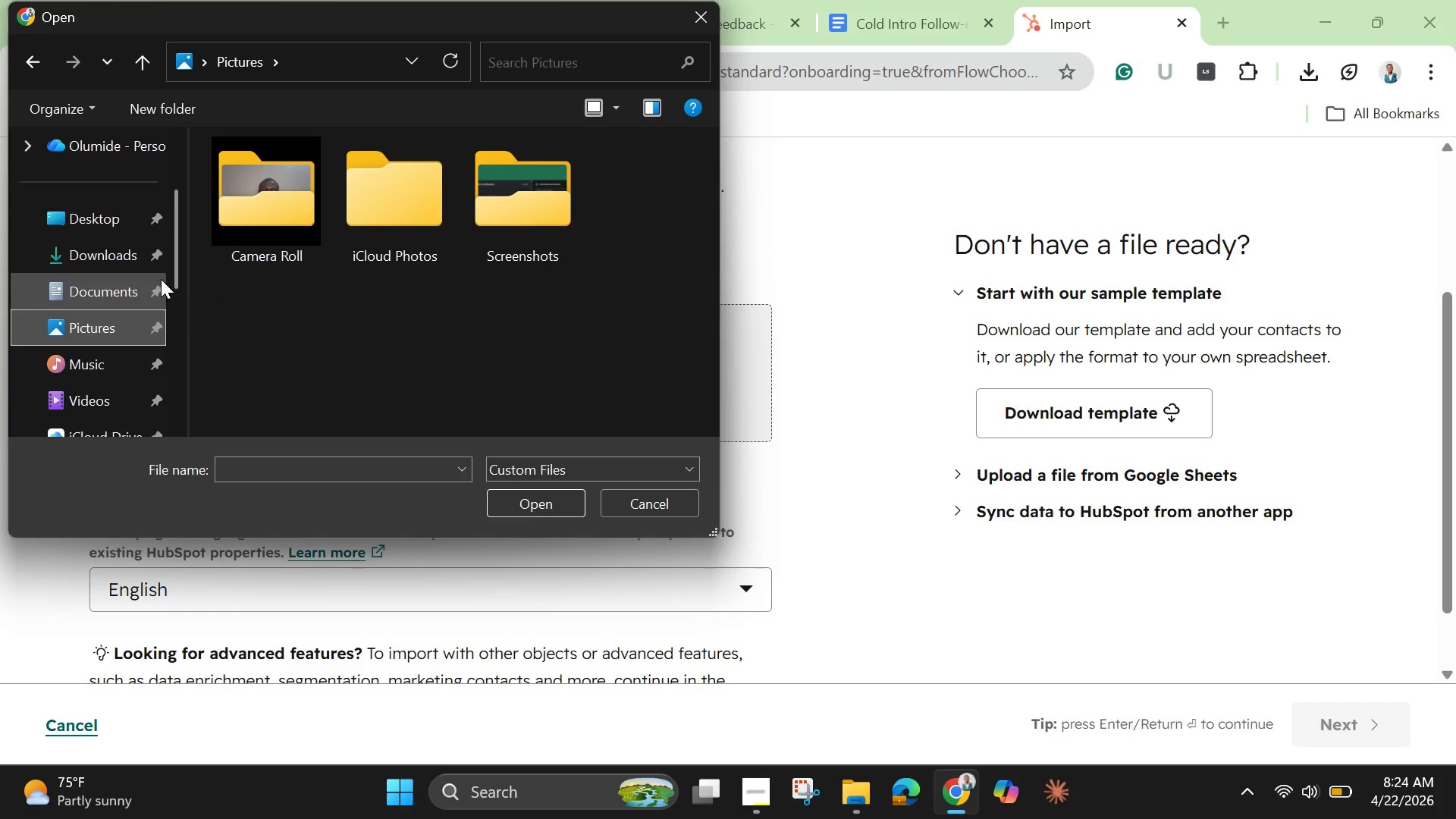 
scroll: coordinate [161, 279], scroll_direction: down, amount: 1.0
 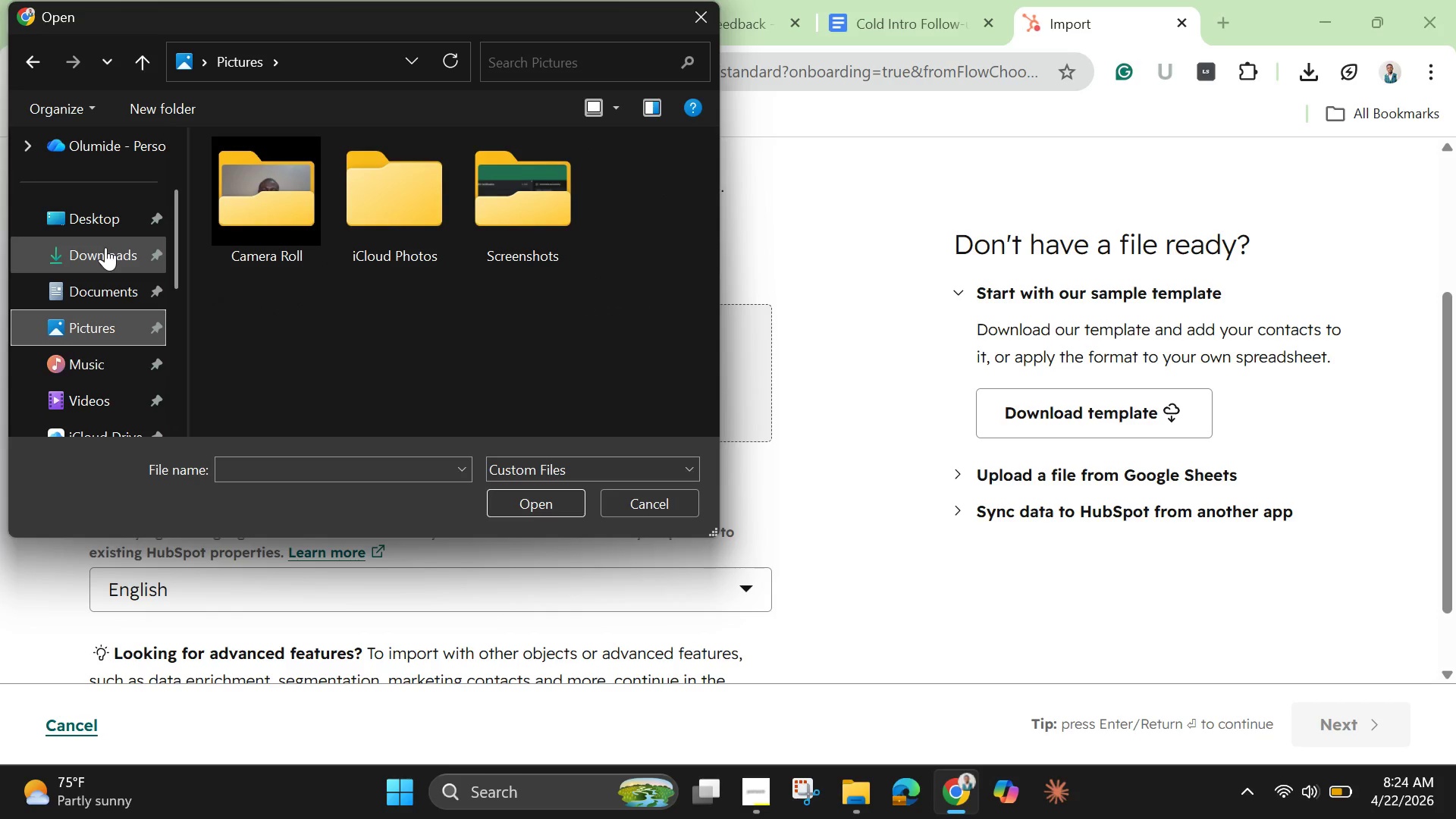 
left_click([117, 235])
 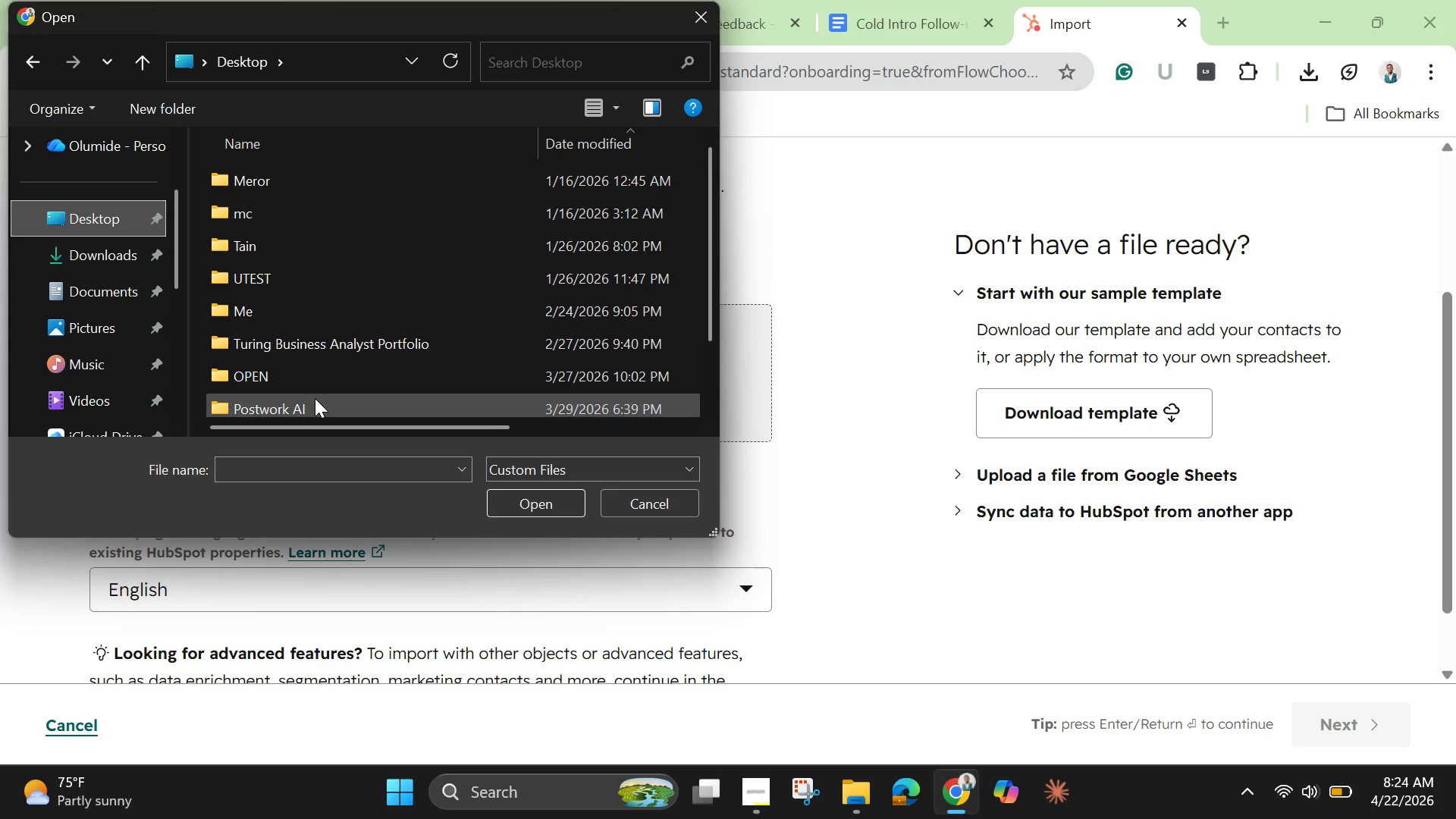 
double_click([315, 398])
 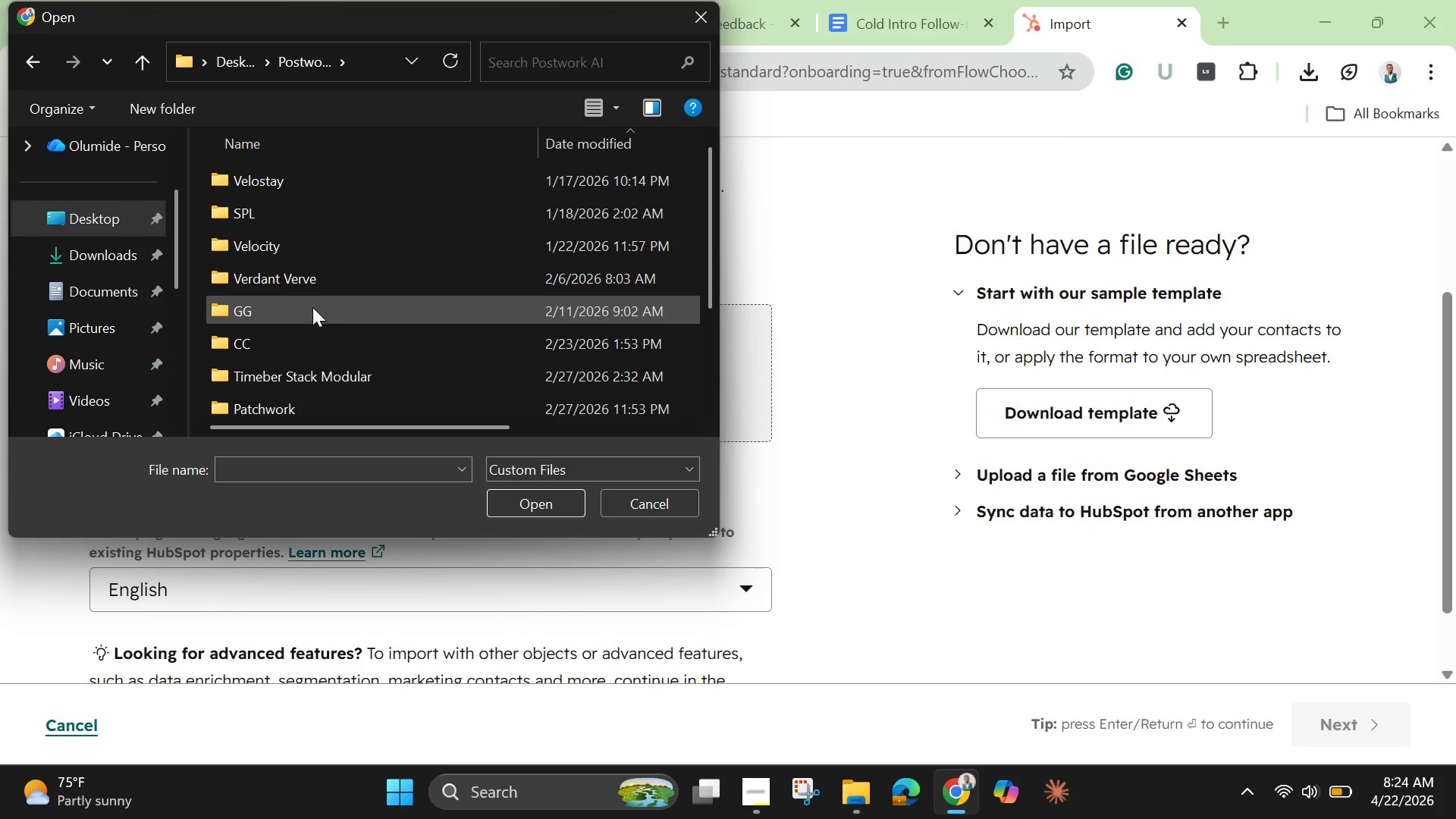 
scroll: coordinate [312, 307], scroll_direction: down, amount: 2.0
 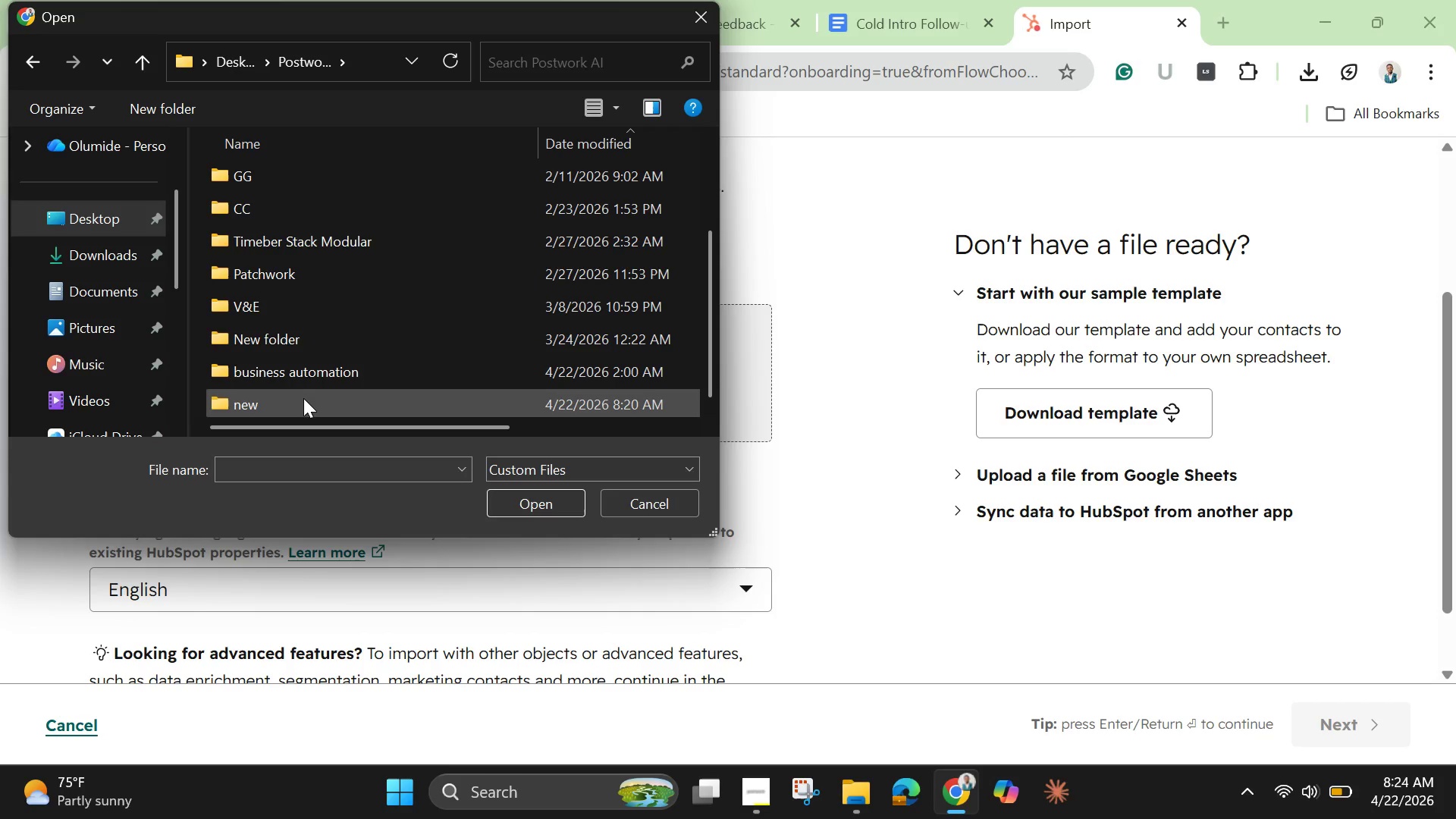 
double_click([303, 398])
 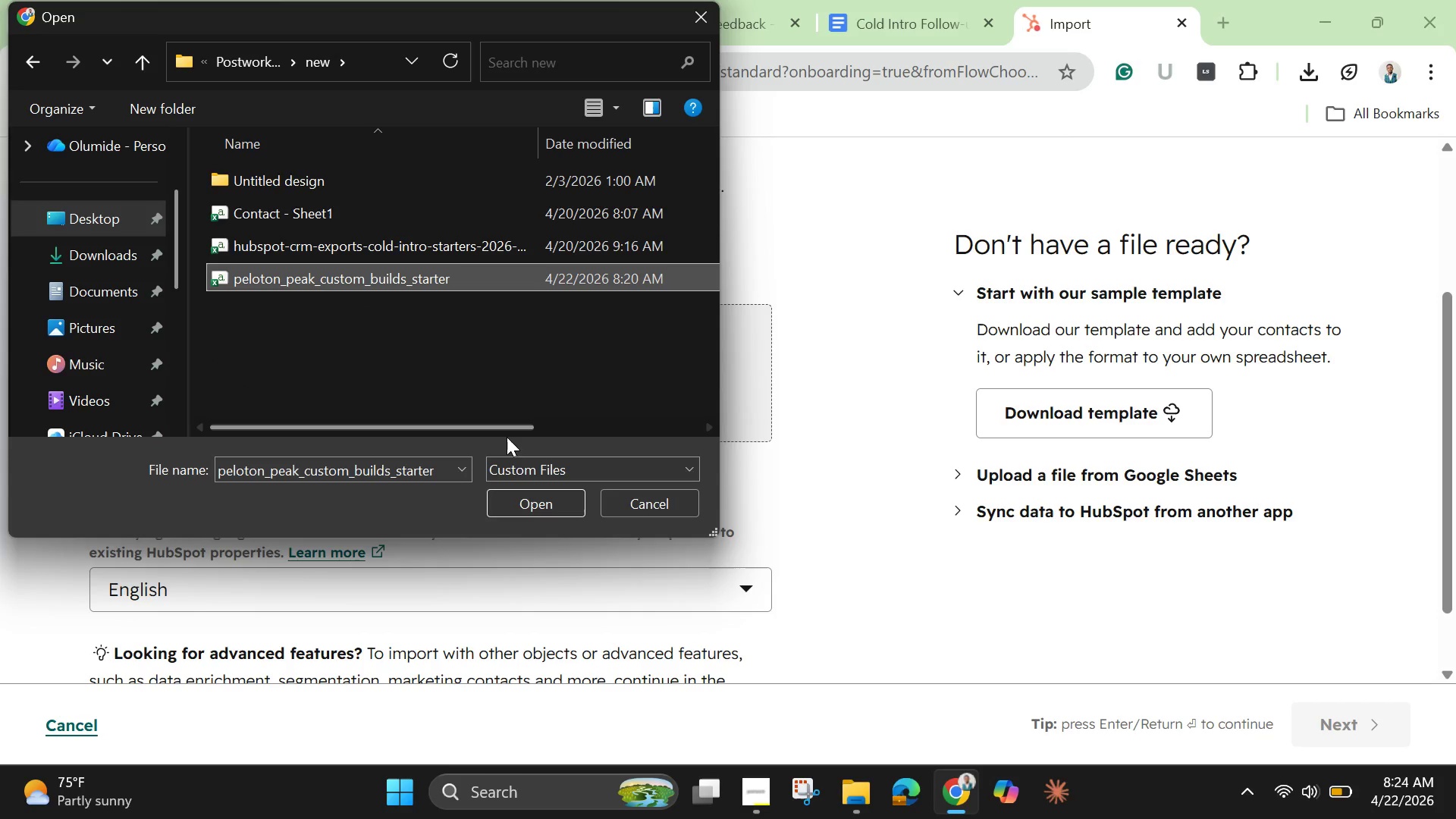 
wait(6.39)
 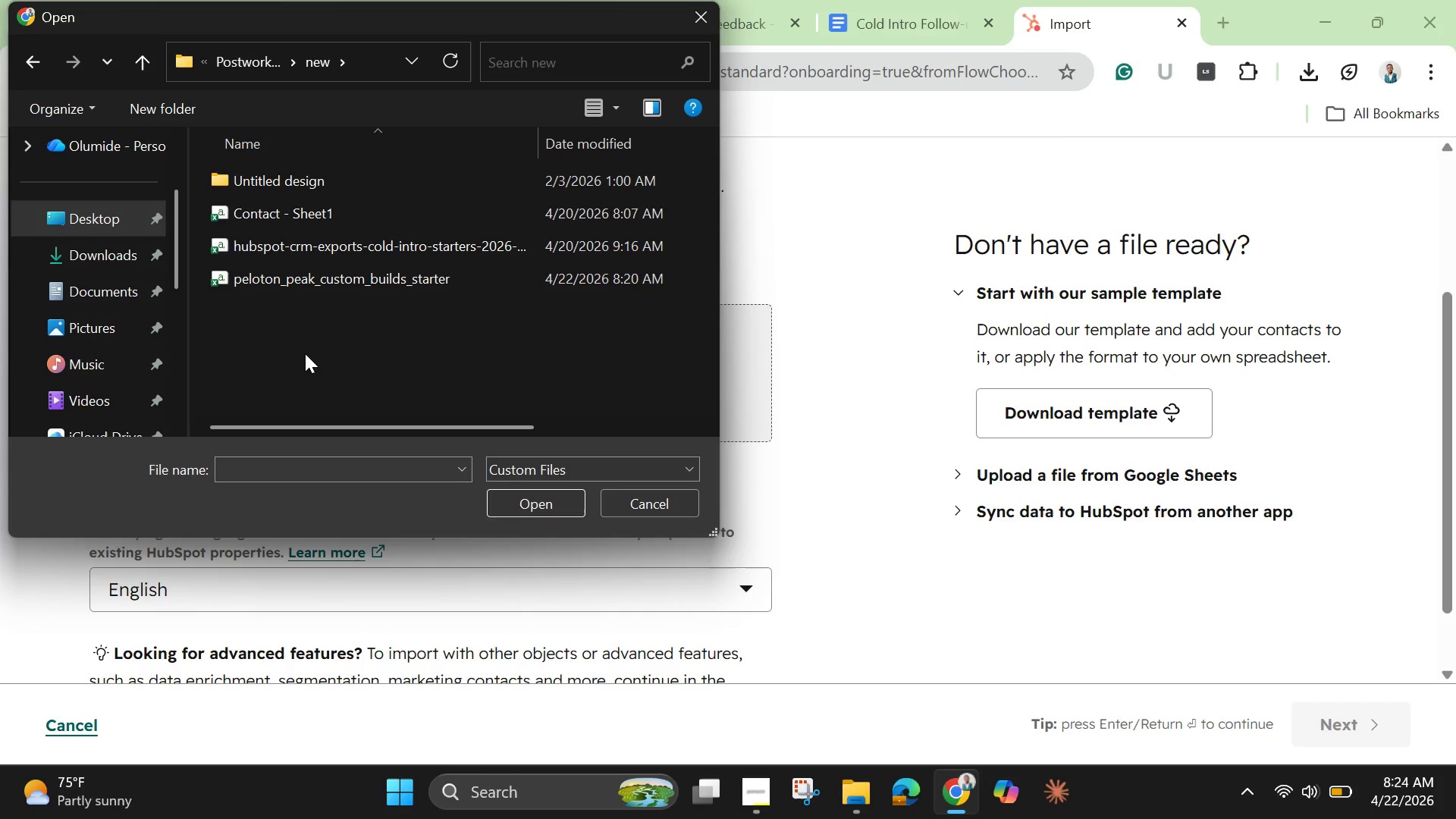 
left_click([528, 507])
 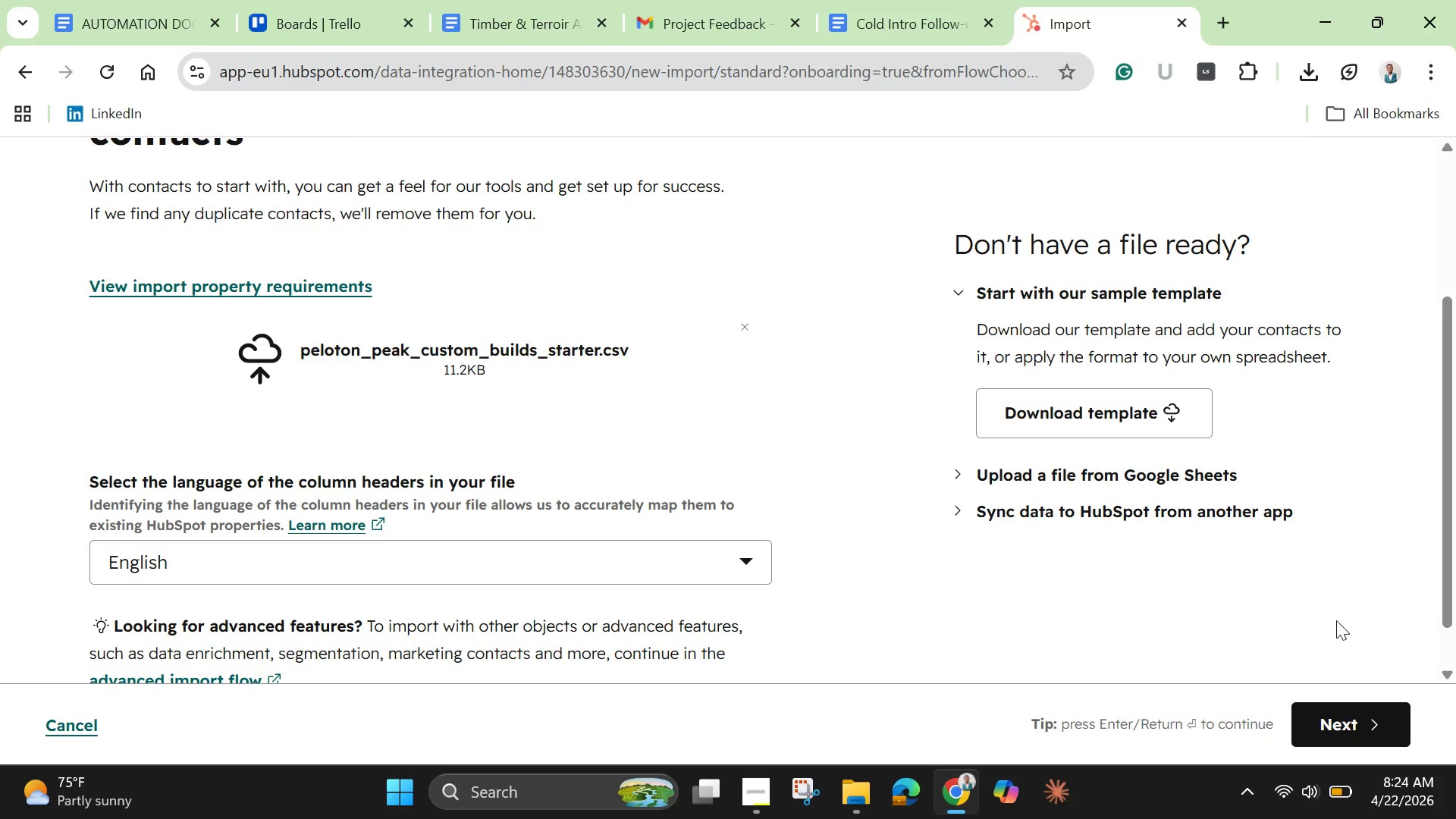 
wait(17.91)
 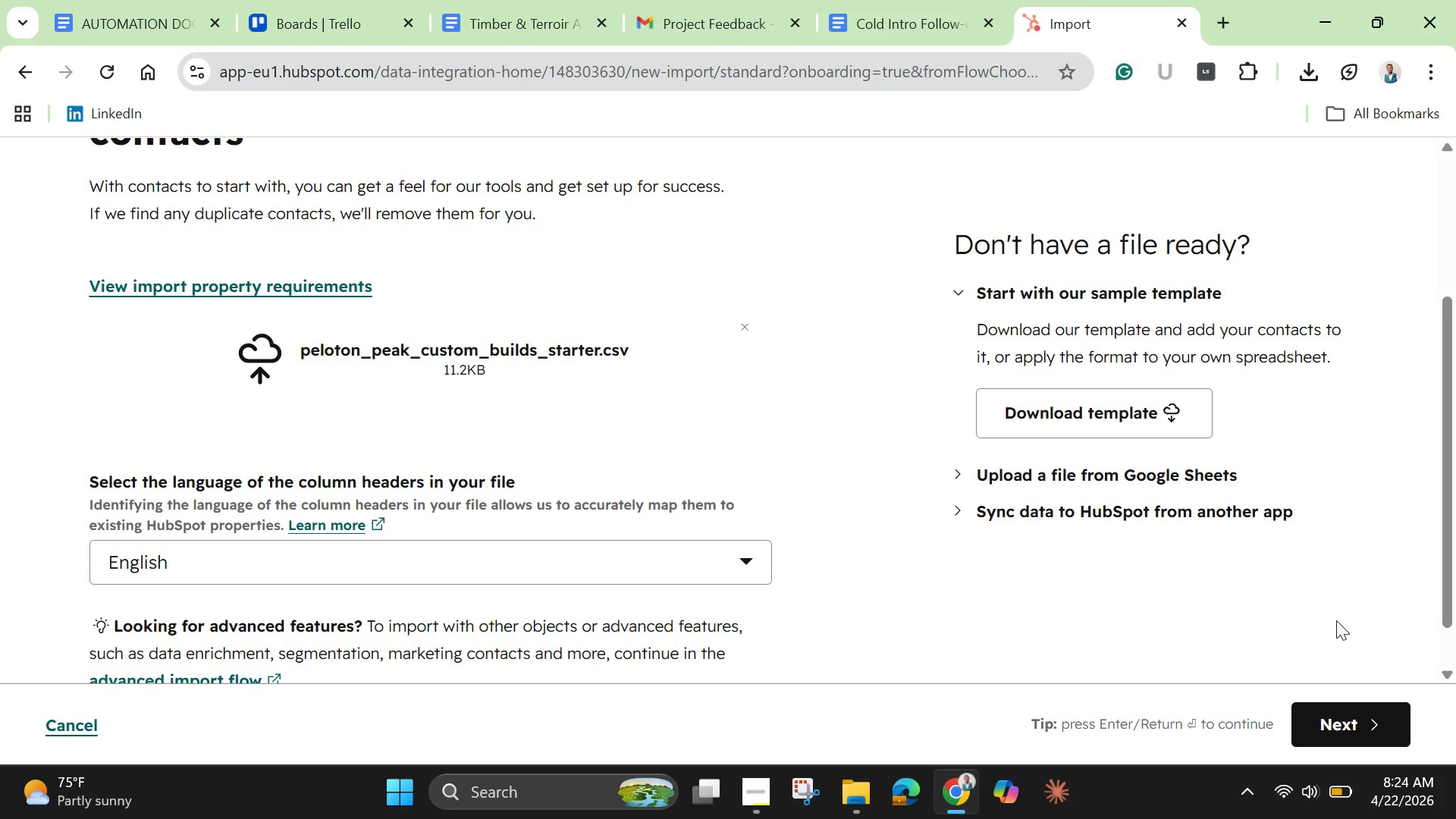 
left_click([1354, 716])
 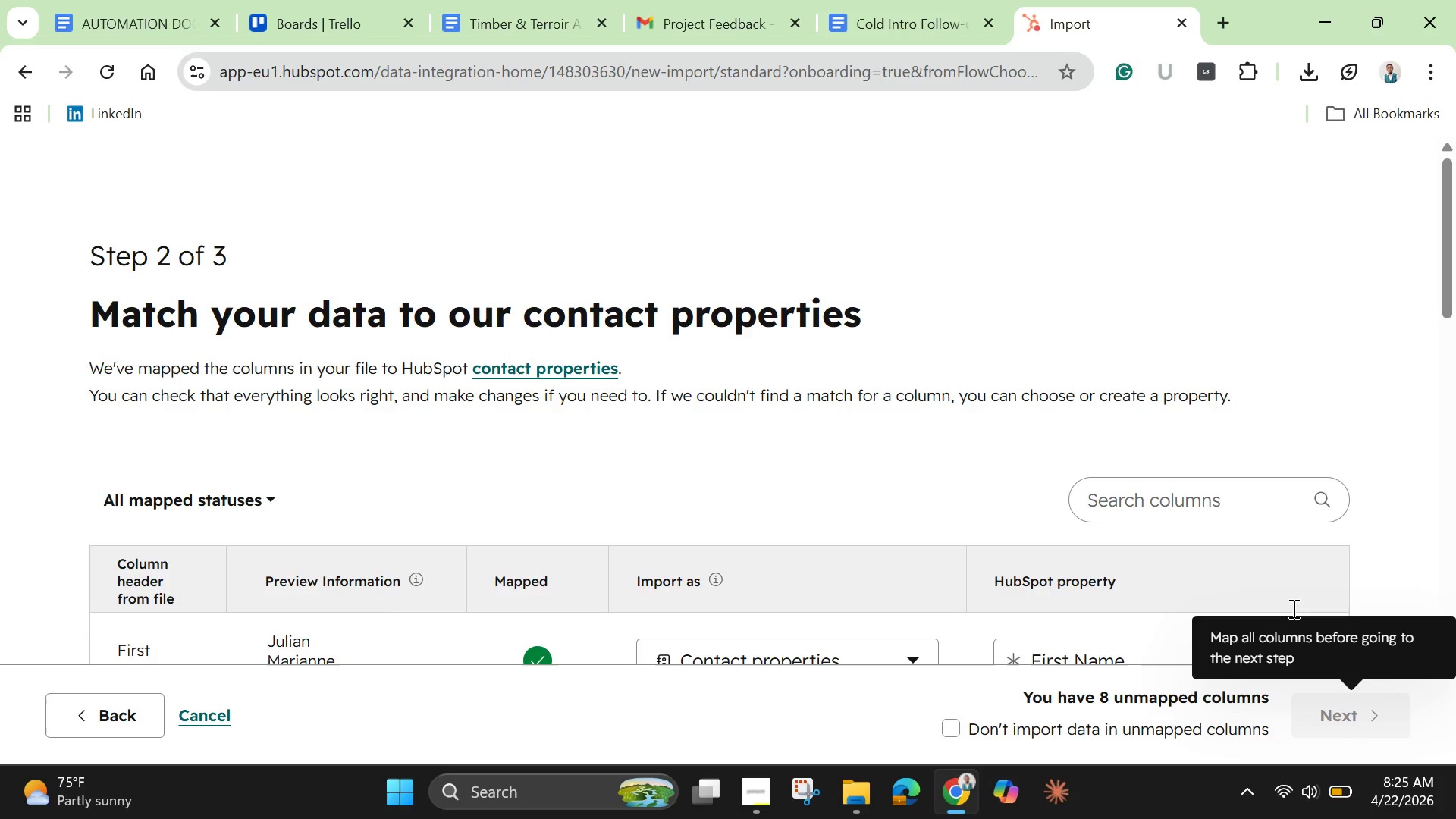 
wait(5.23)
 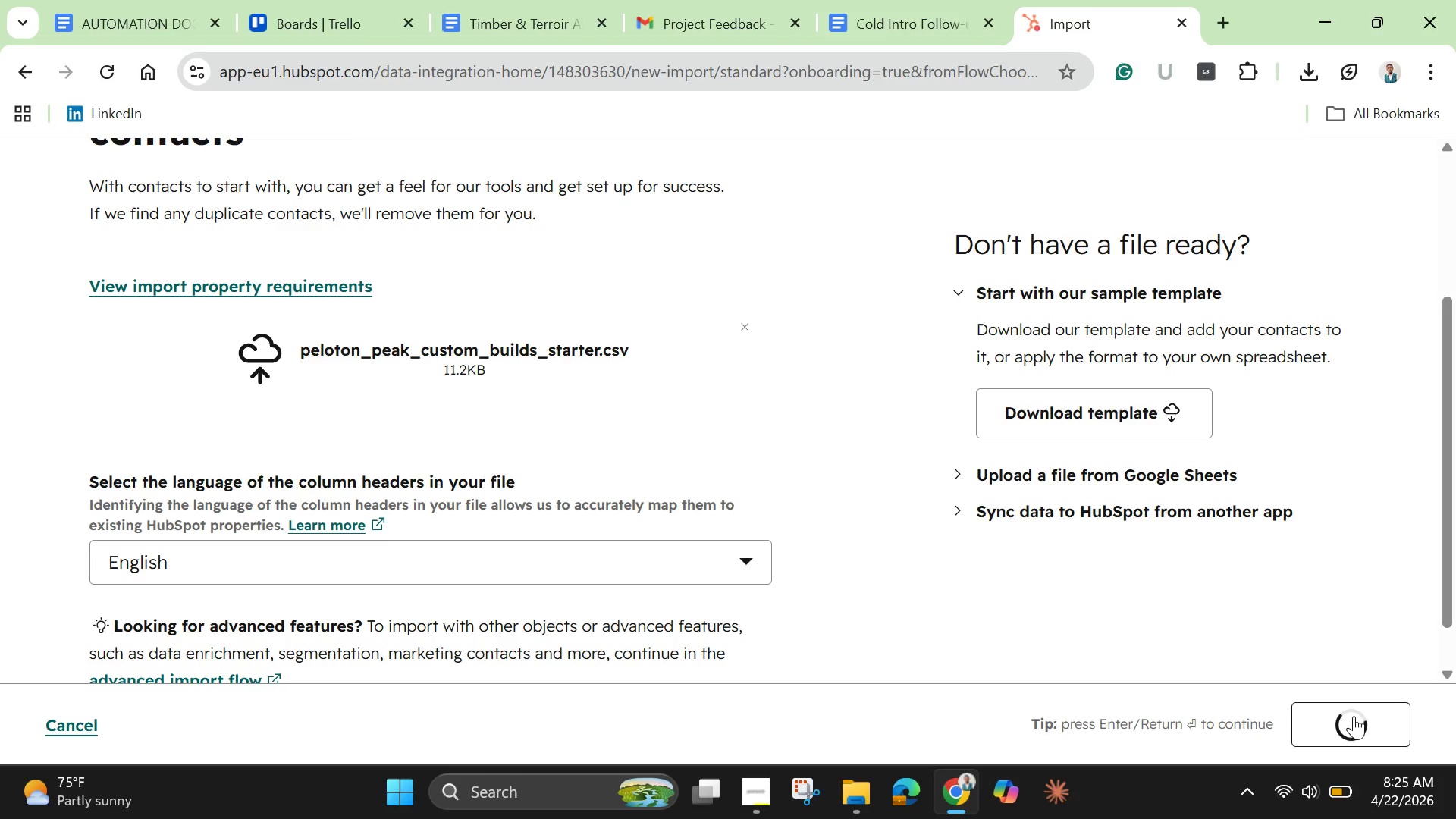 
scroll: coordinate [1285, 513], scroll_direction: down, amount: 3.0
 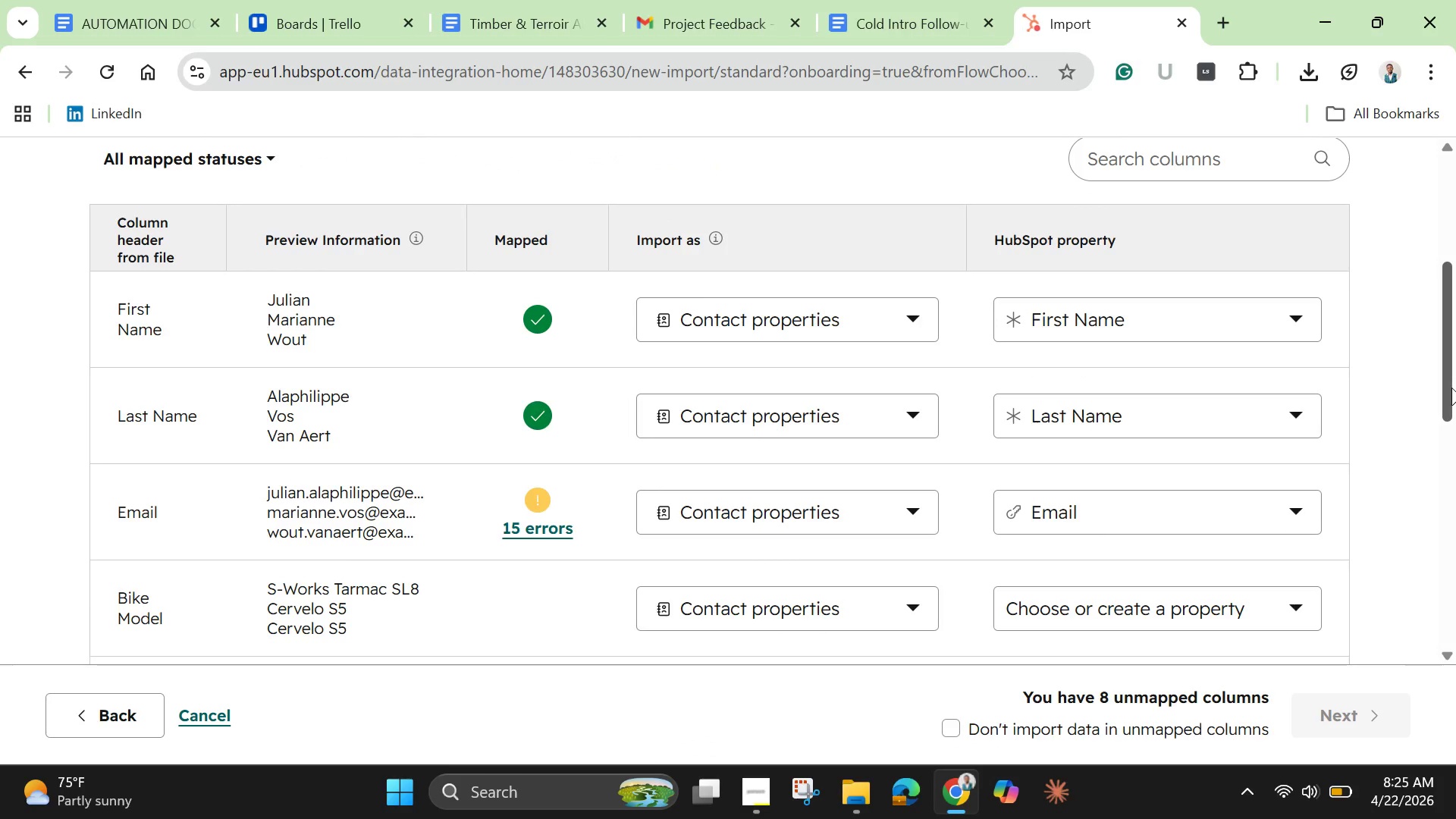 
left_click_drag(start_coordinate=[1445, 383], to_coordinate=[1452, 419])
 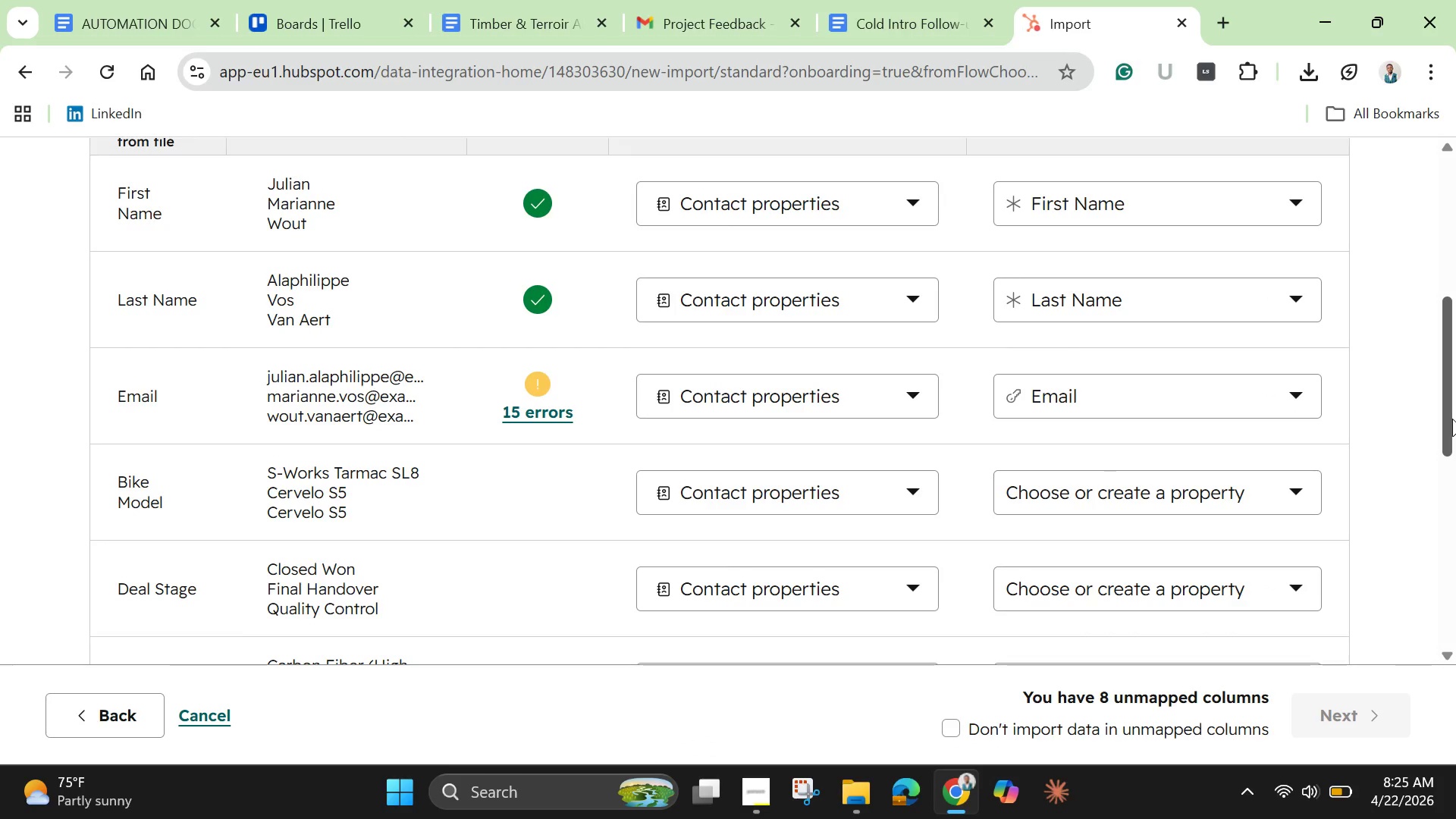 
wait(12.61)
 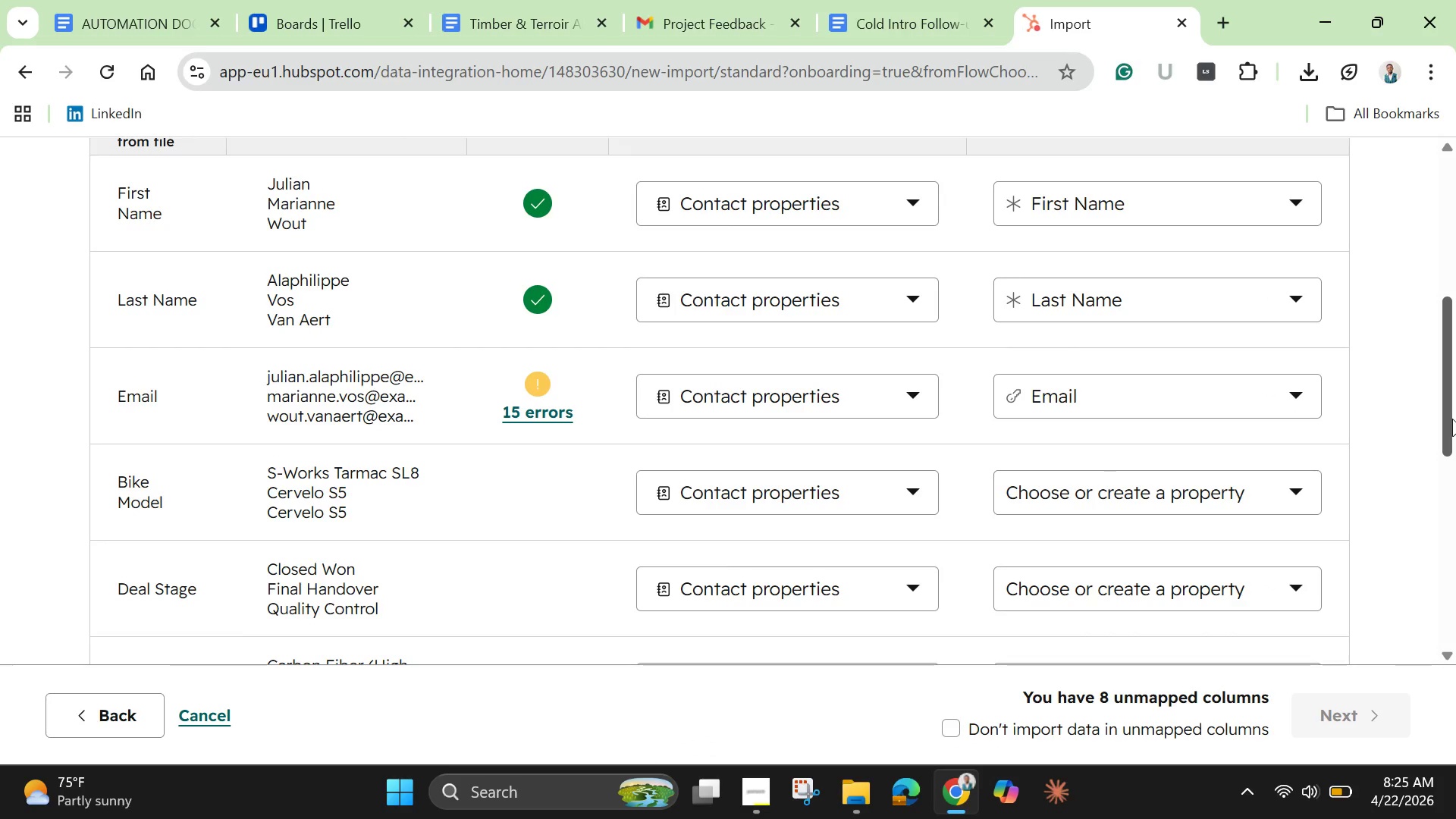 
left_click([854, 797])
 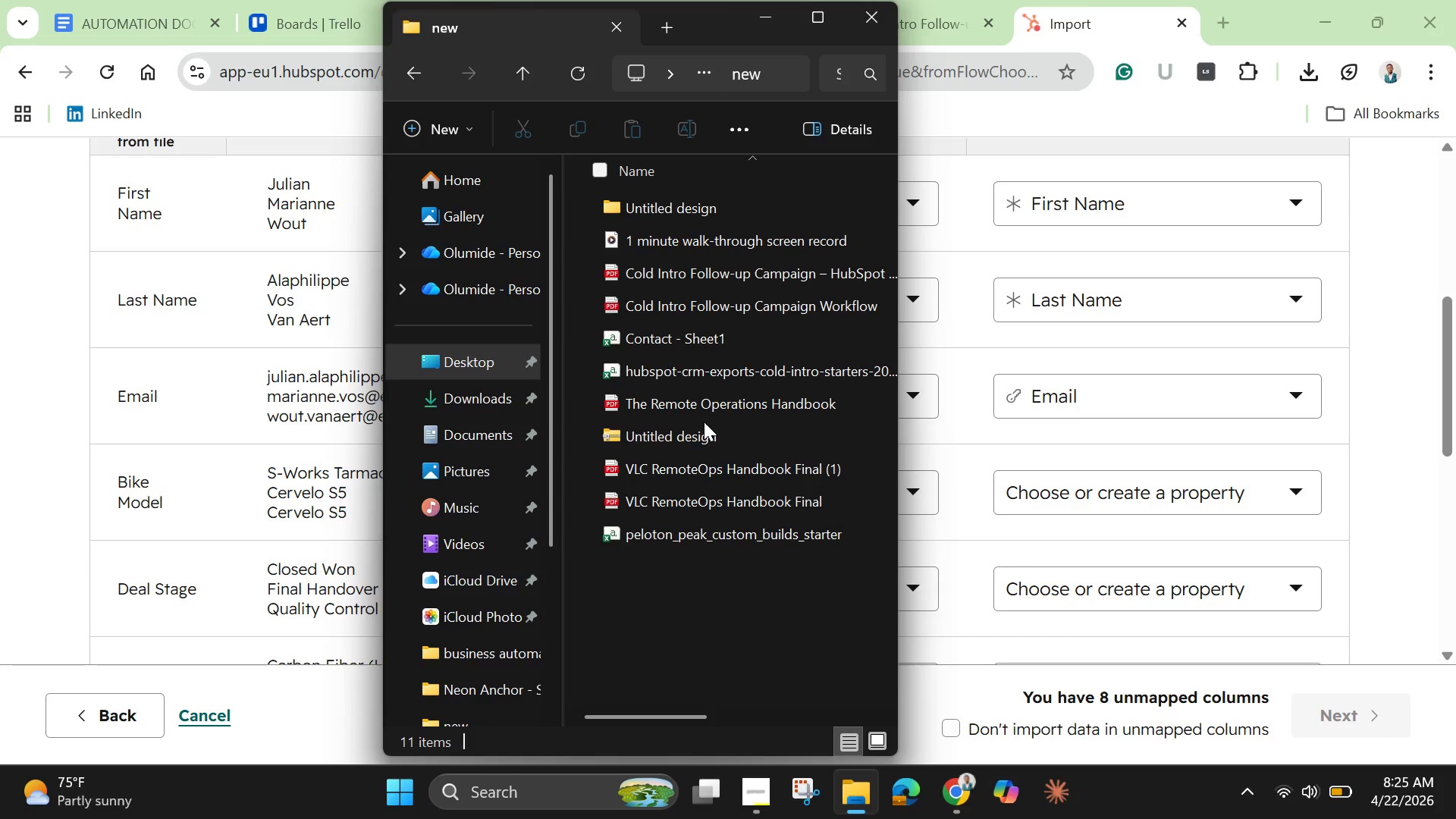 
left_click([701, 538])
 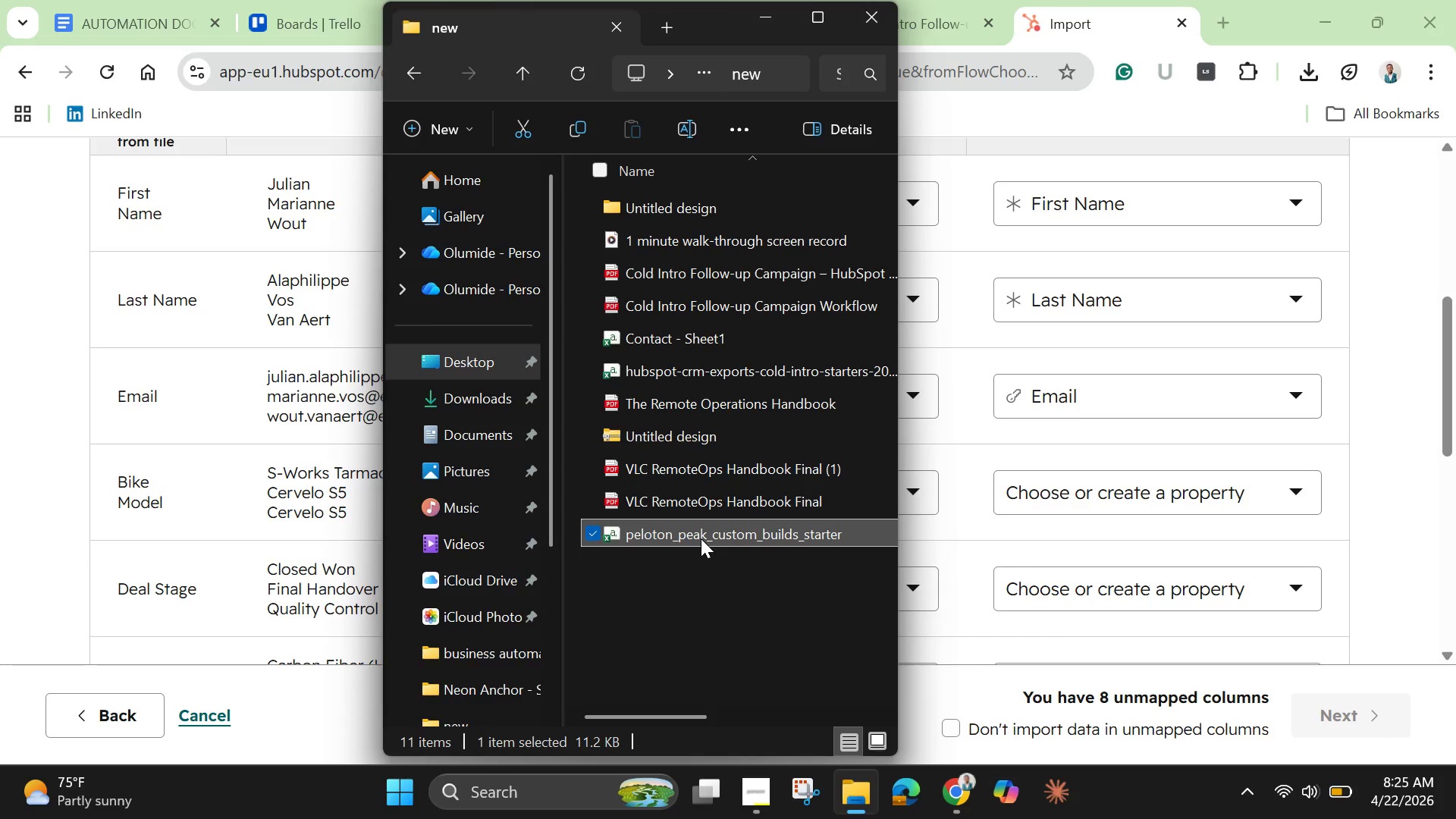 
double_click([701, 538])
 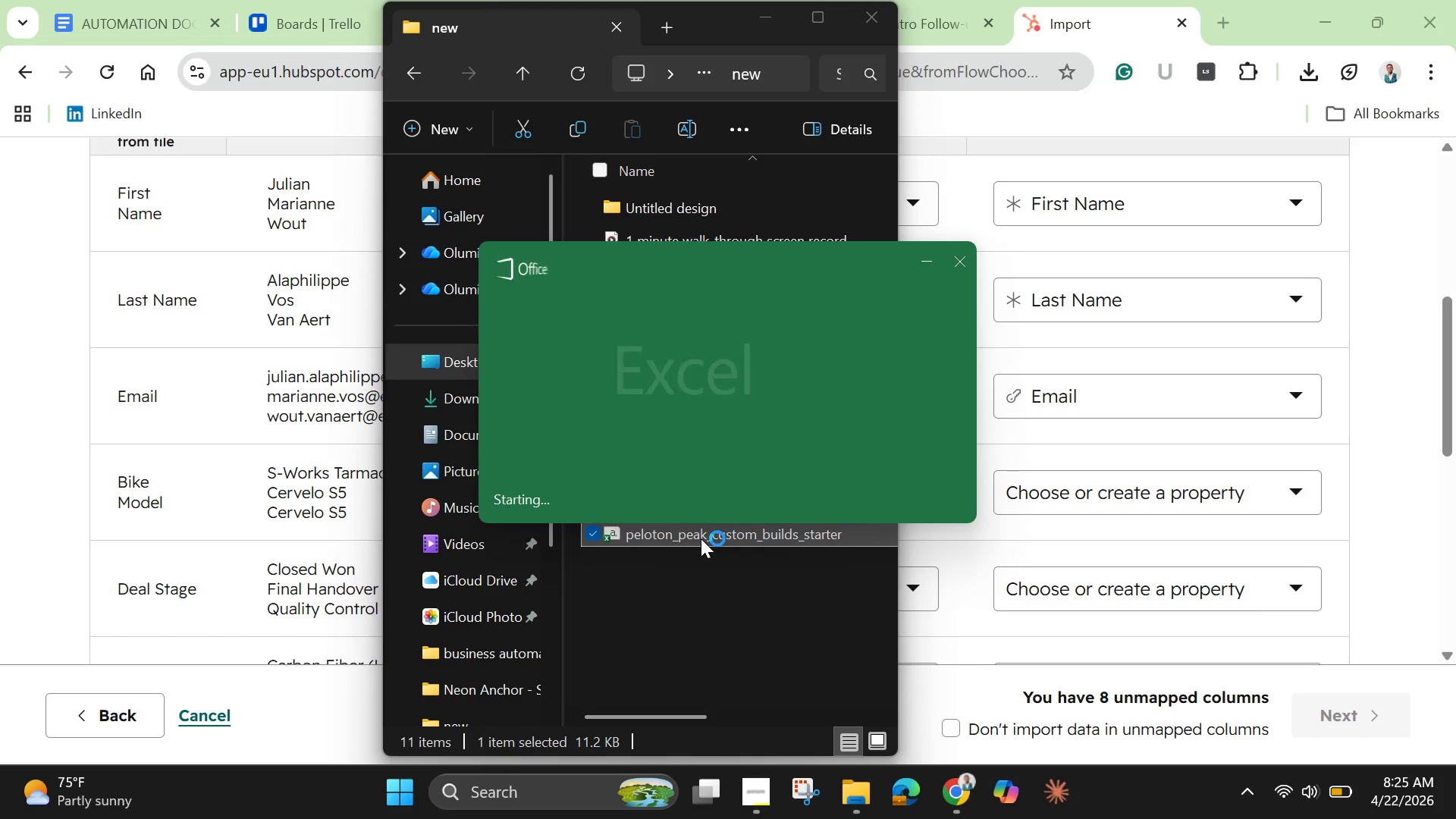 
wait(10.87)
 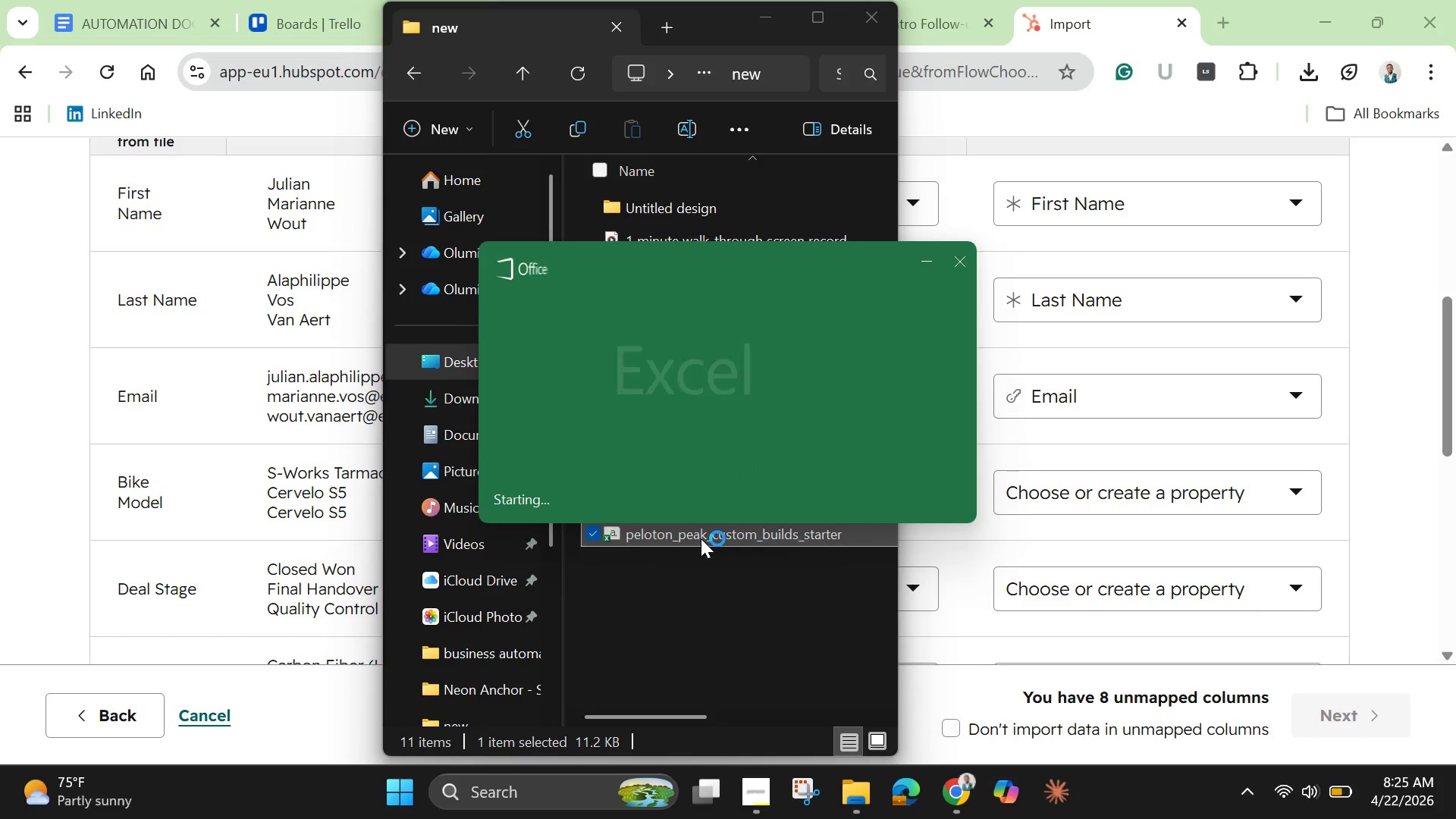 
mouse_move([1157, 199])
 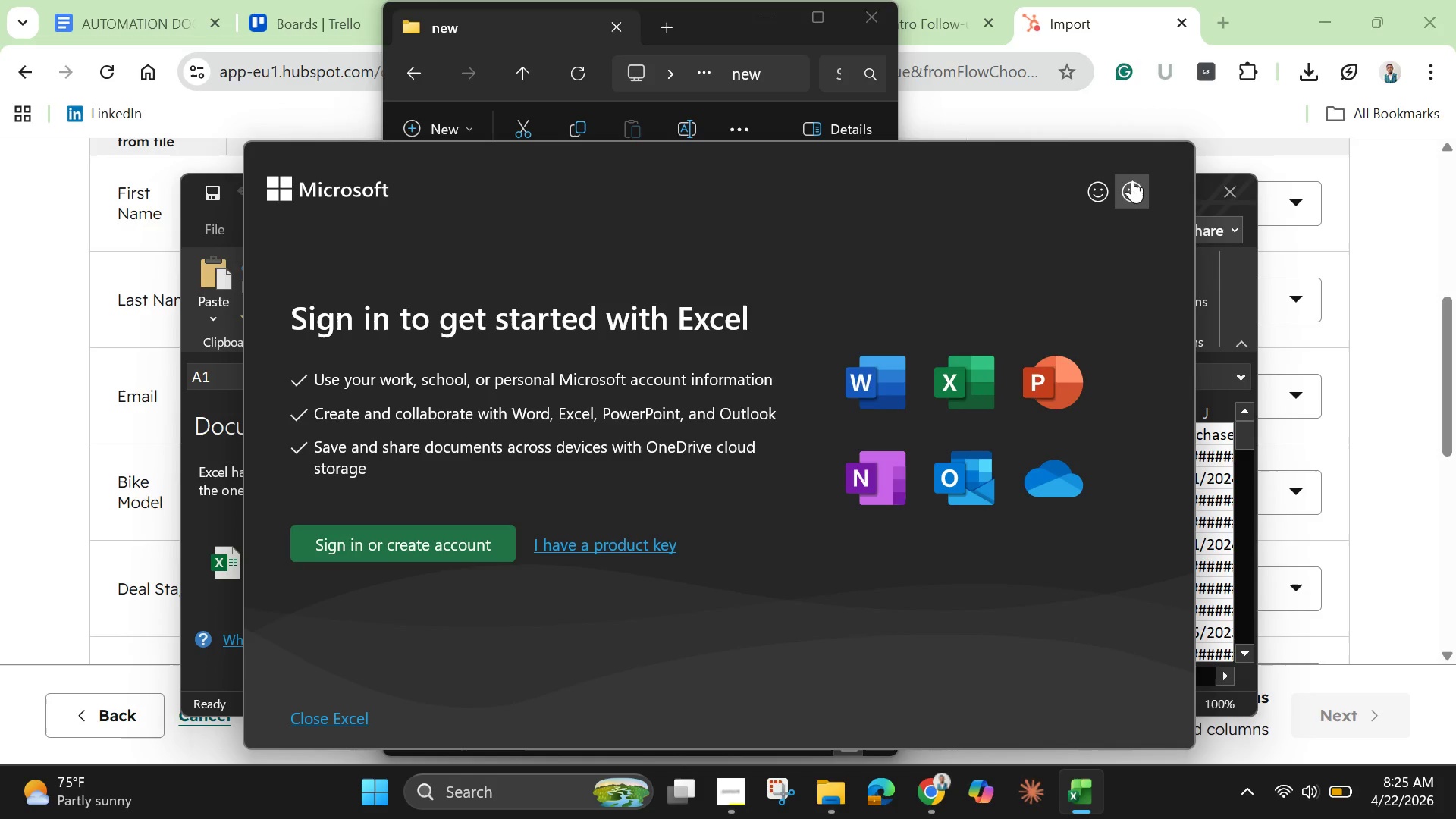 
left_click([1228, 312])
 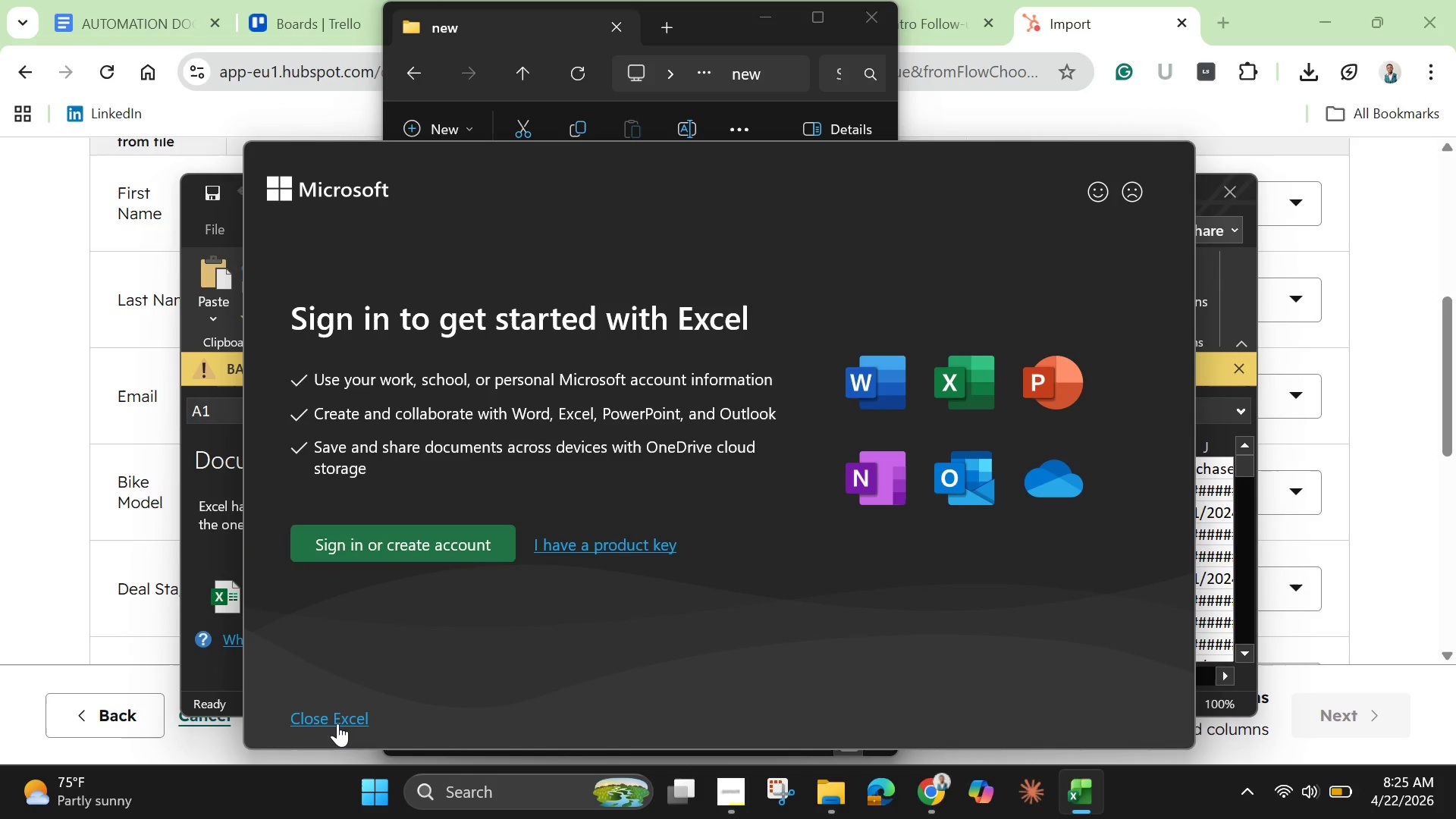 
left_click([337, 723])
 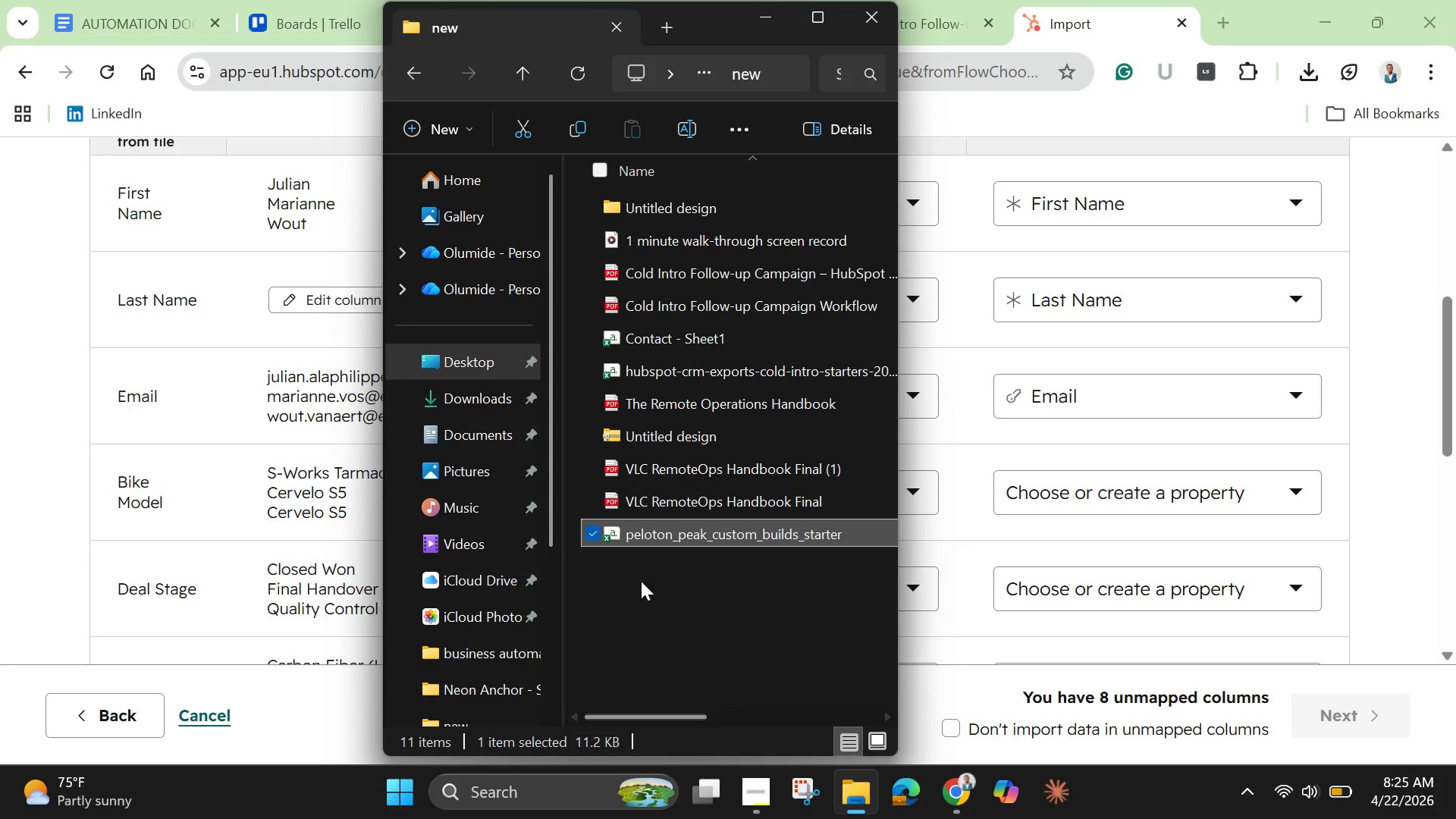 
right_click([667, 537])
 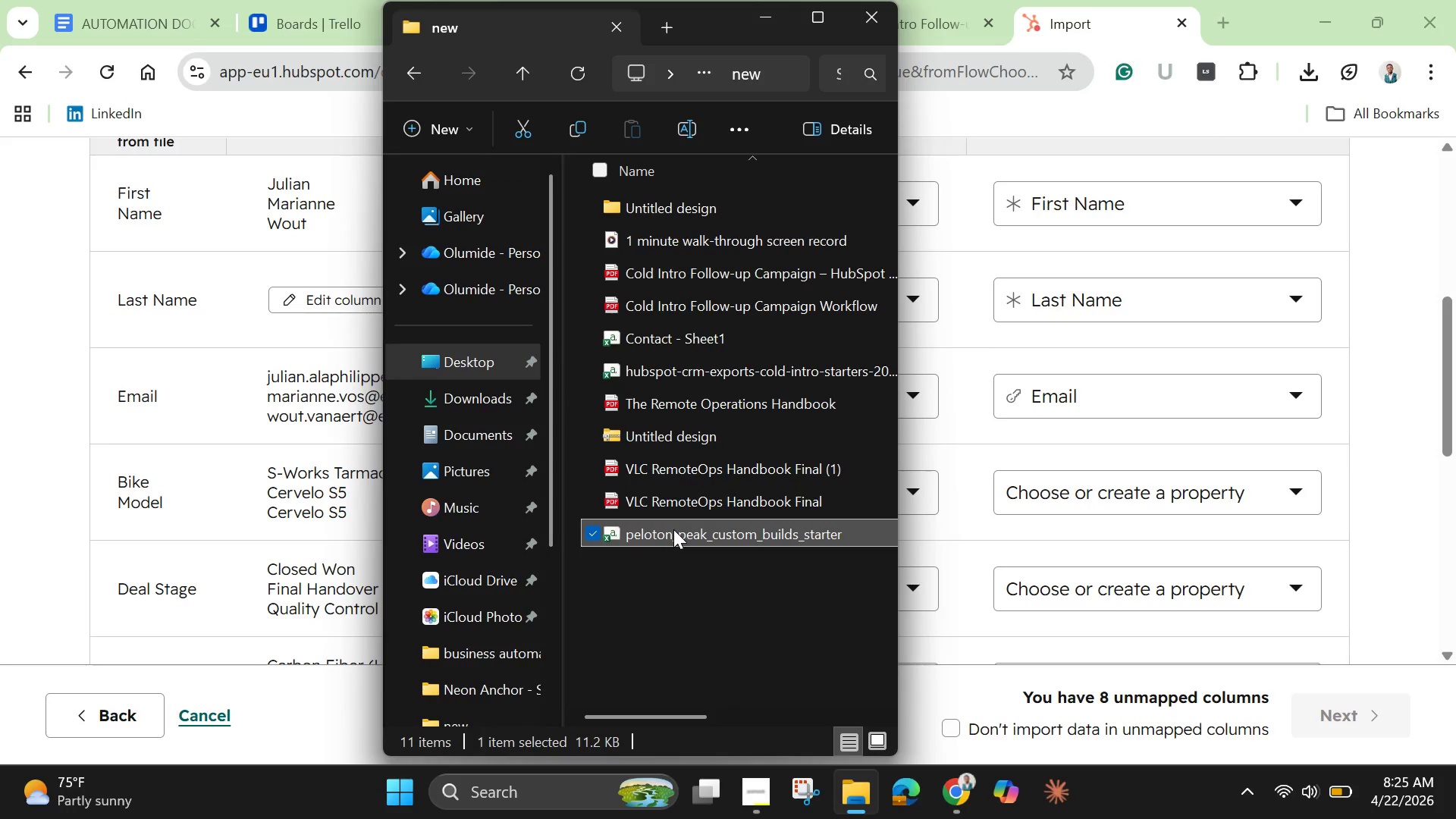 
right_click([673, 529])
 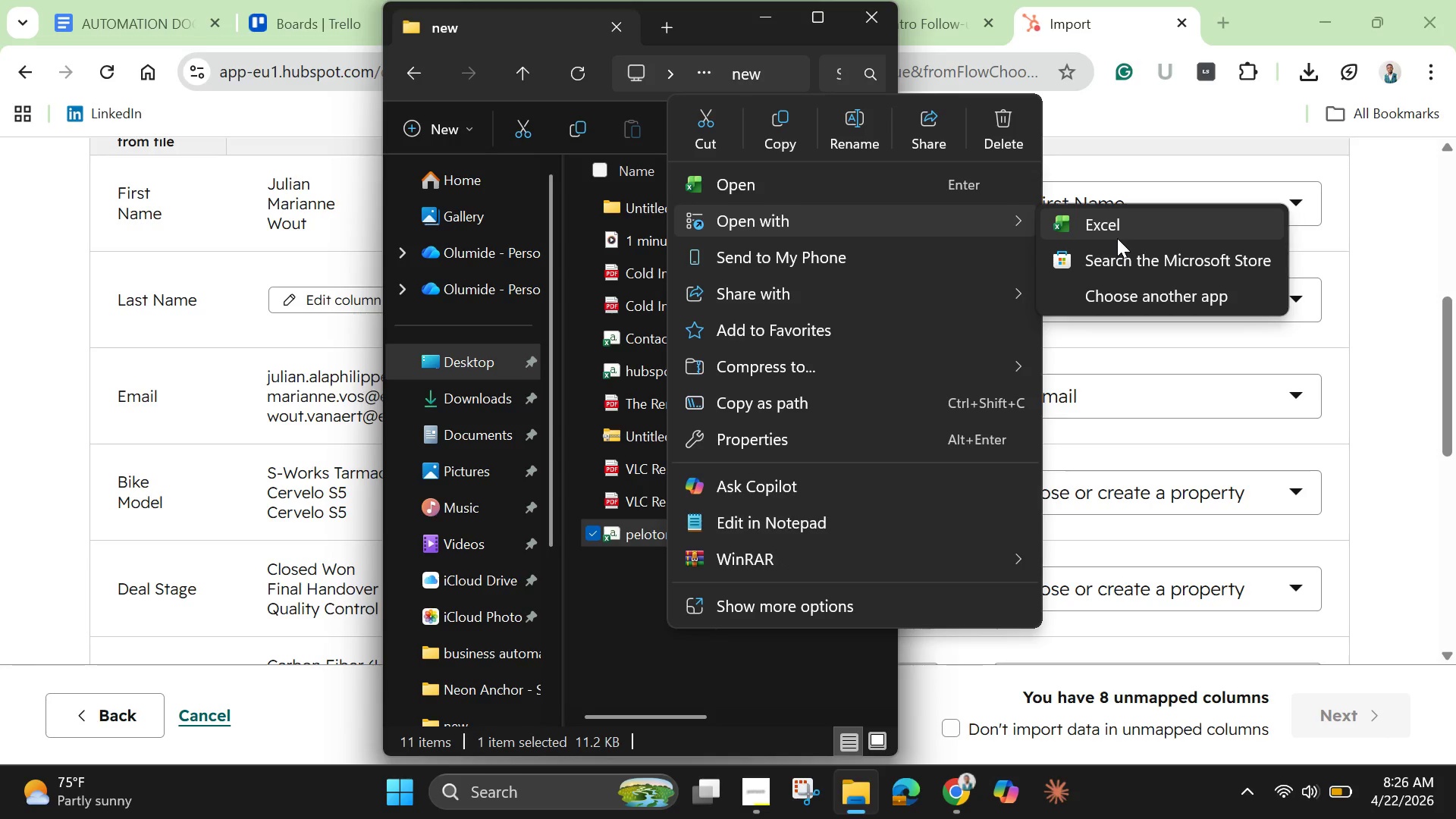 
wait(7.27)
 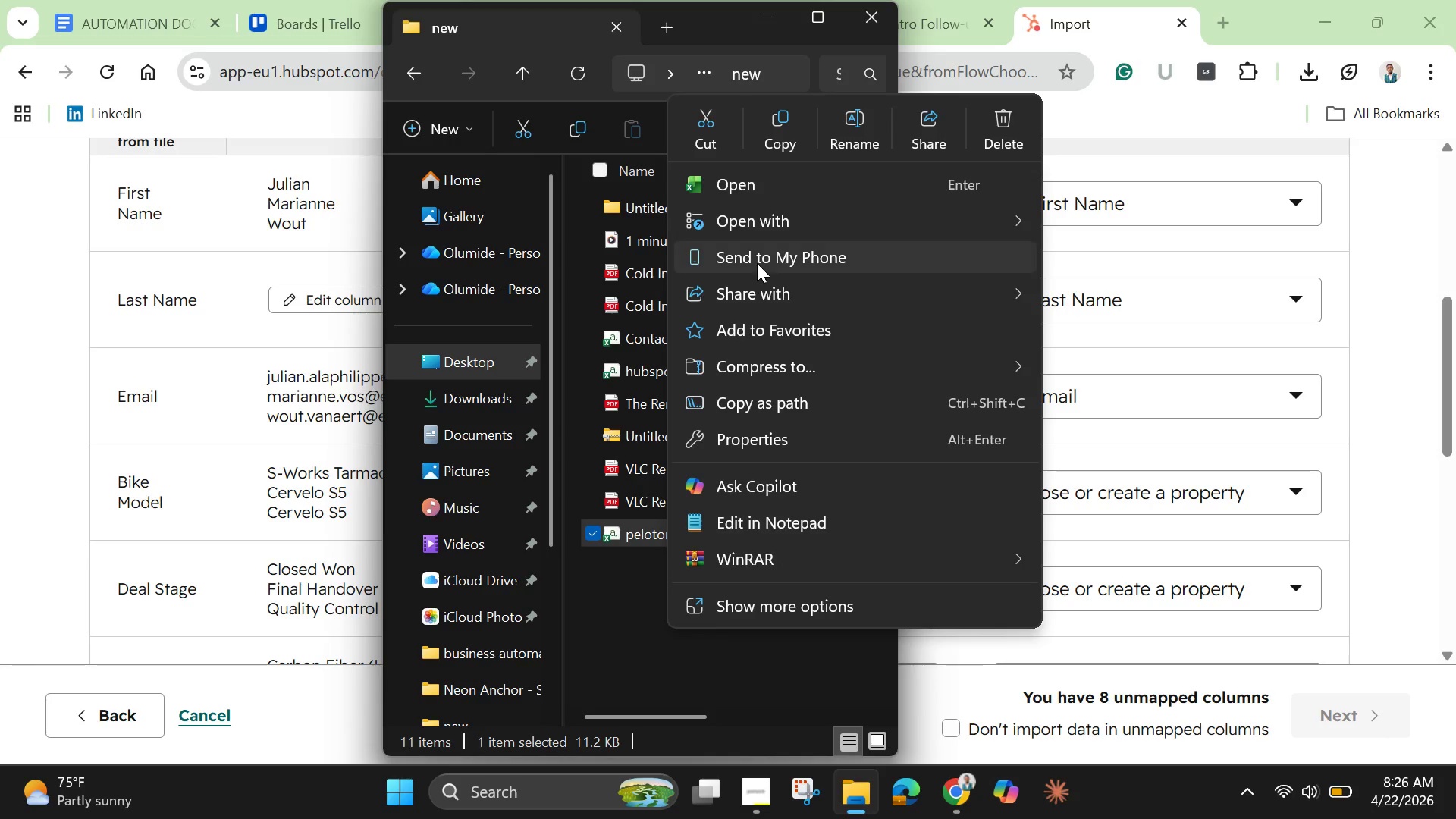 
left_click([1139, 297])
 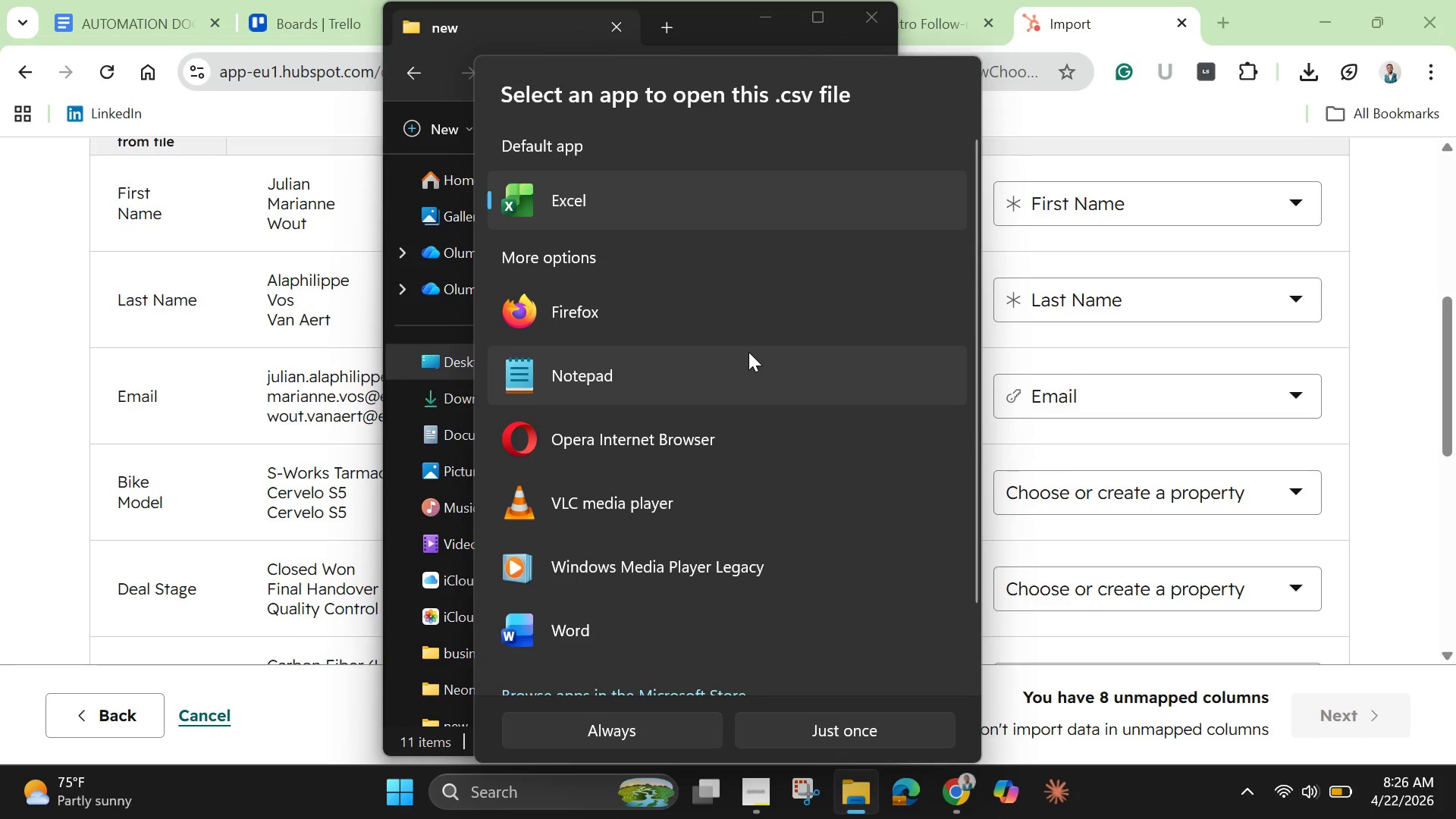 
wait(5.97)
 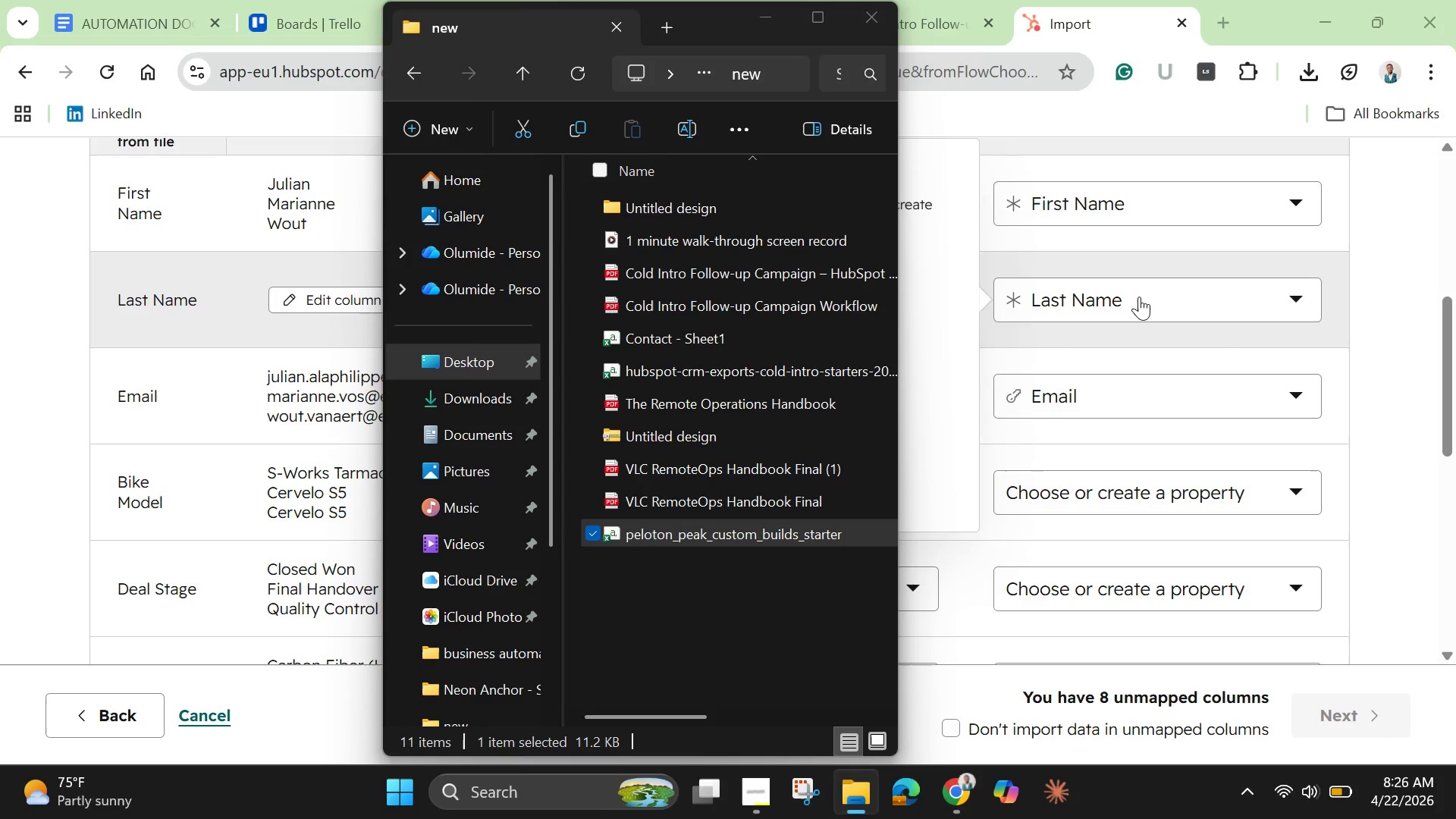 
scroll: coordinate [727, 399], scroll_direction: down, amount: 4.0
 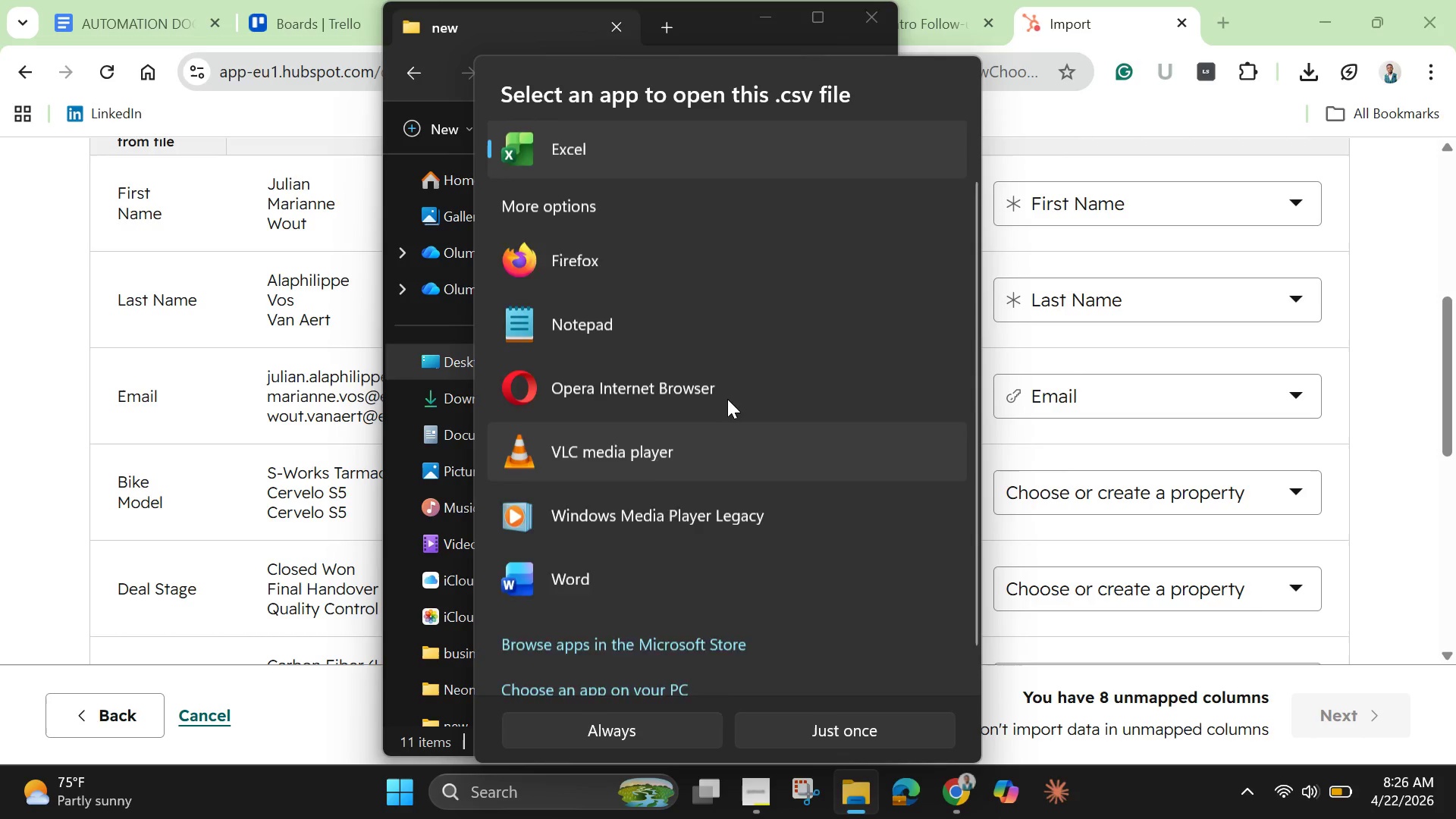 
scroll: coordinate [727, 399], scroll_direction: up, amount: 2.0
 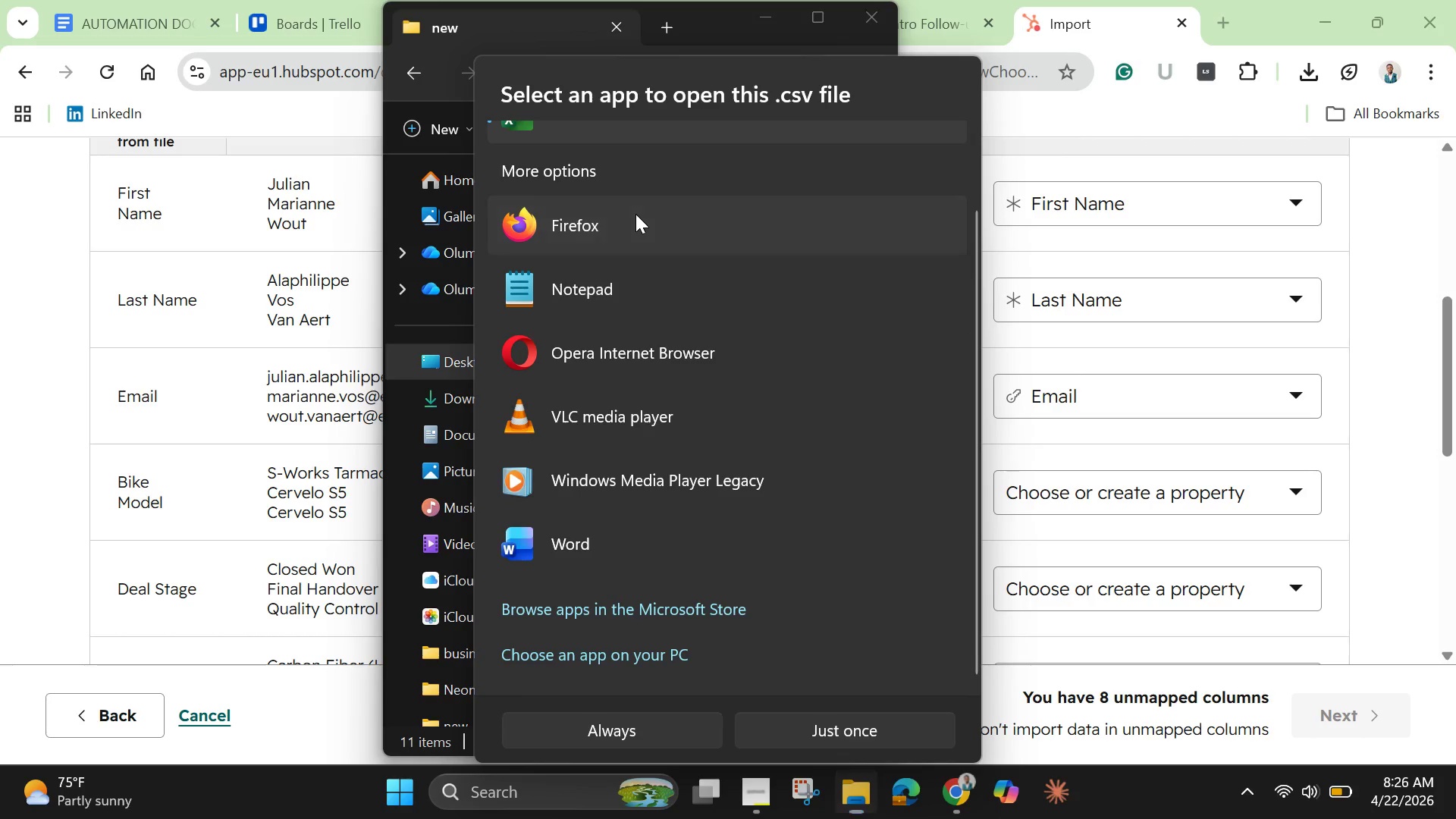 
left_click([635, 214])
 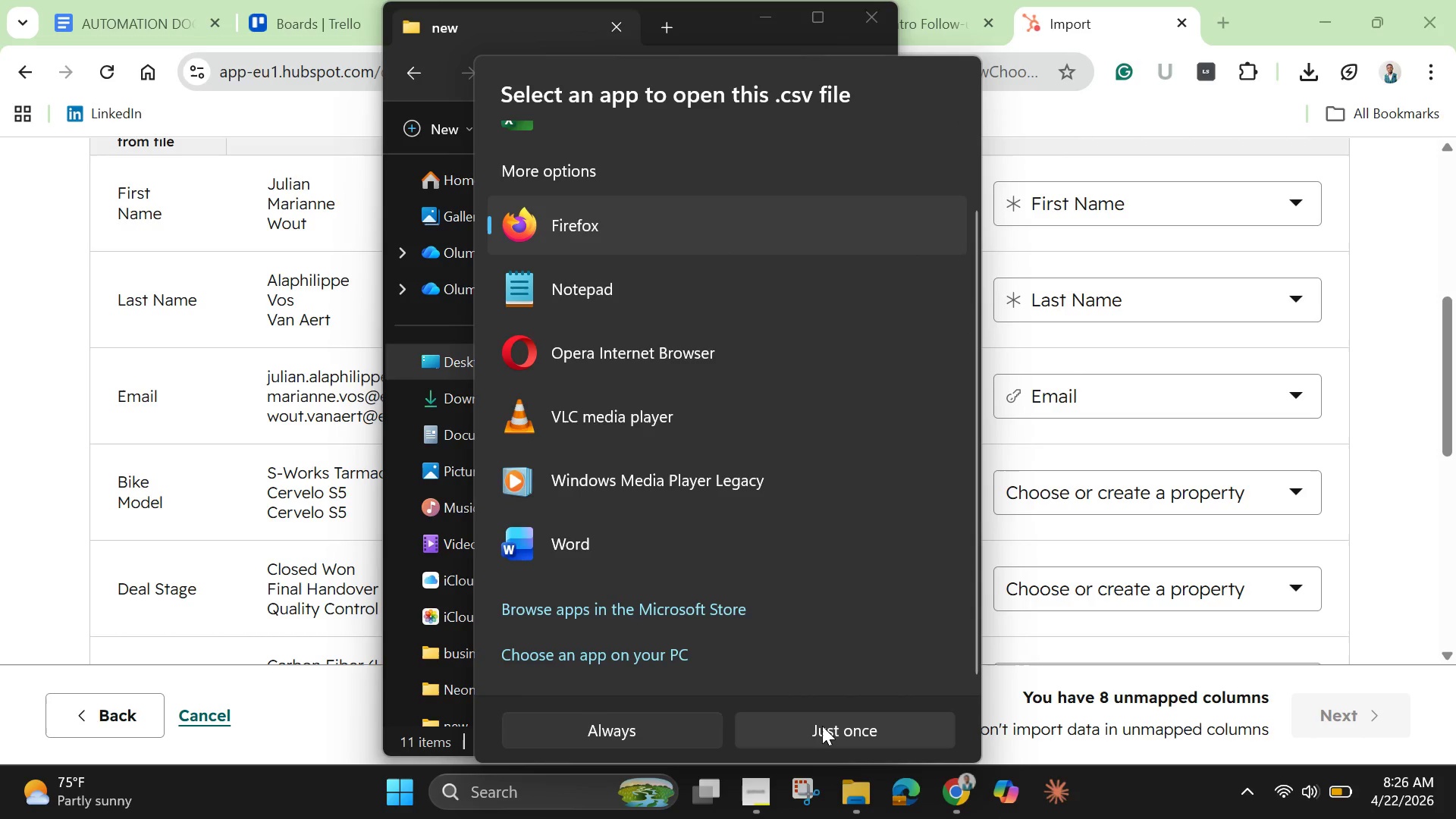 
wait(5.56)
 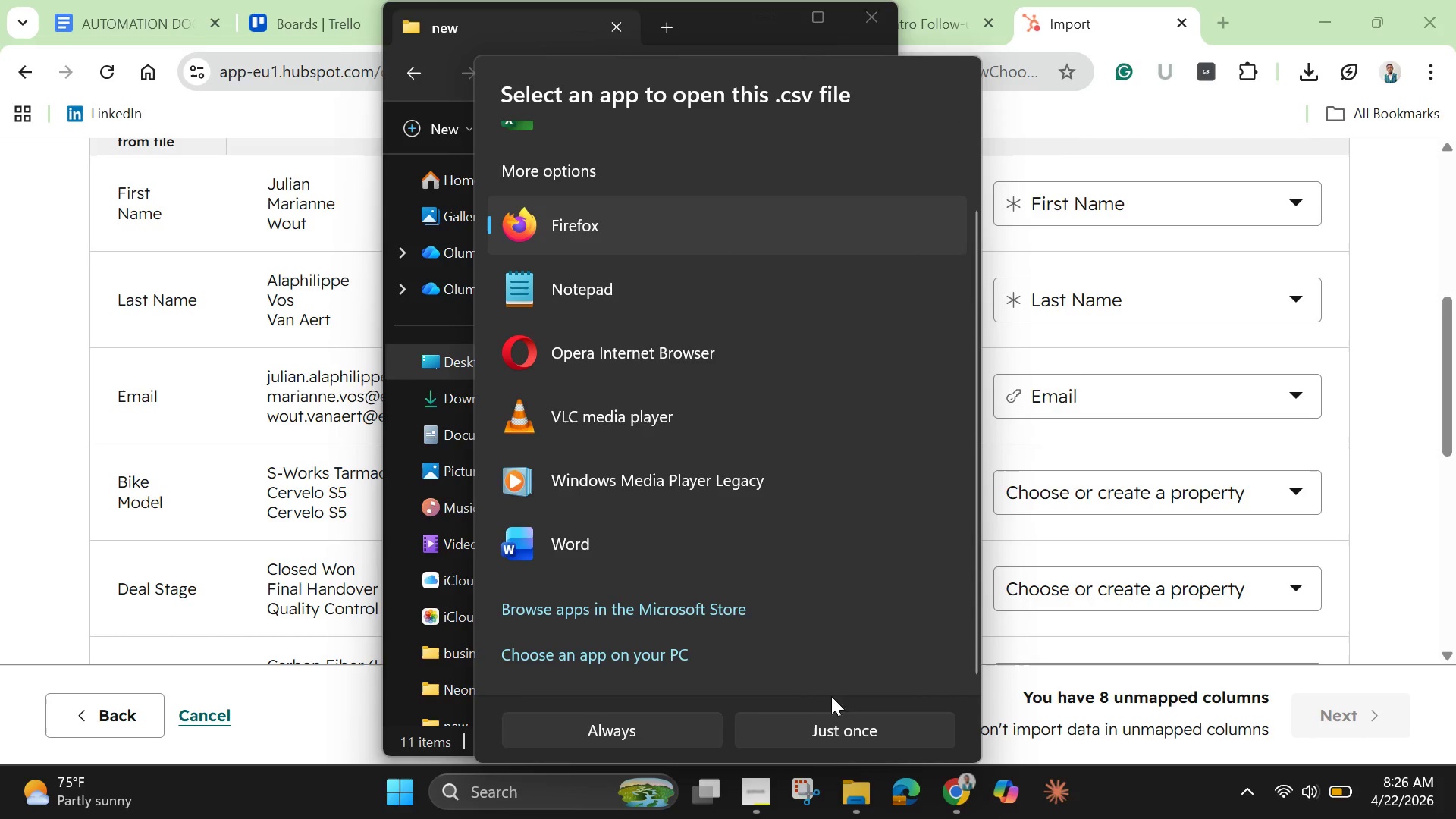 
left_click([822, 726])
 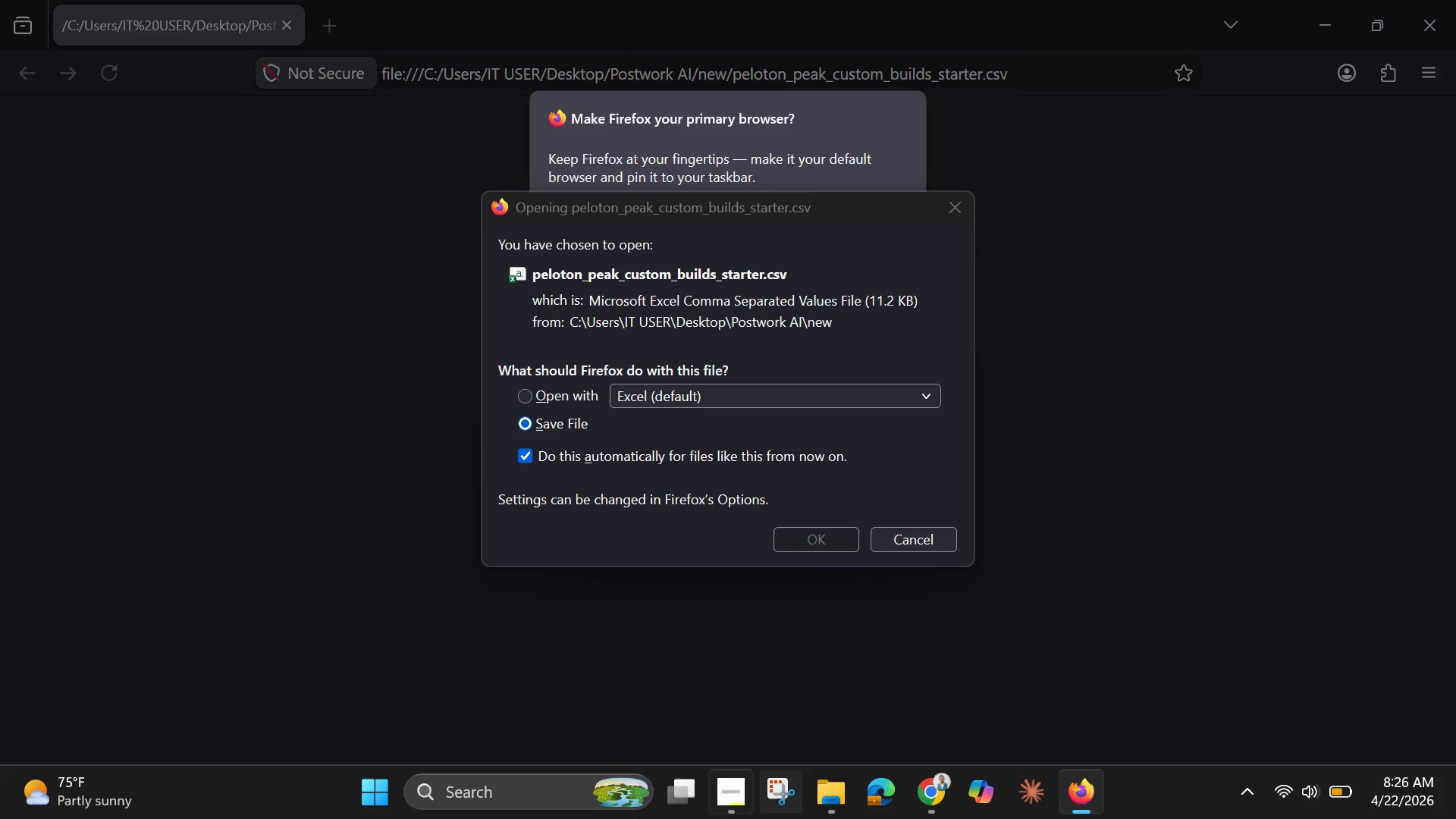 
wait(15.62)
 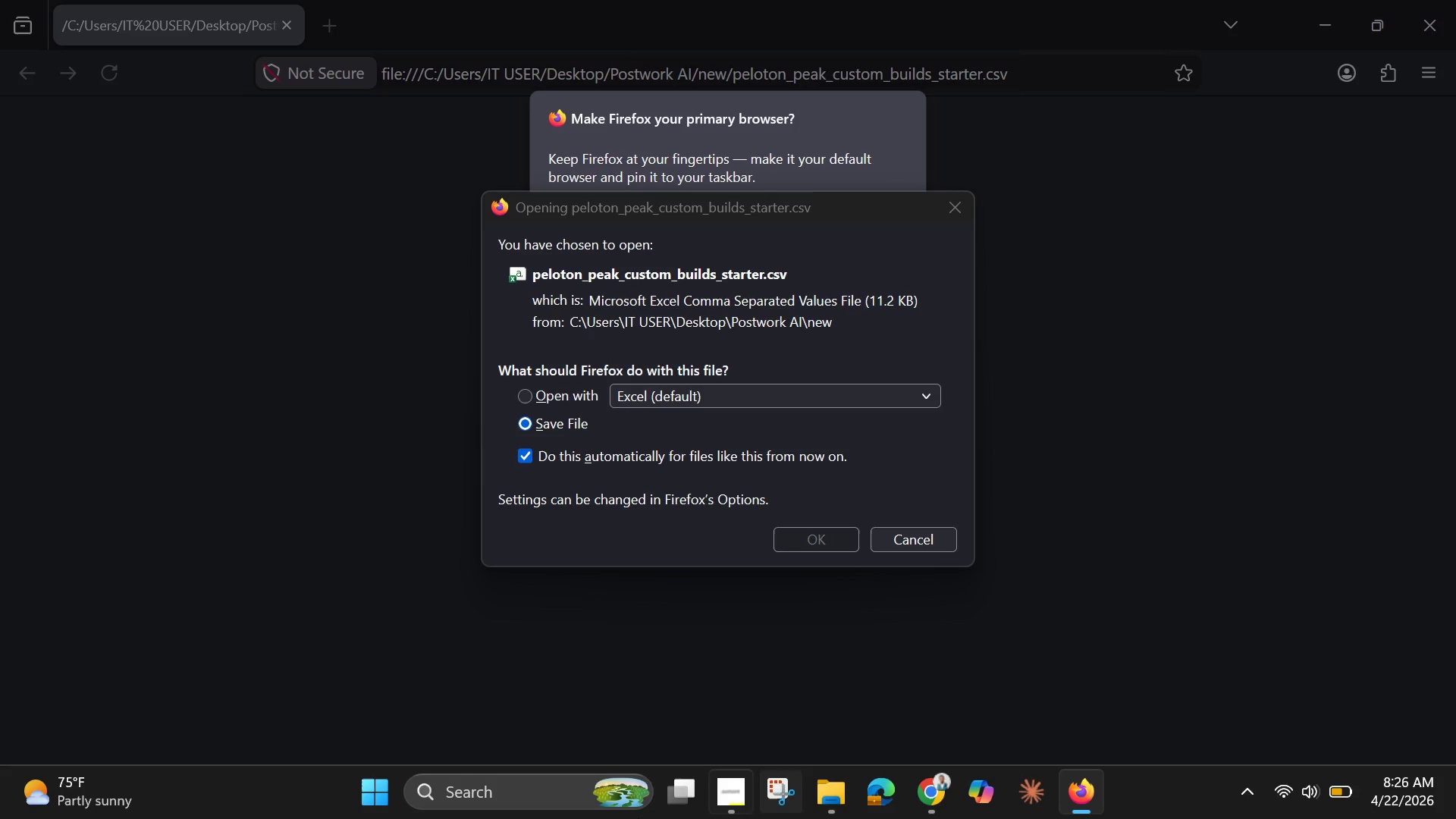 
left_click([822, 541])
 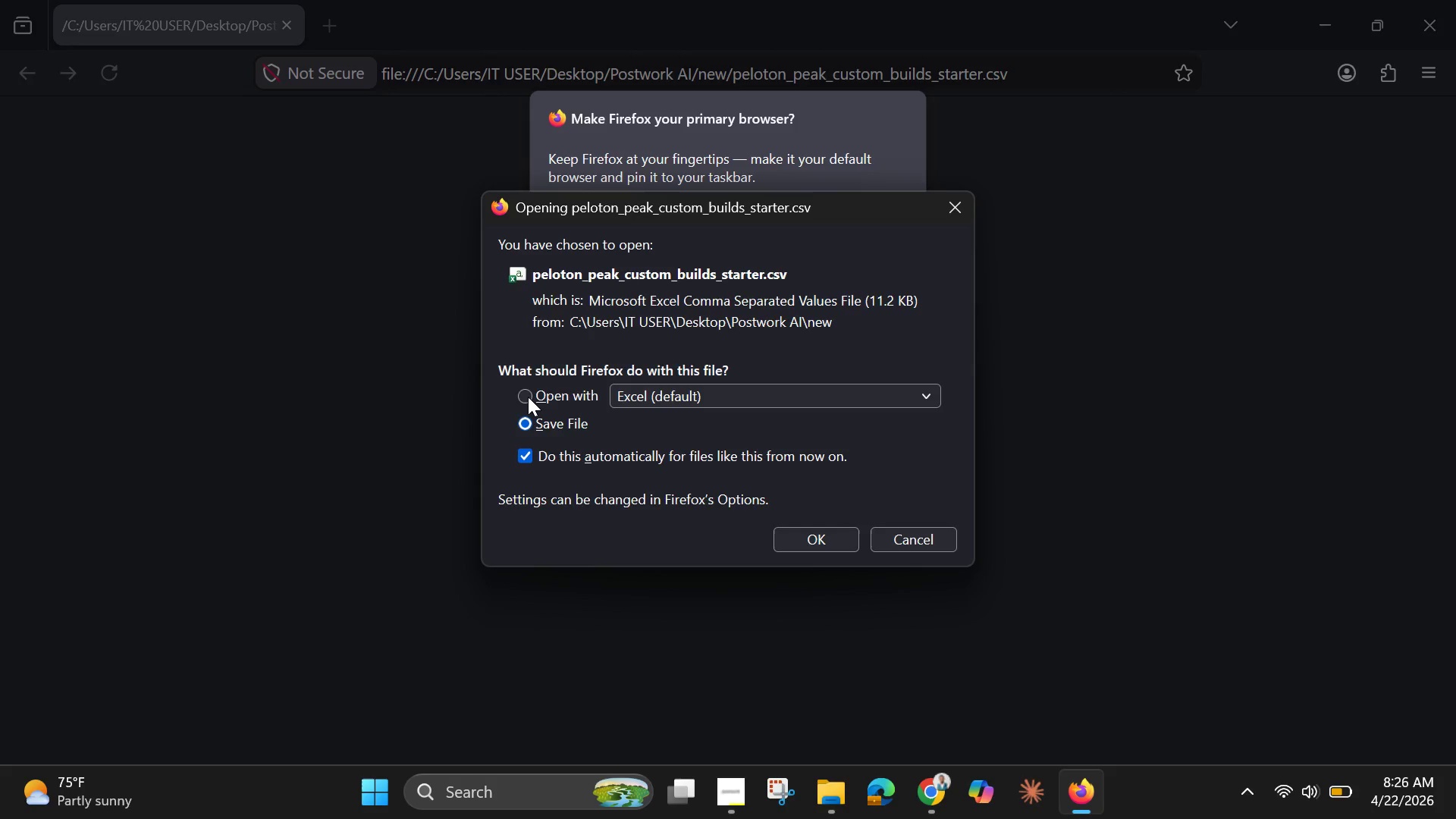 
left_click([528, 397])
 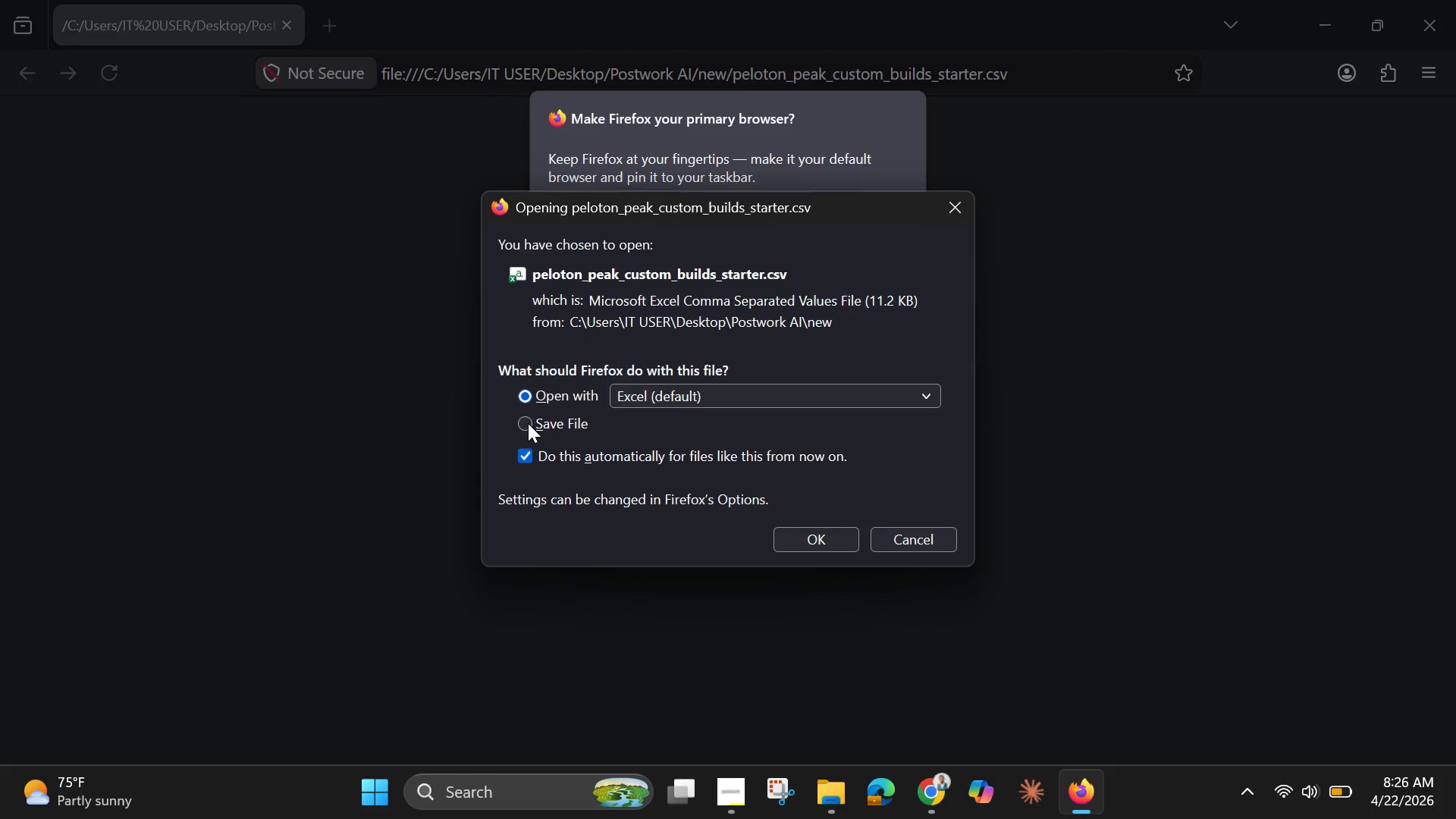 
left_click([528, 423])
 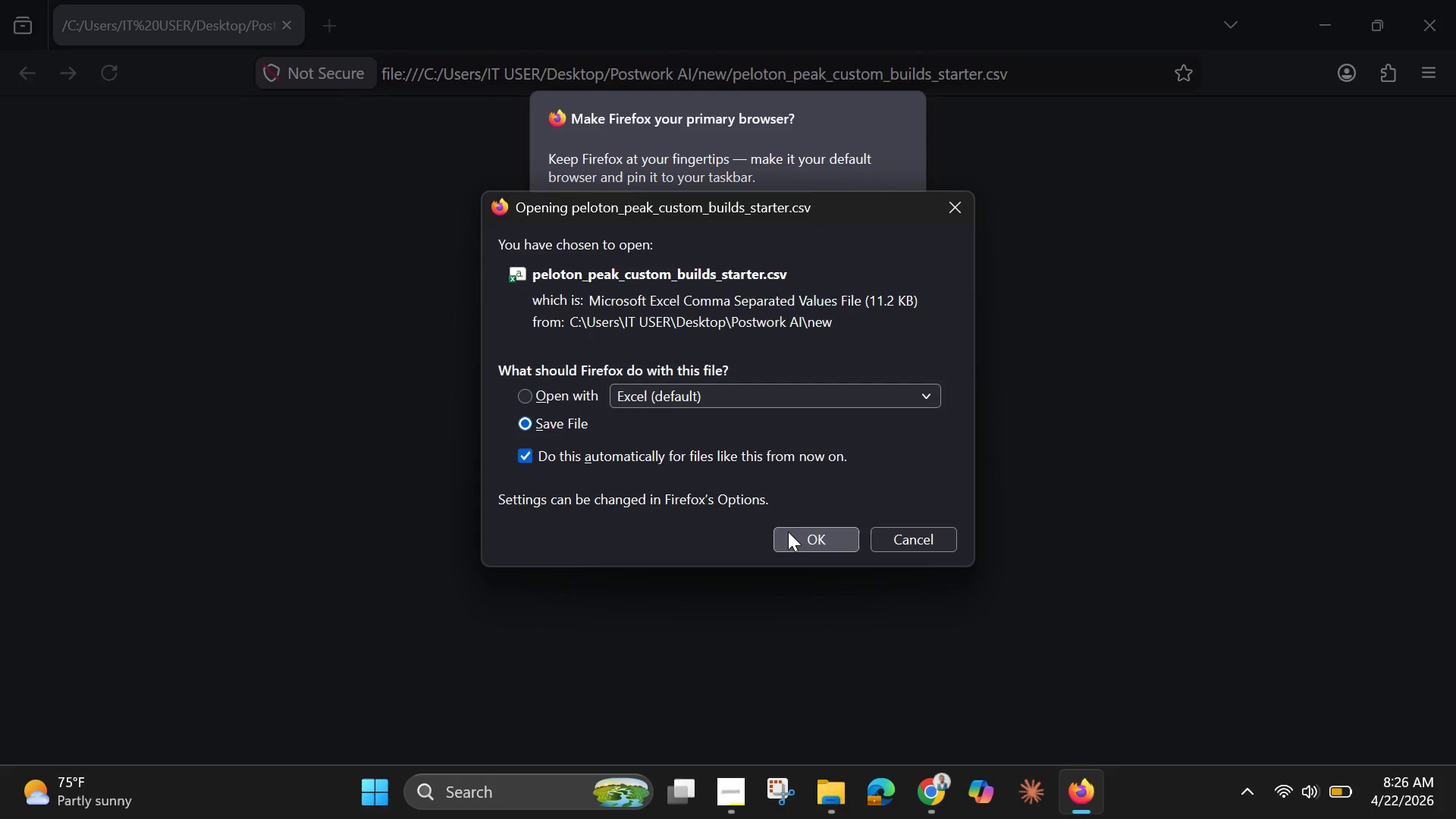 
left_click([788, 532])
 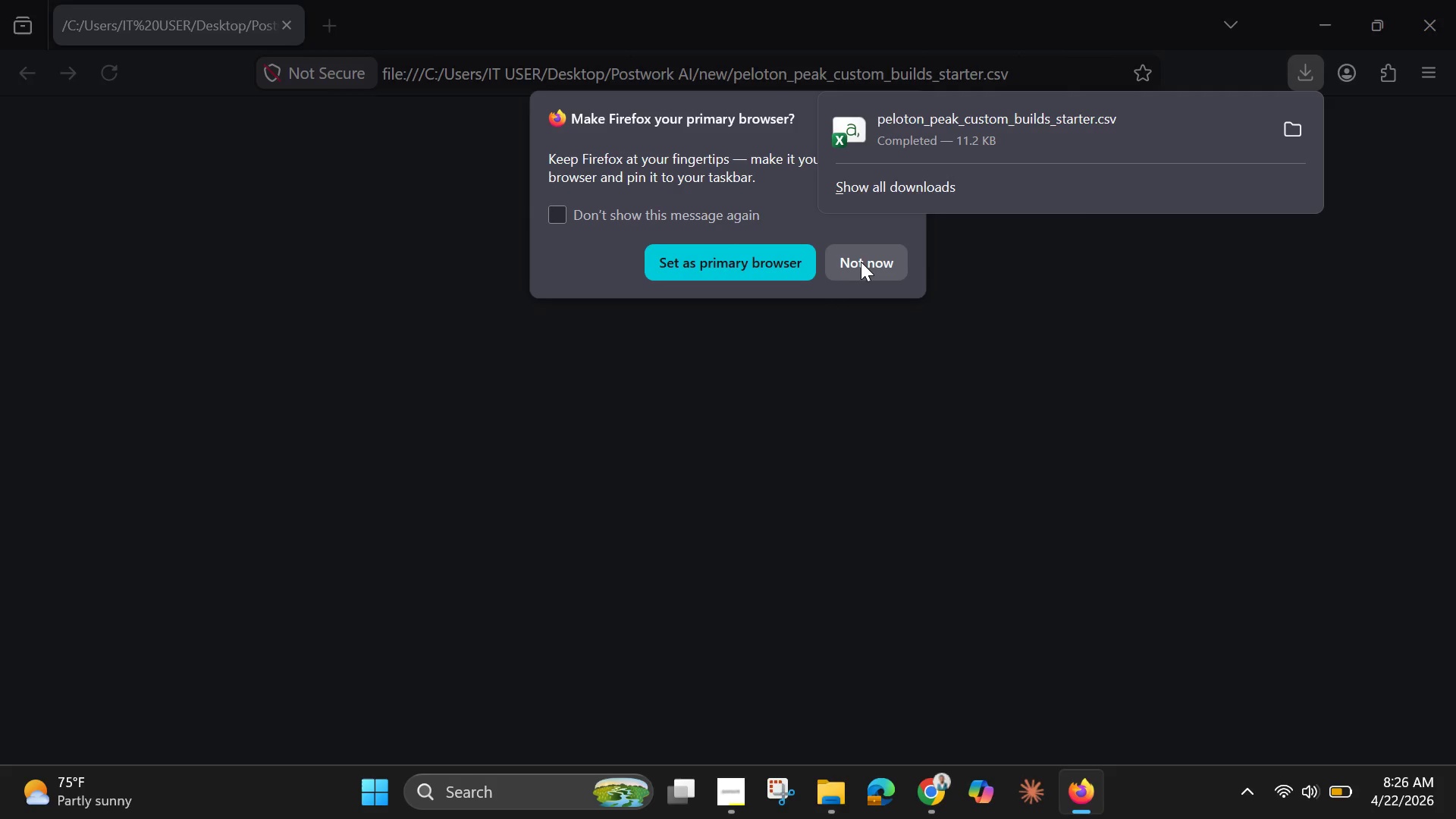 
left_click([861, 262])
 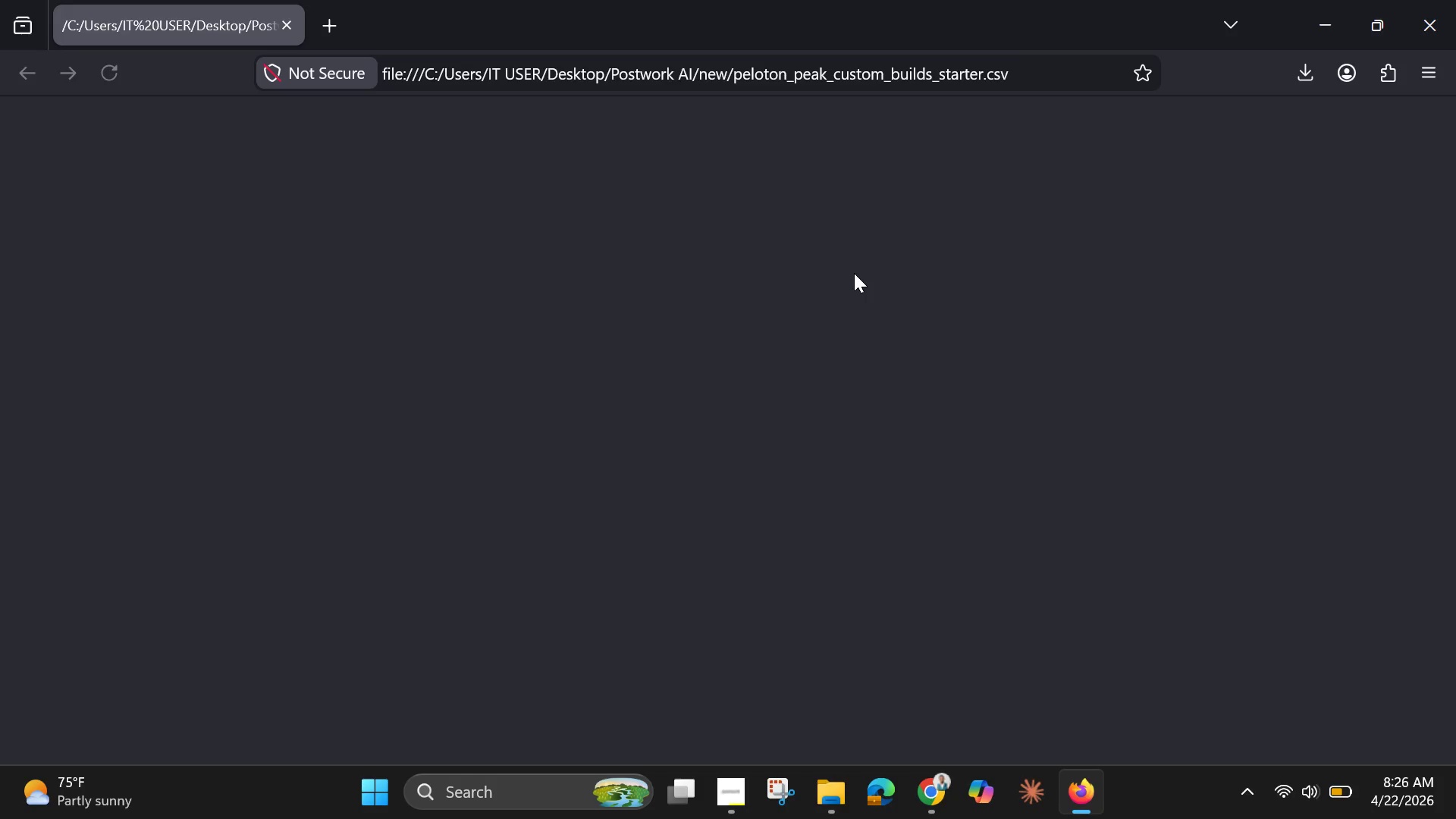 
scroll: coordinate [849, 274], scroll_direction: down, amount: 3.0
 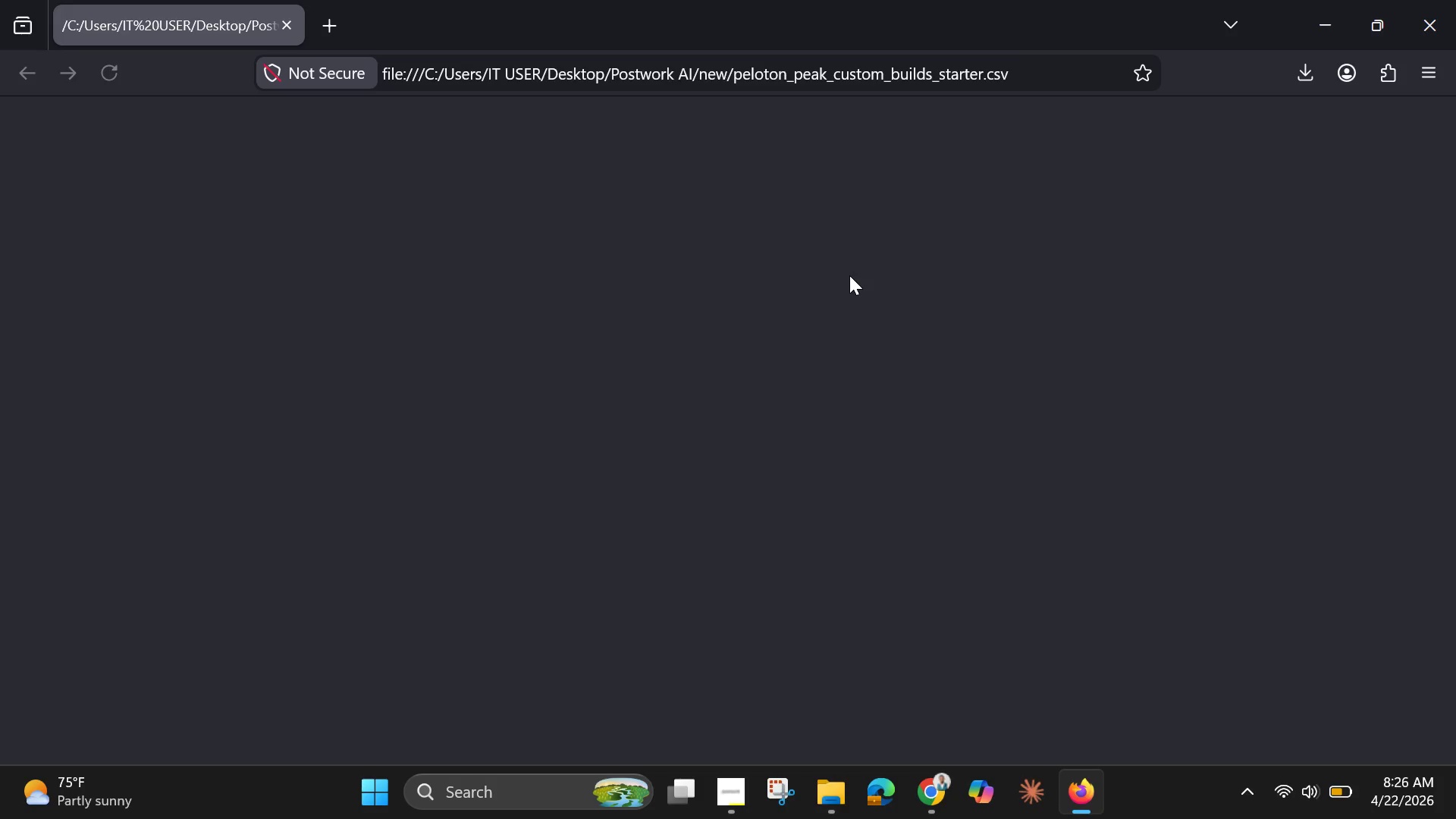 
scroll: coordinate [849, 275], scroll_direction: up, amount: 1.0
 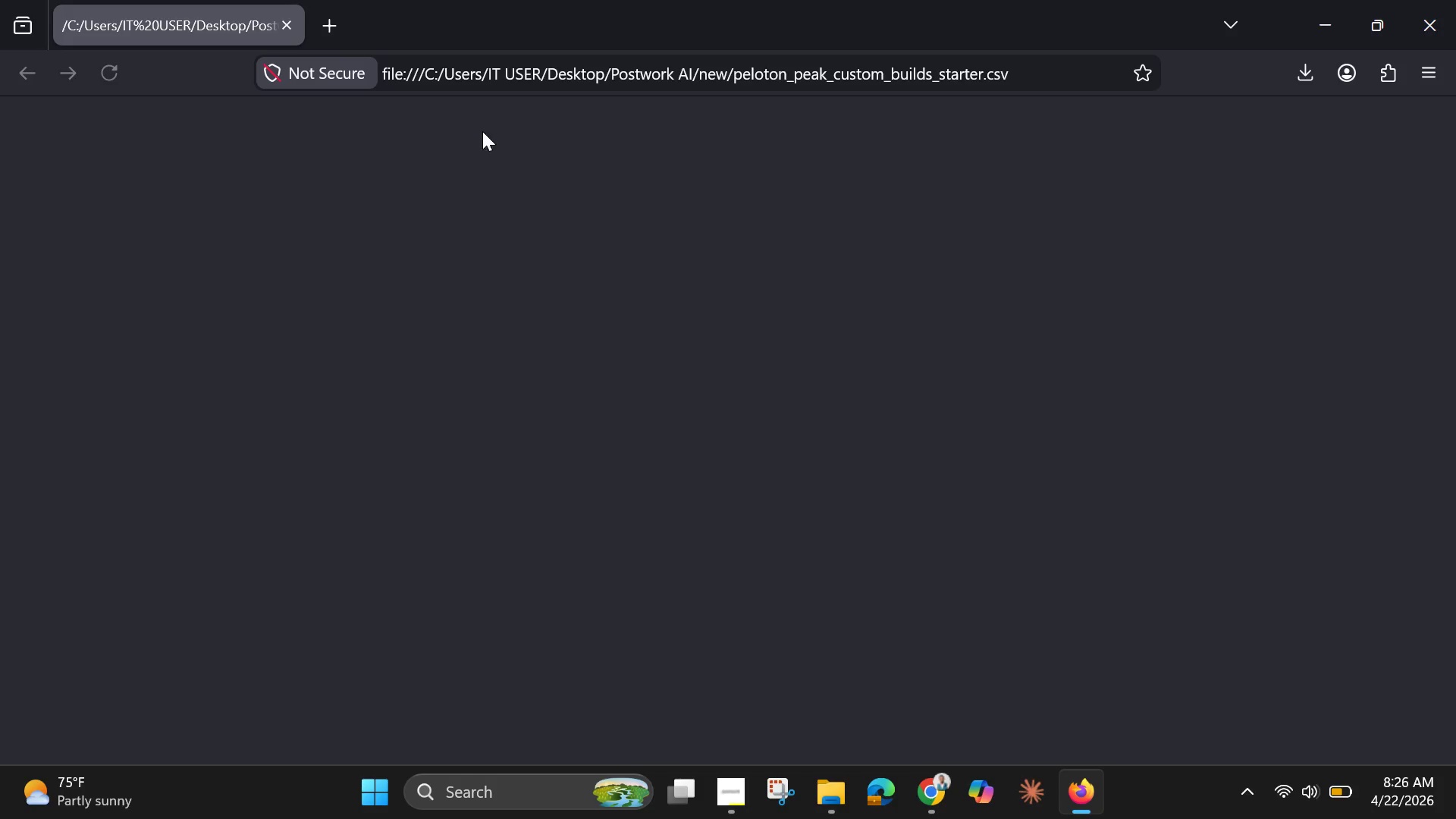 
wait(6.46)
 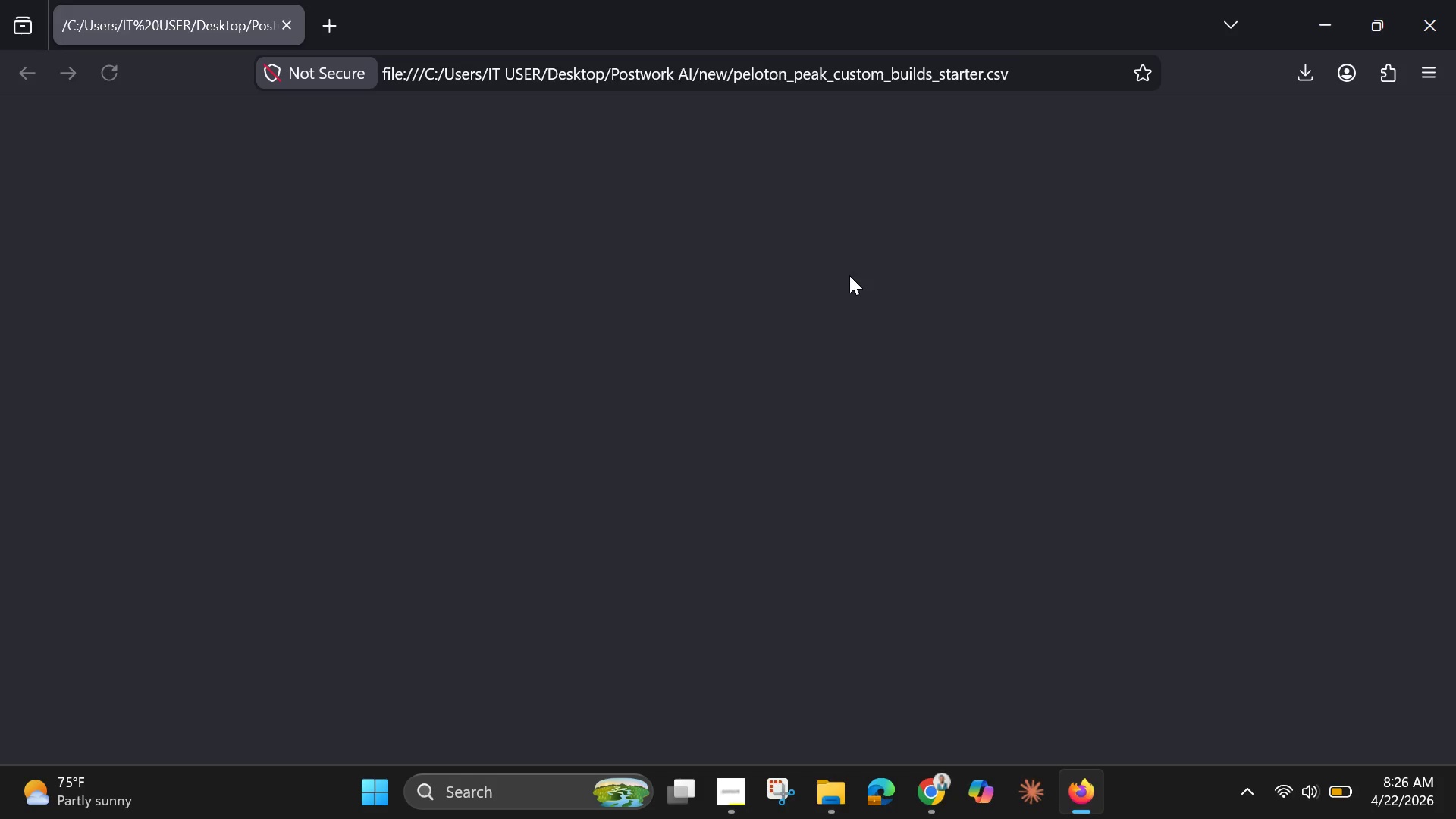 
left_click([276, 74])
 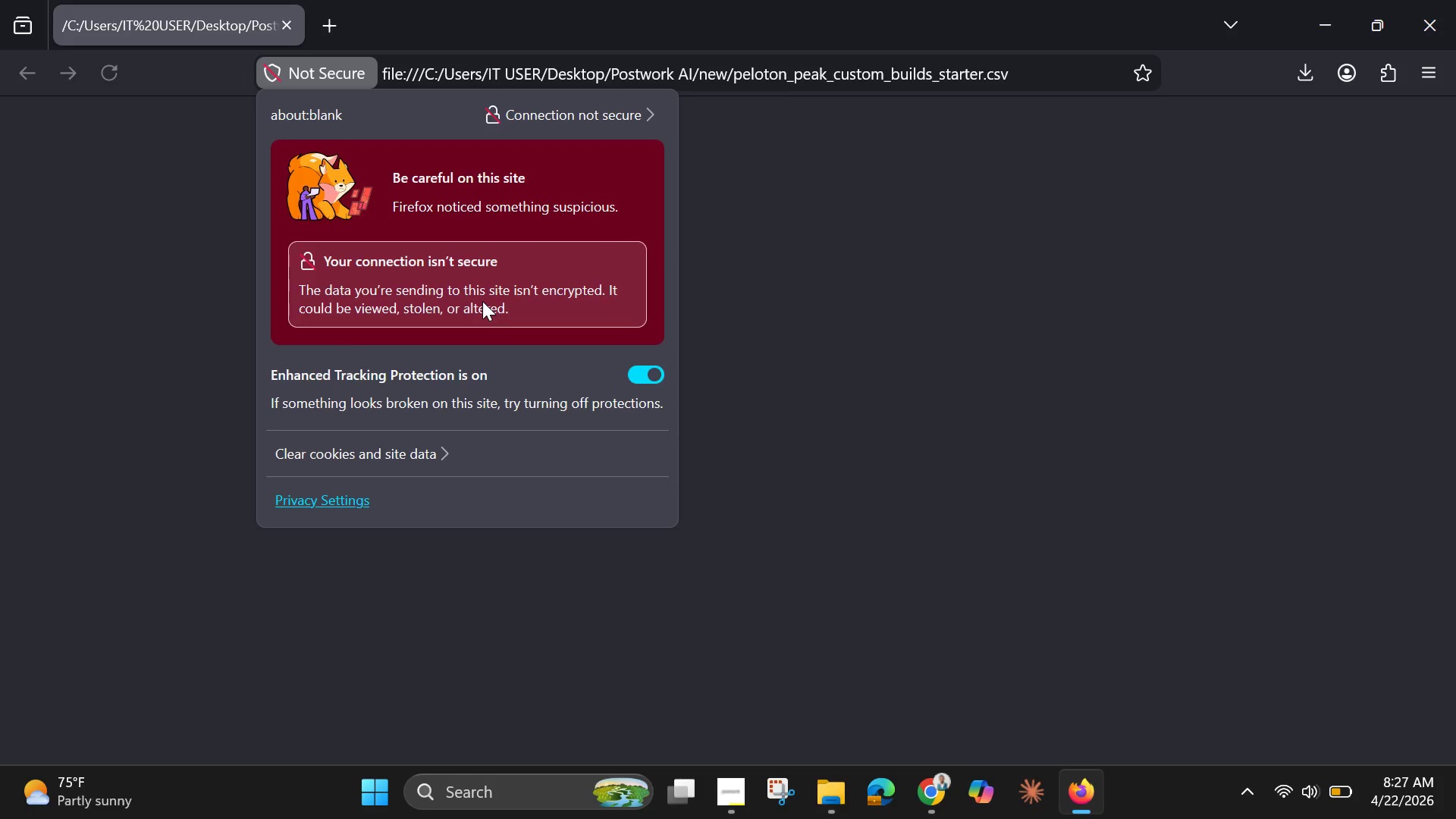 
wait(5.33)
 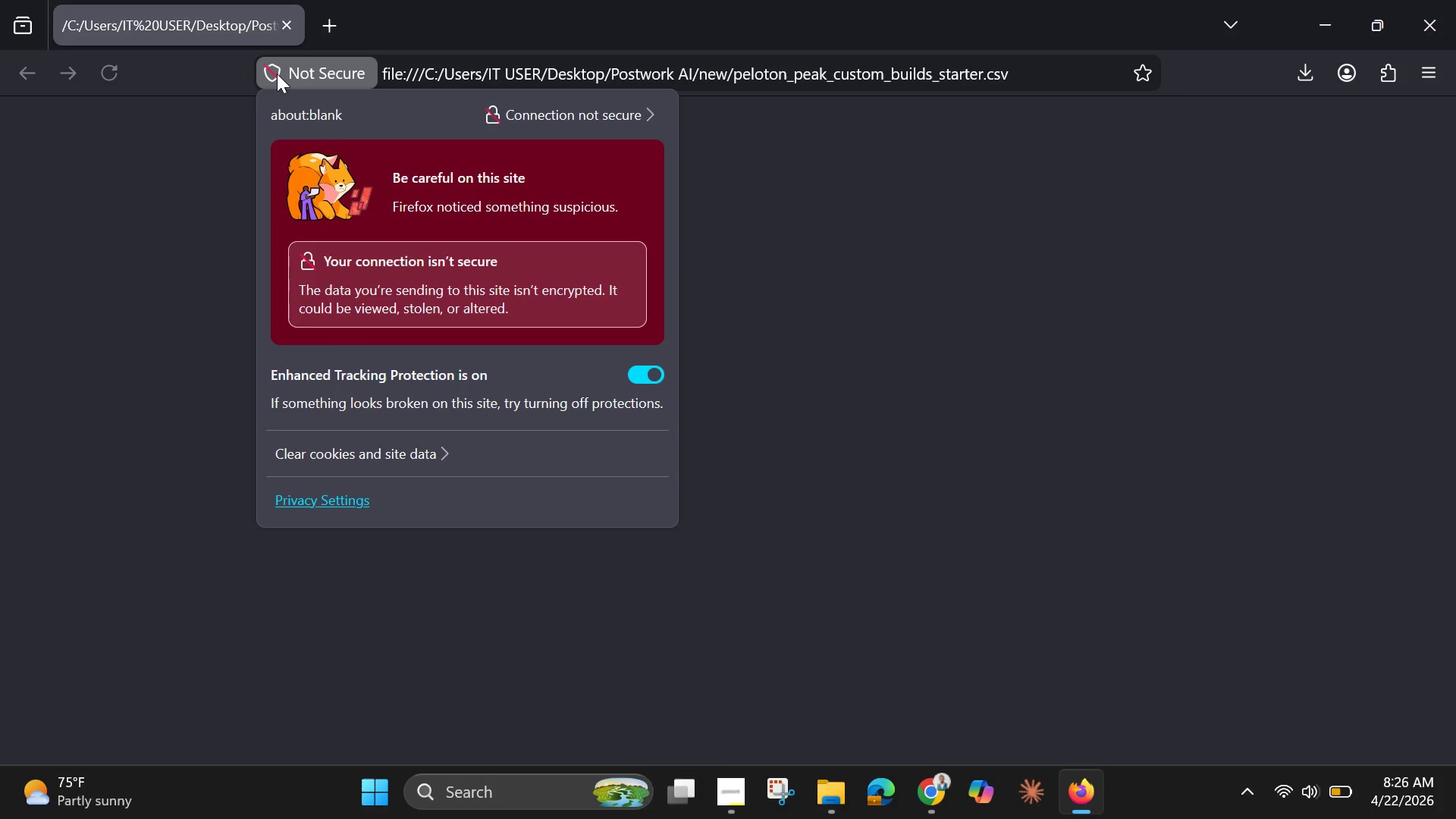 
left_click([482, 301])
 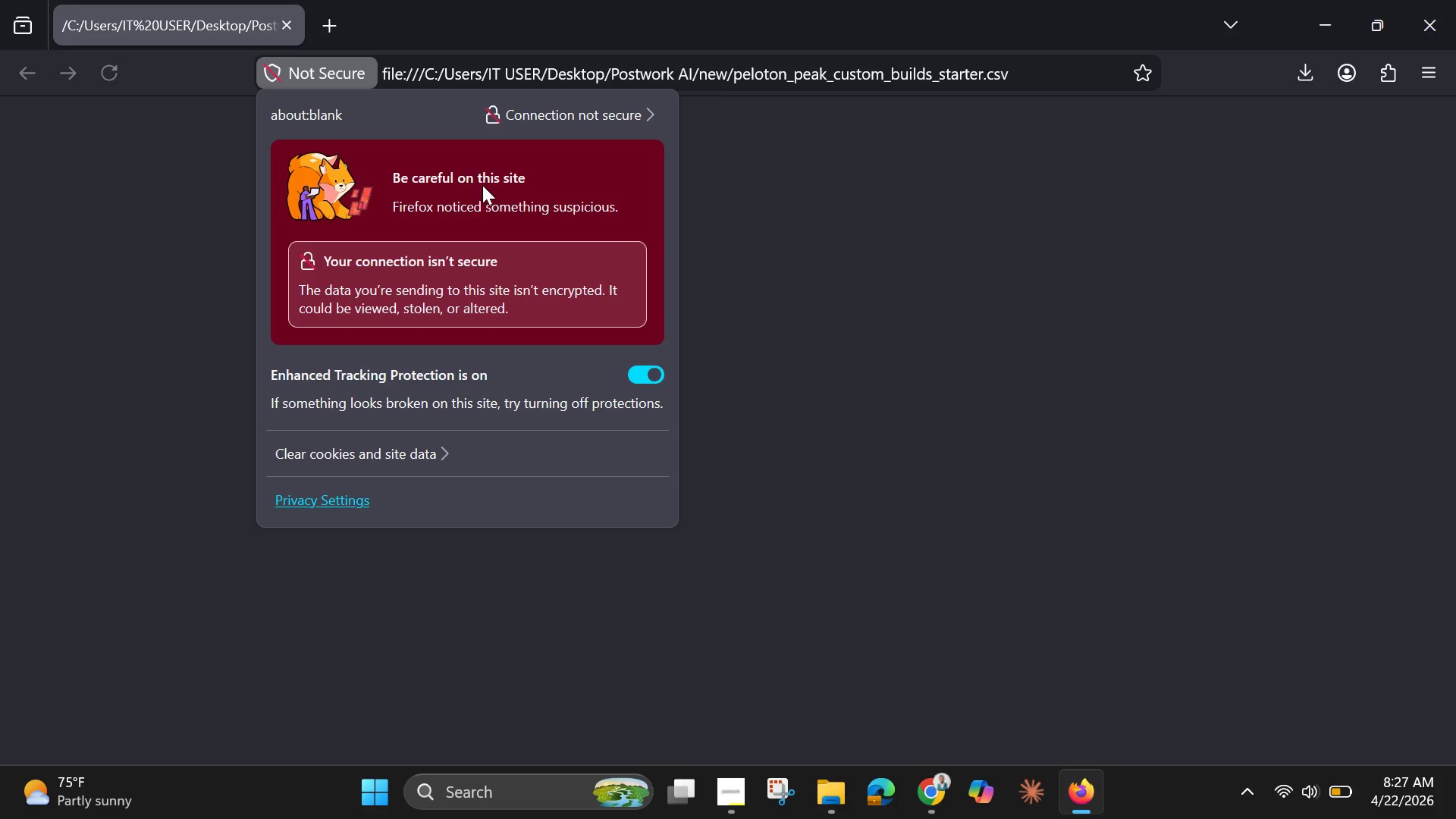 
left_click_drag(start_coordinate=[482, 183], to_coordinate=[486, 182])
 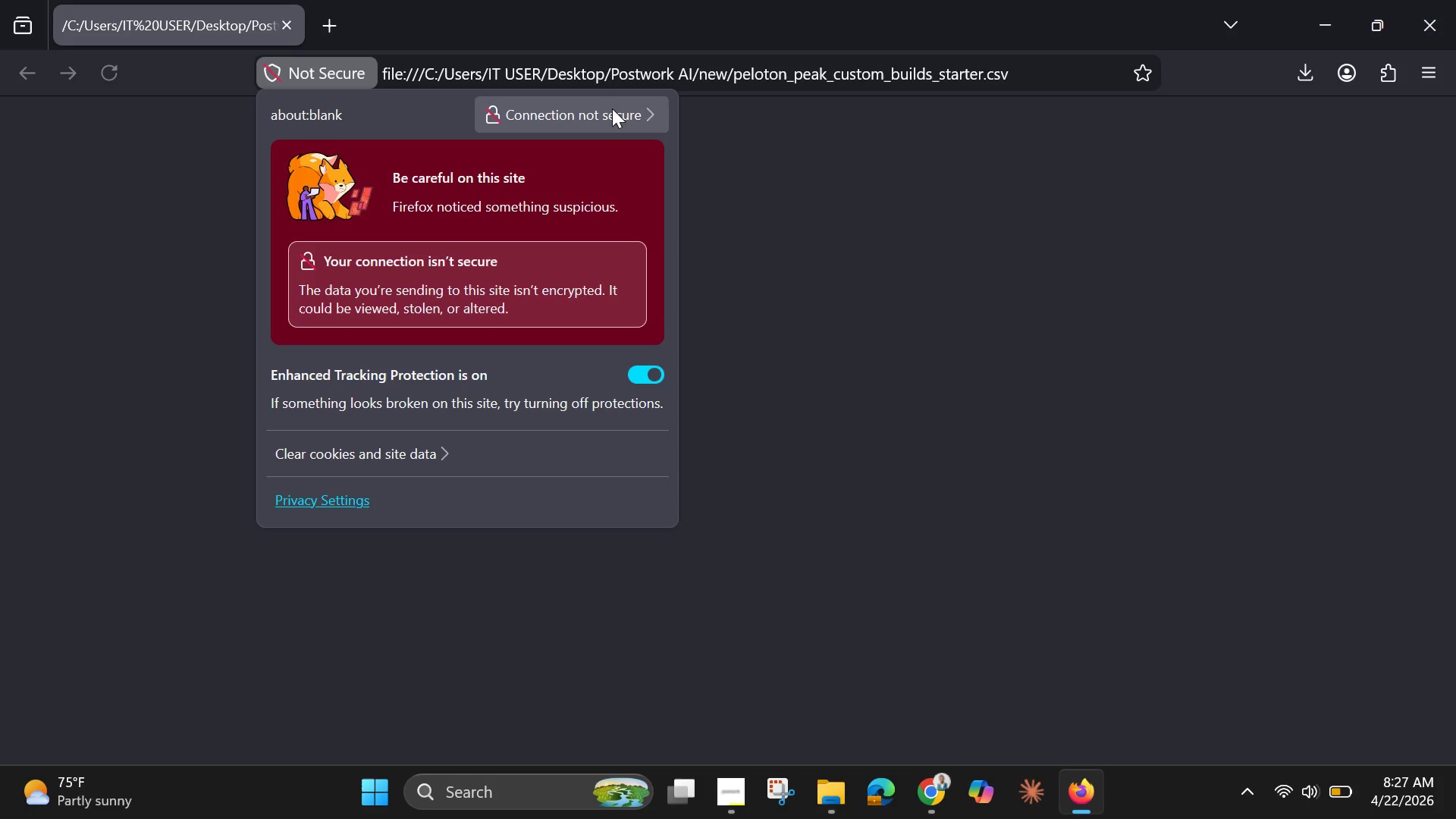 
mouse_move([588, 115])
 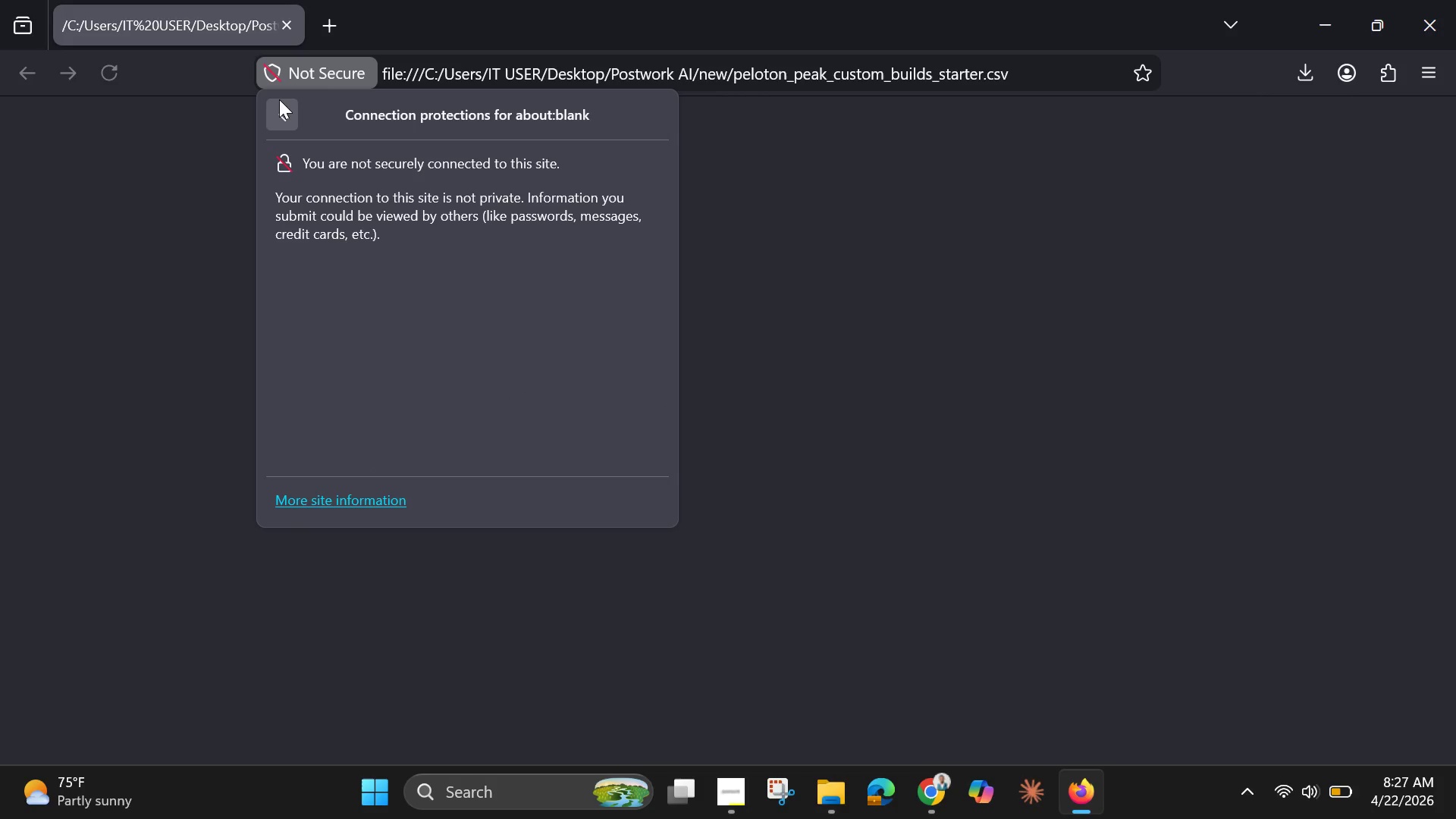 
left_click([278, 99])
 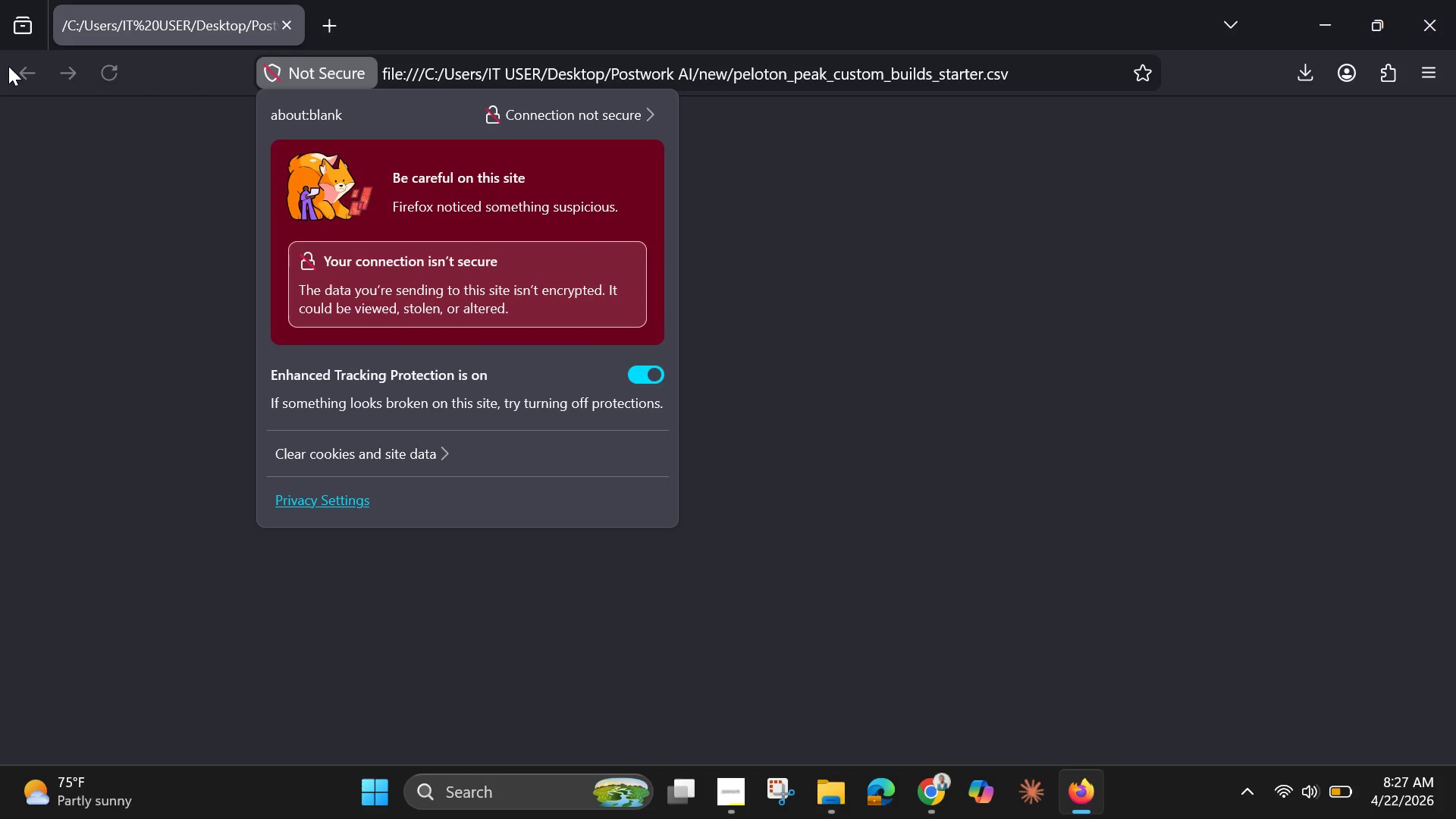 
left_click([10, 66])
 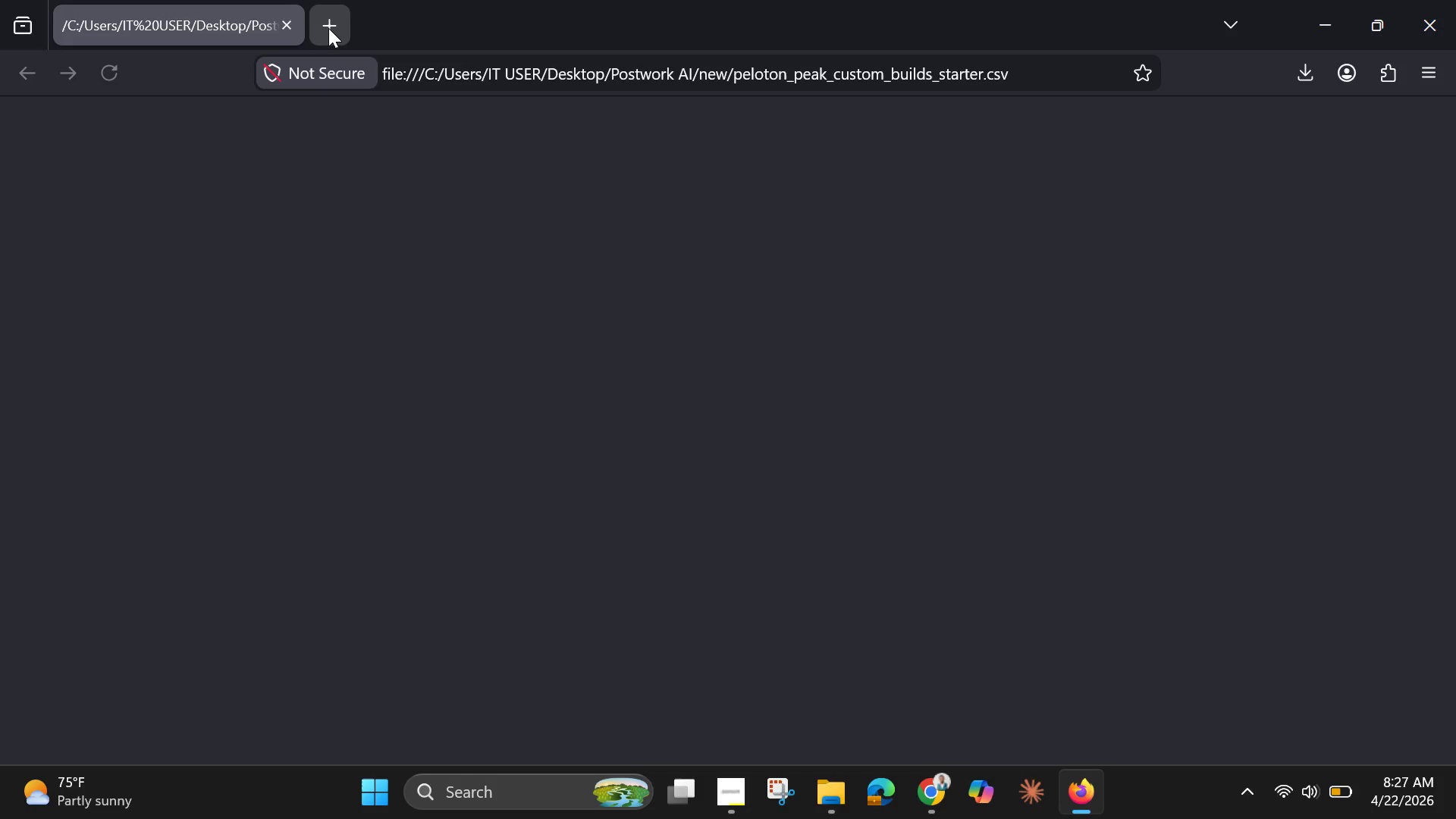 
left_click([328, 28])
 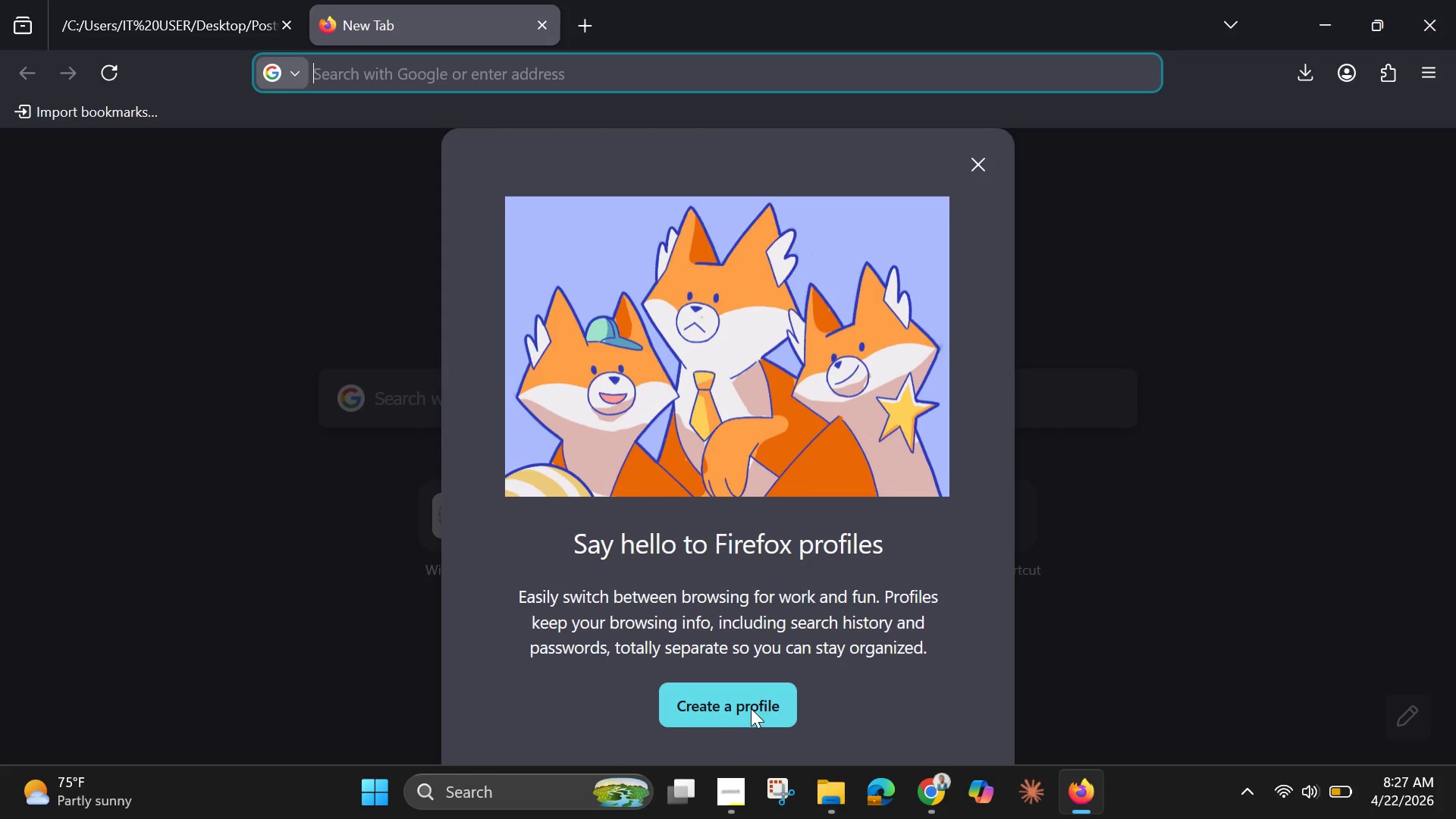 
left_click([977, 157])
 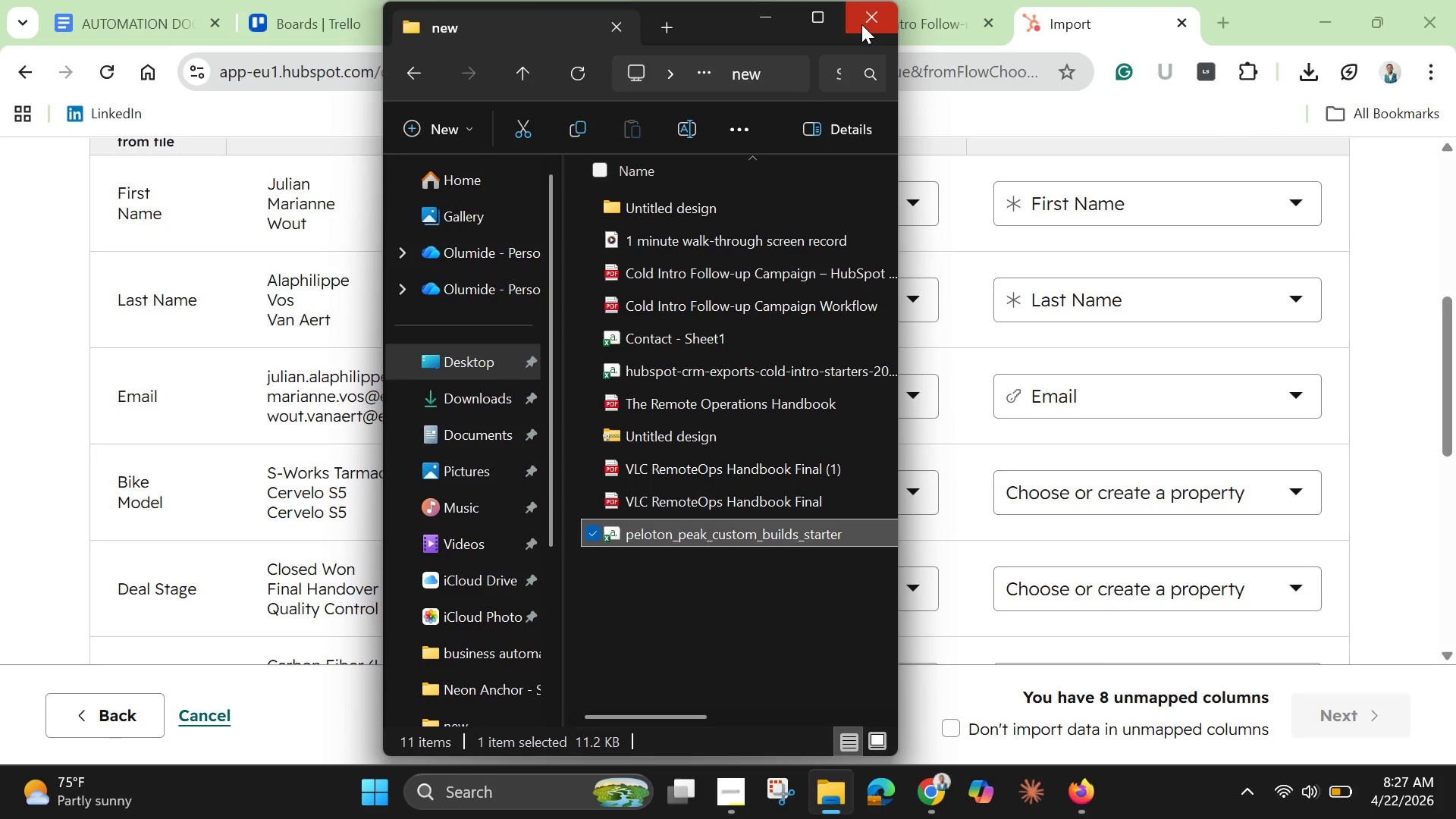 
left_click([787, 11])
 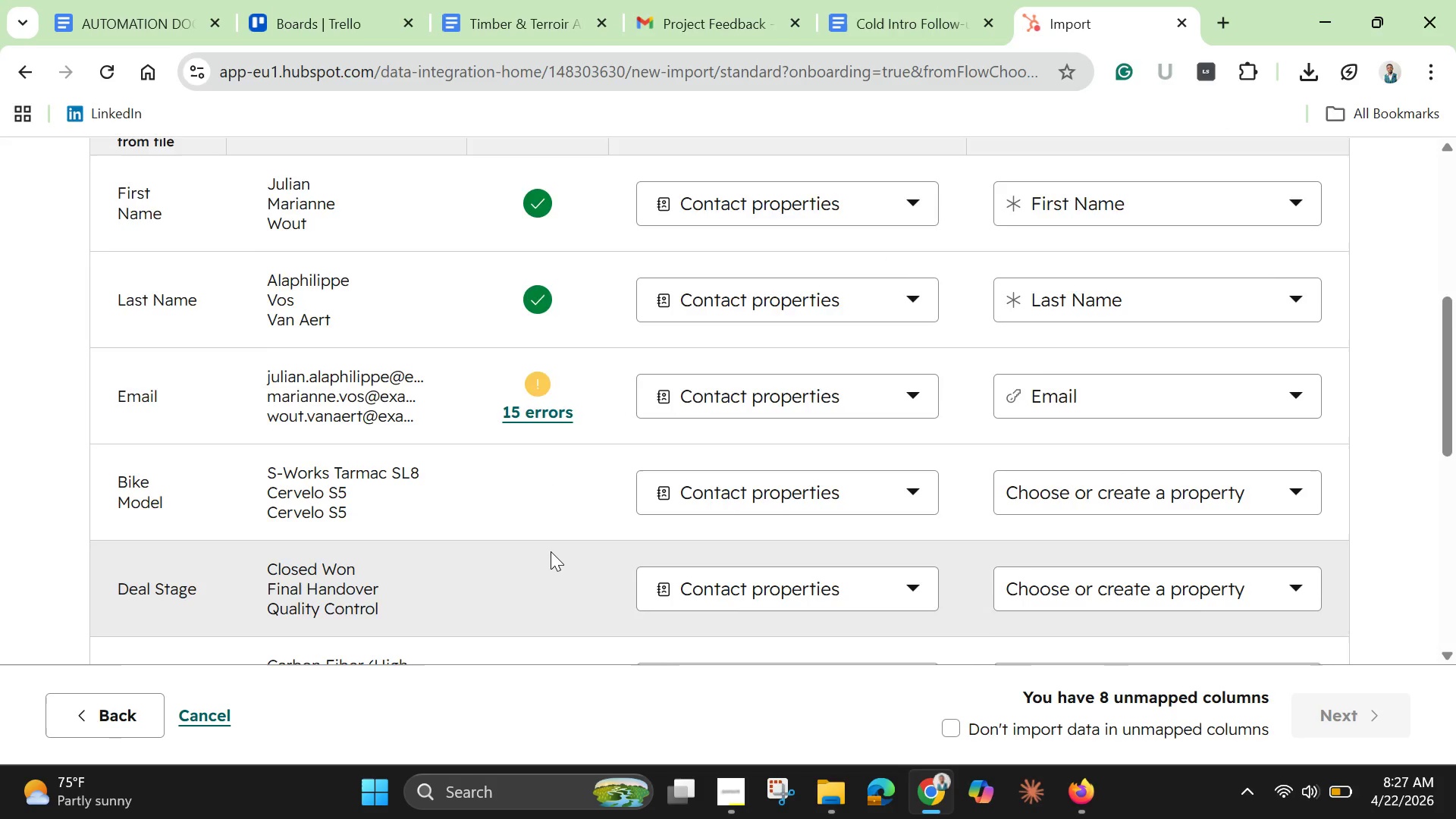 
scroll: coordinate [551, 551], scroll_direction: down, amount: 3.0
 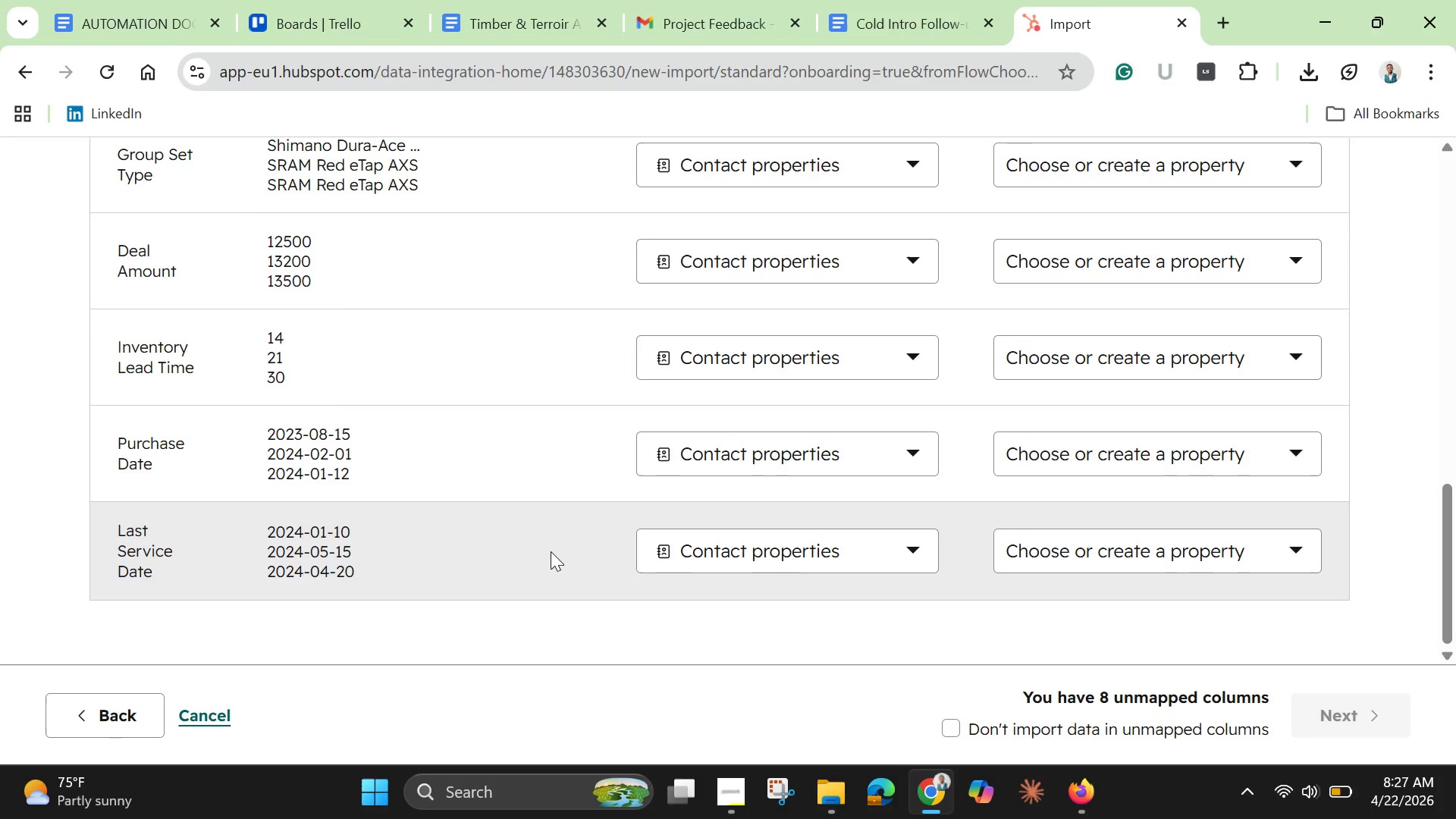 
scroll: coordinate [551, 551], scroll_direction: up, amount: 4.0
 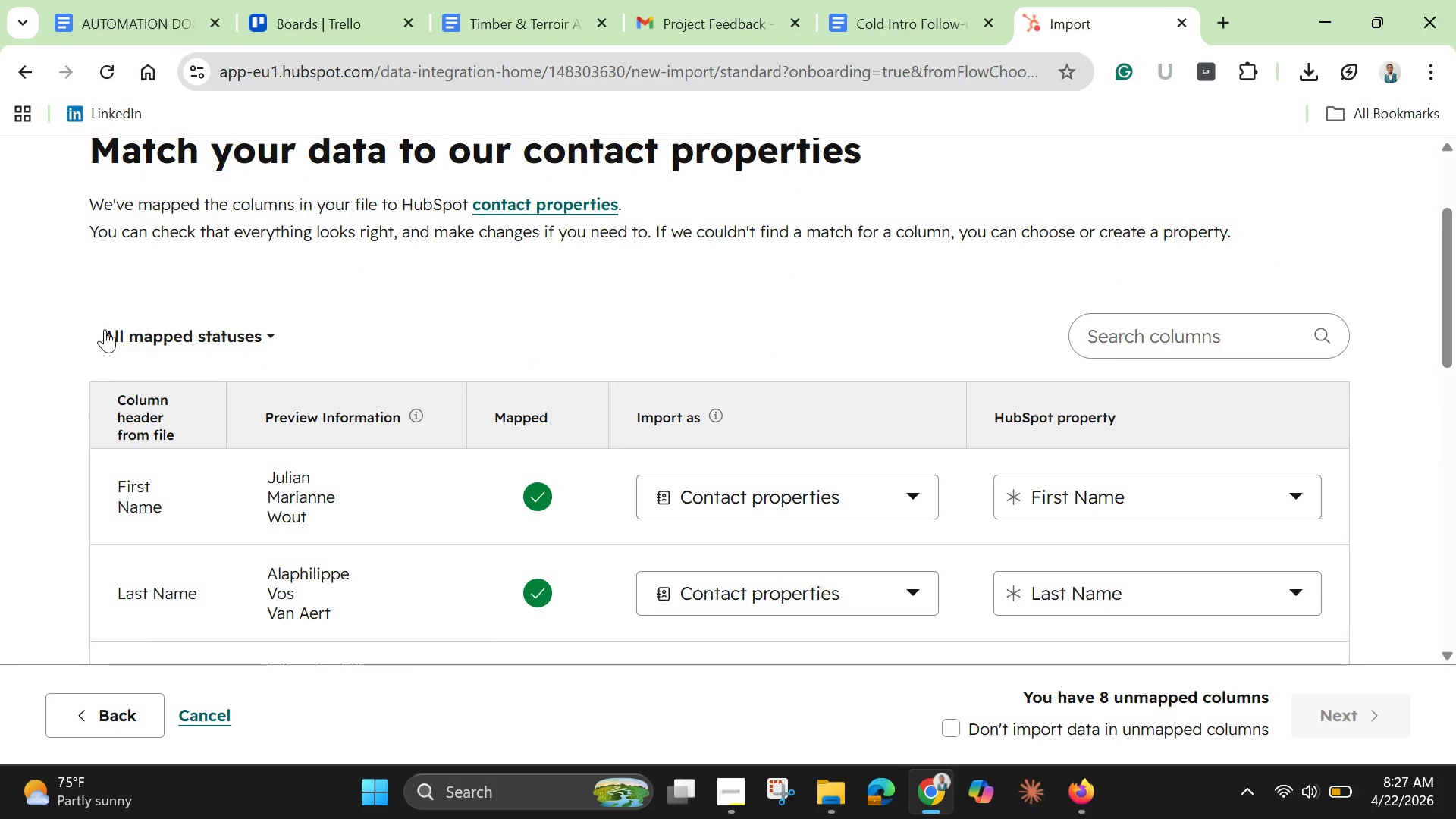 
left_click_drag(start_coordinate=[1443, 286], to_coordinate=[1453, 344])
 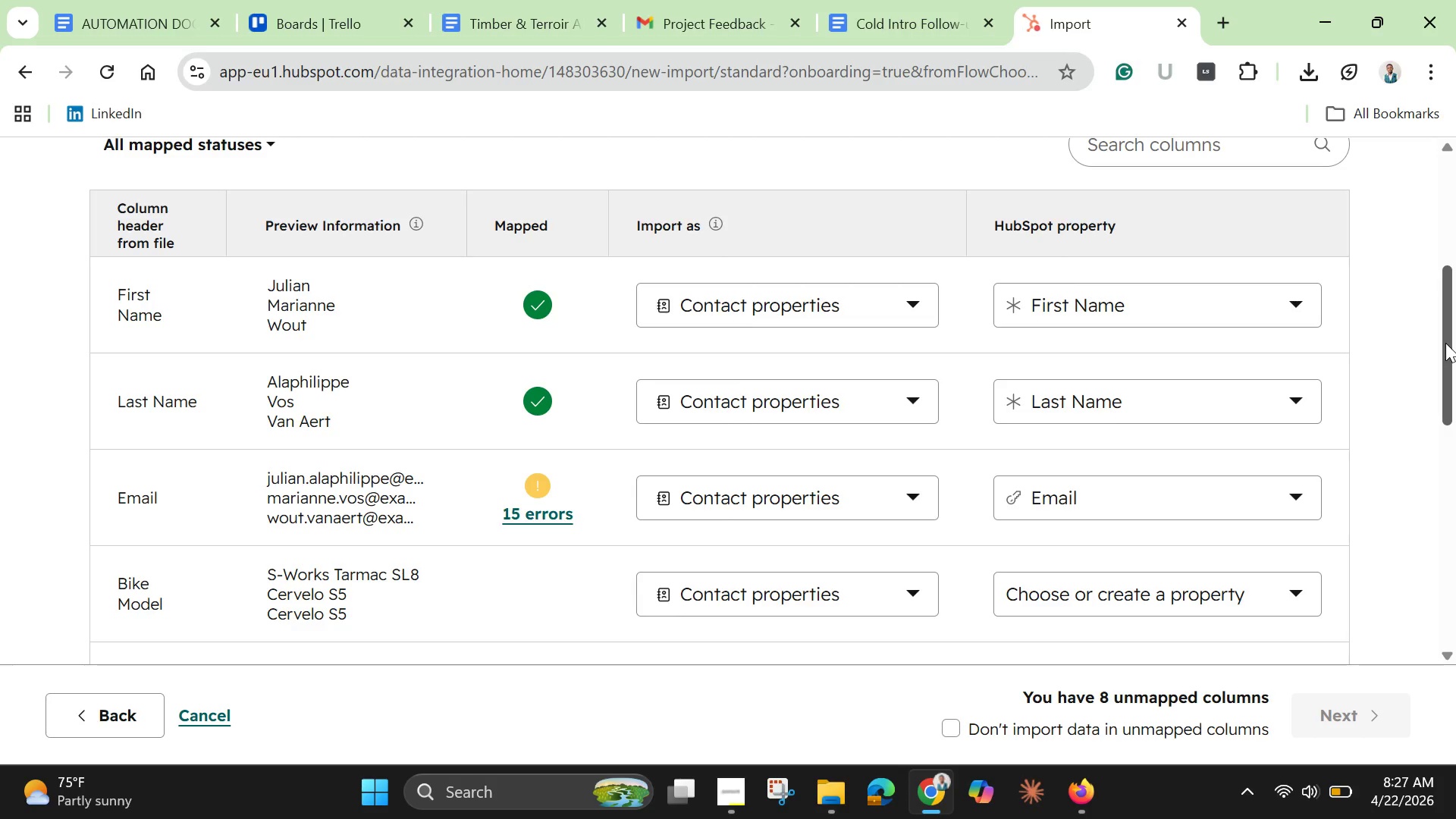 
wait(14.52)
 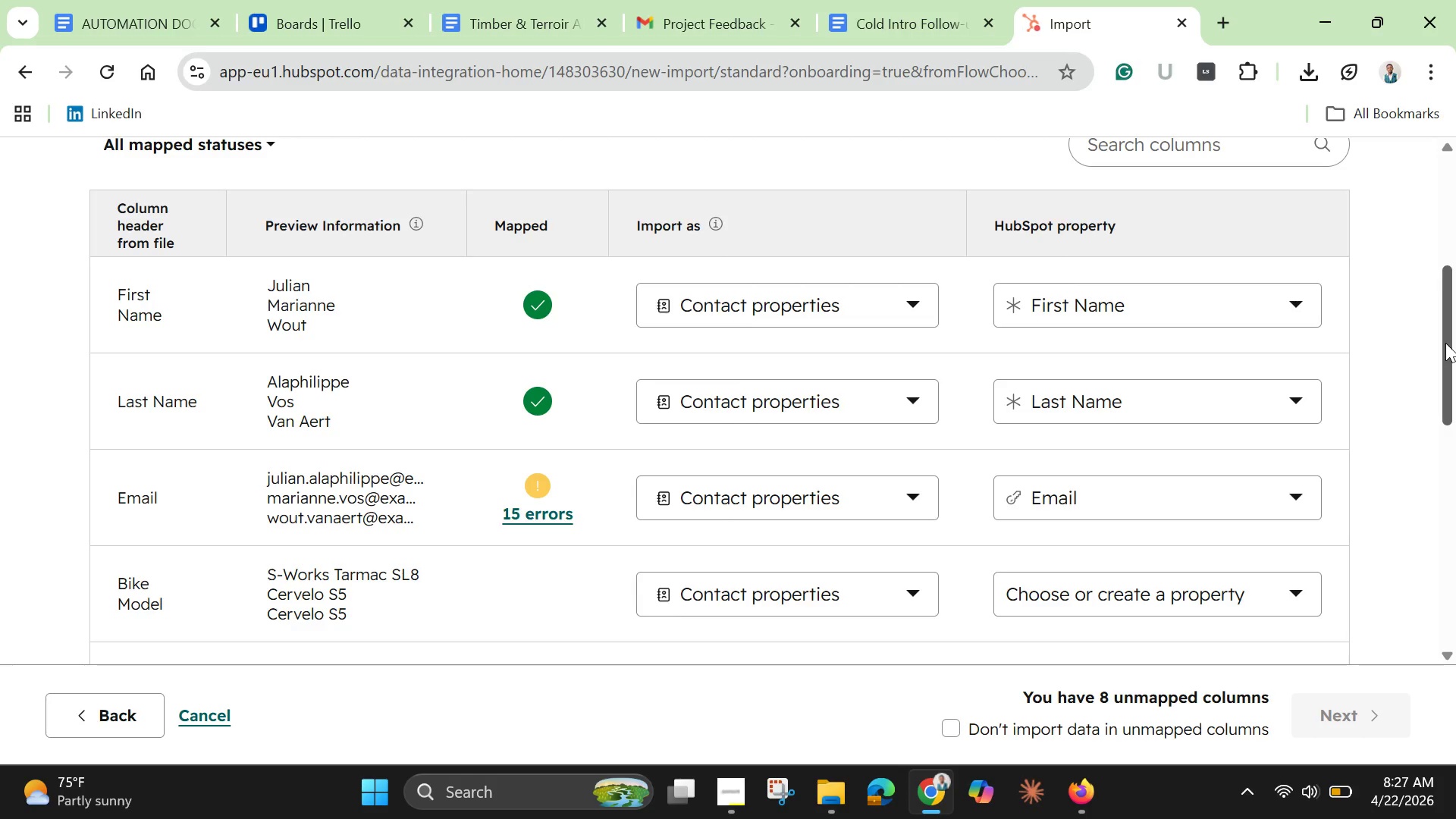 
left_click_drag(start_coordinate=[1446, 392], to_coordinate=[1455, 546])
 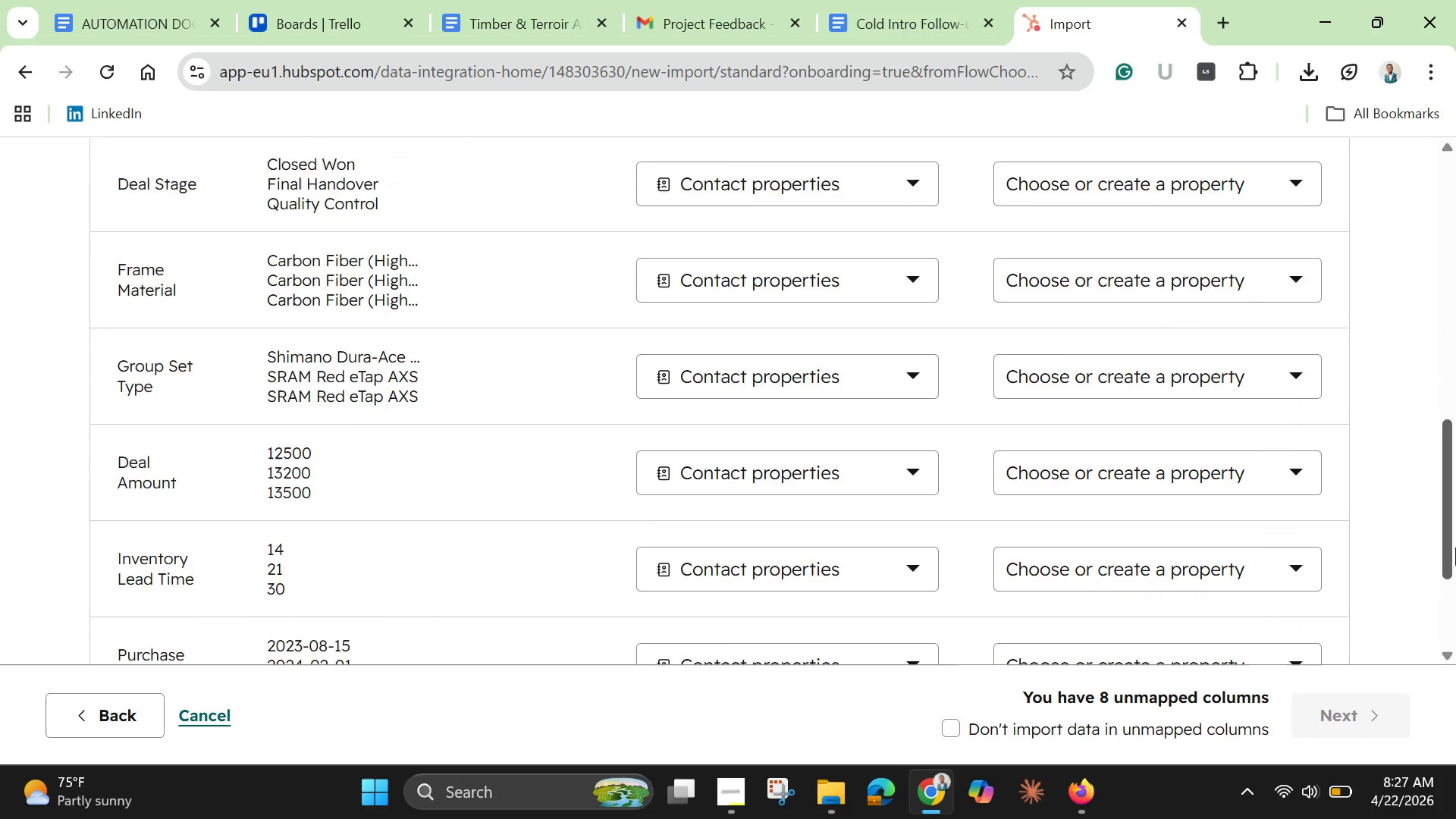 
wait(9.23)
 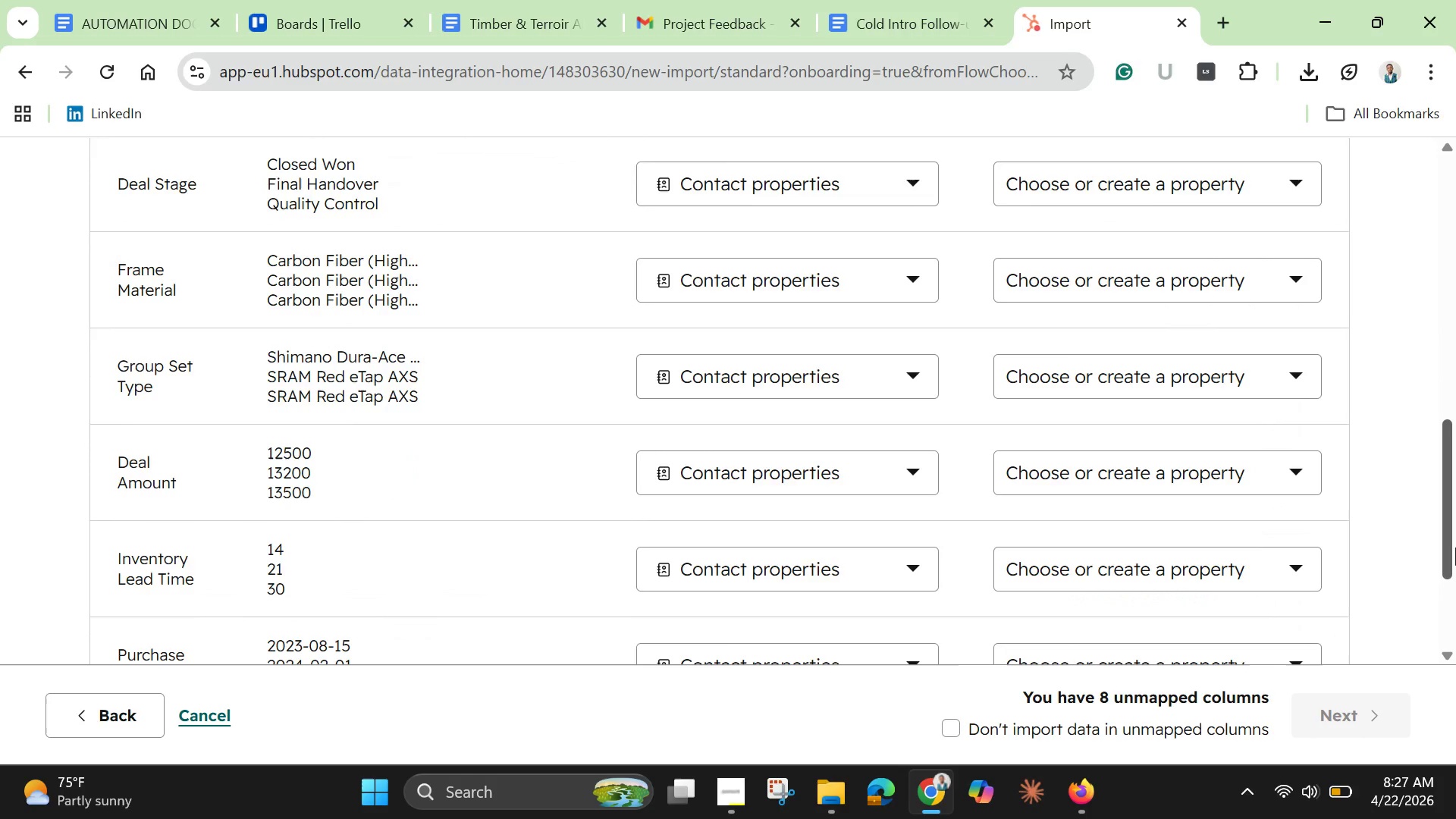 
left_click_drag(start_coordinate=[1448, 521], to_coordinate=[1451, 611])
 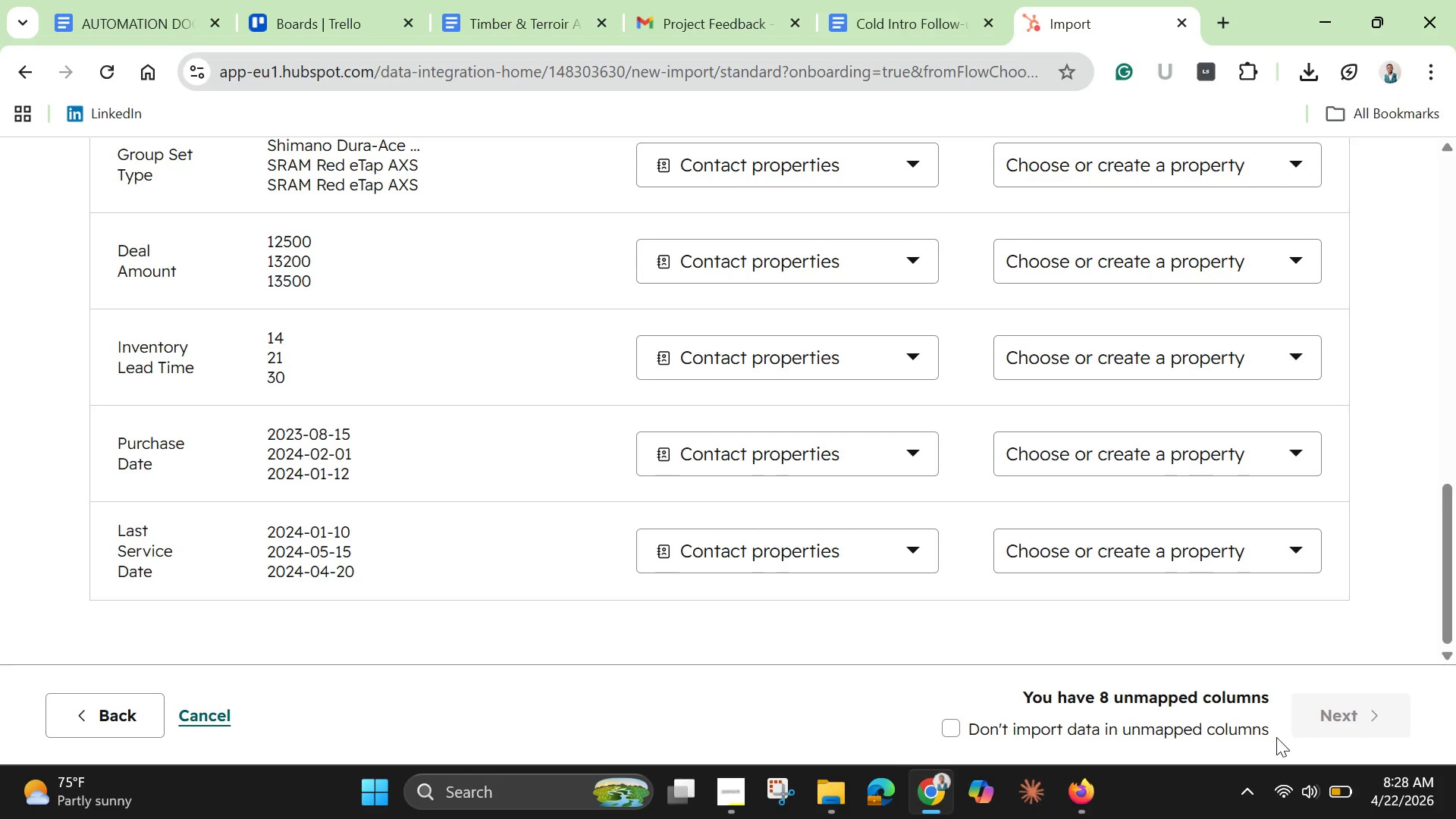 
wait(42.48)
 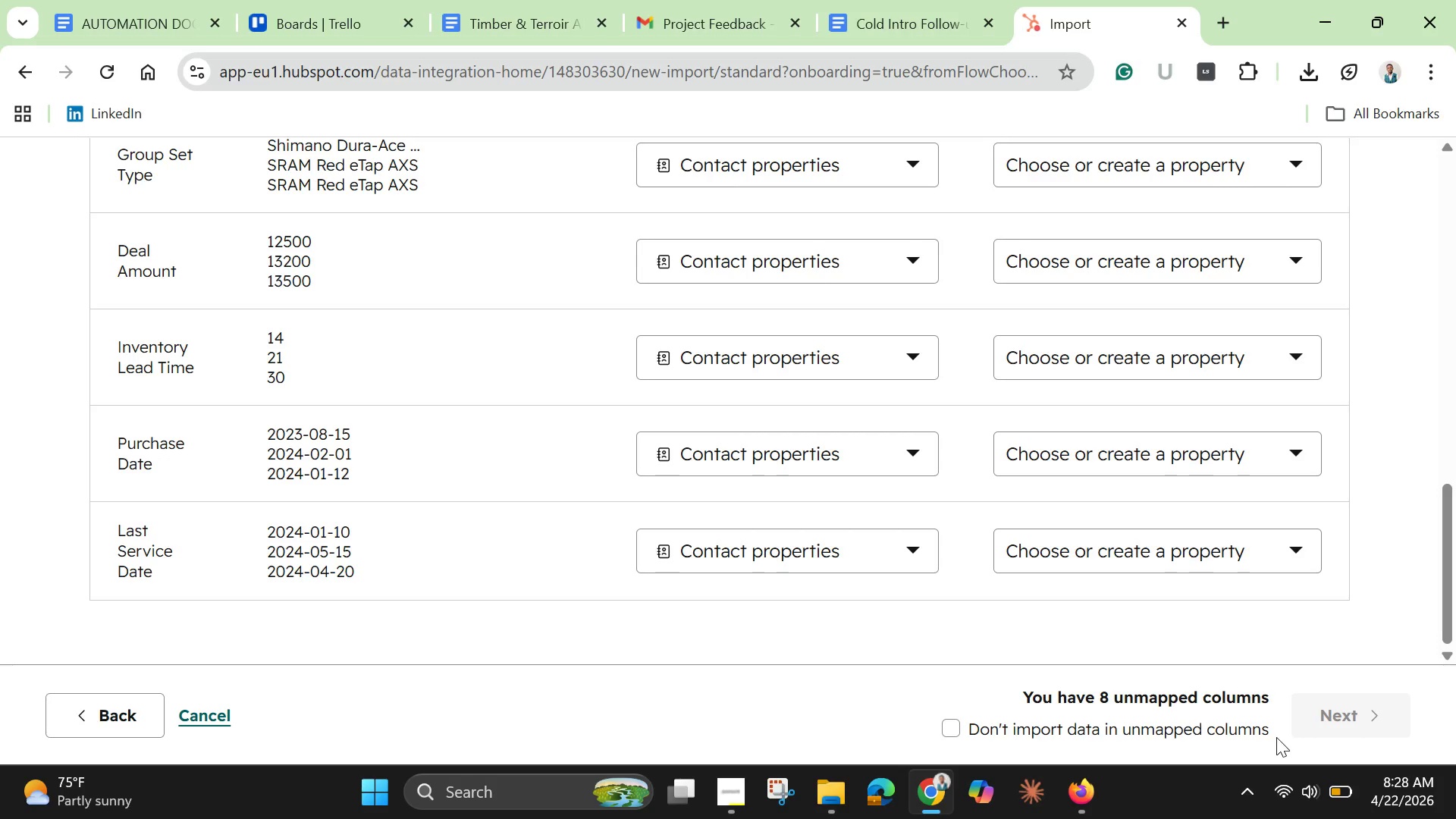 
scroll: coordinate [1048, 582], scroll_direction: up, amount: 7.0
 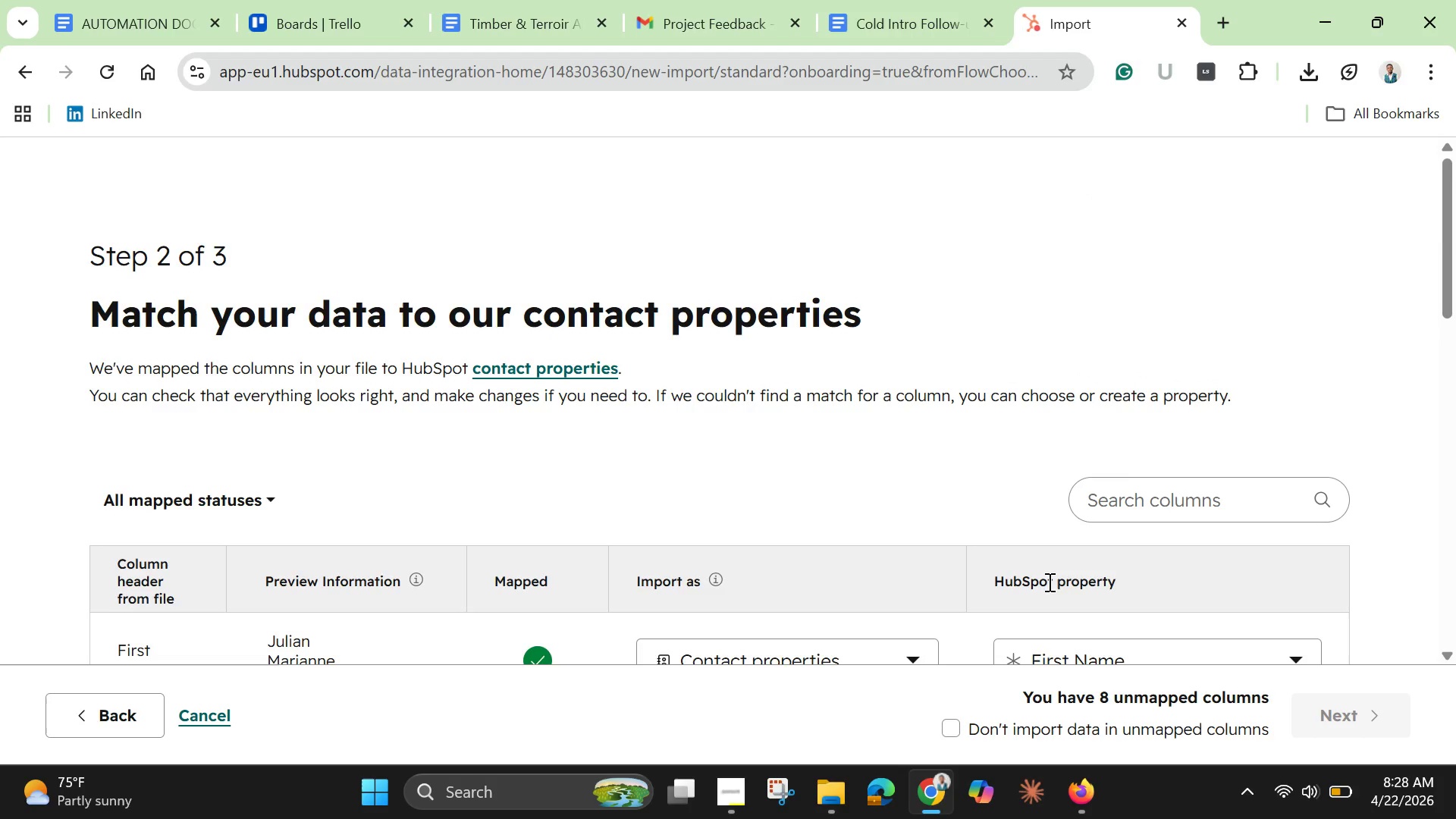 
scroll: coordinate [1048, 582], scroll_direction: down, amount: 1.0
 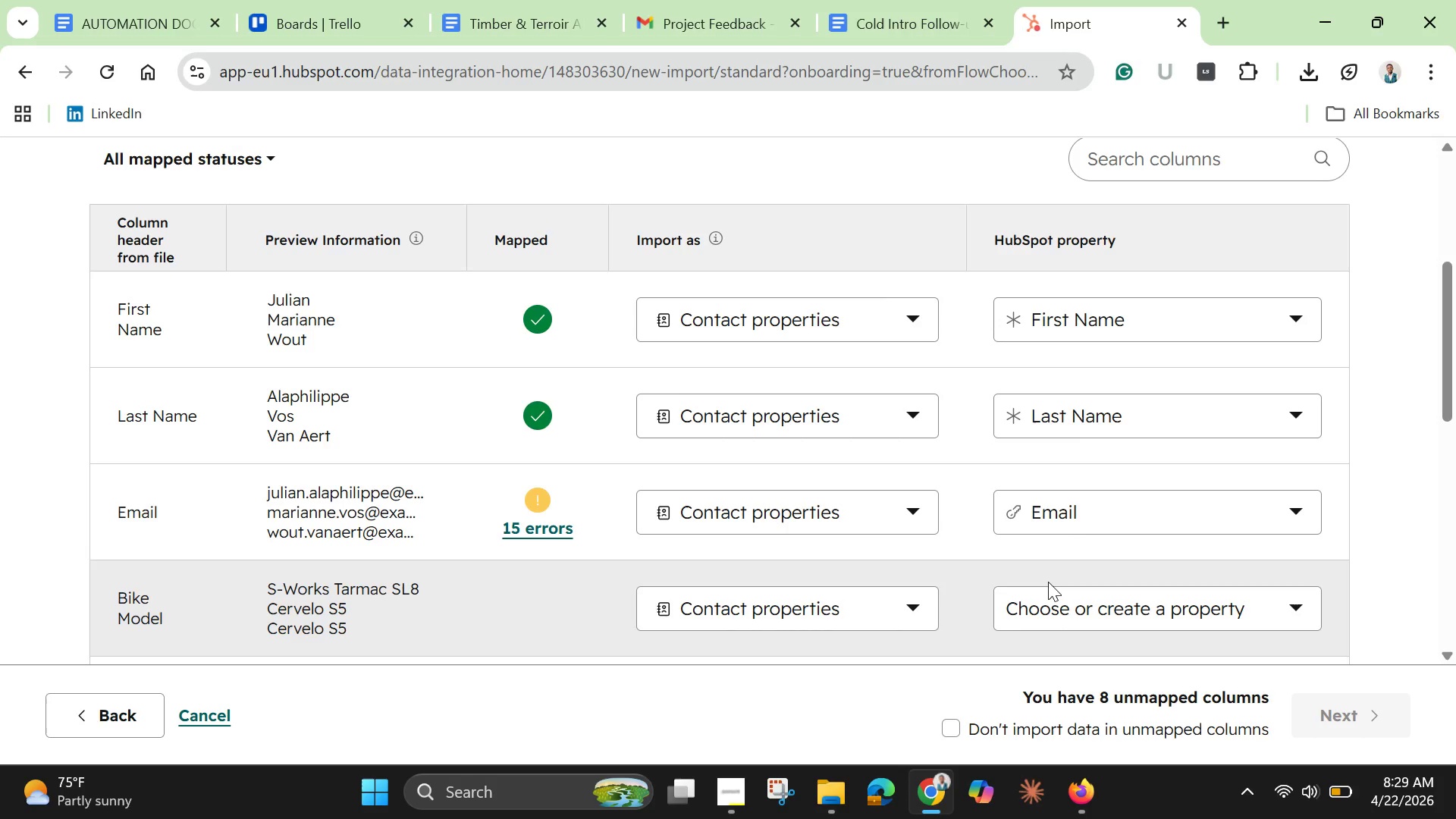 
wait(12.98)
 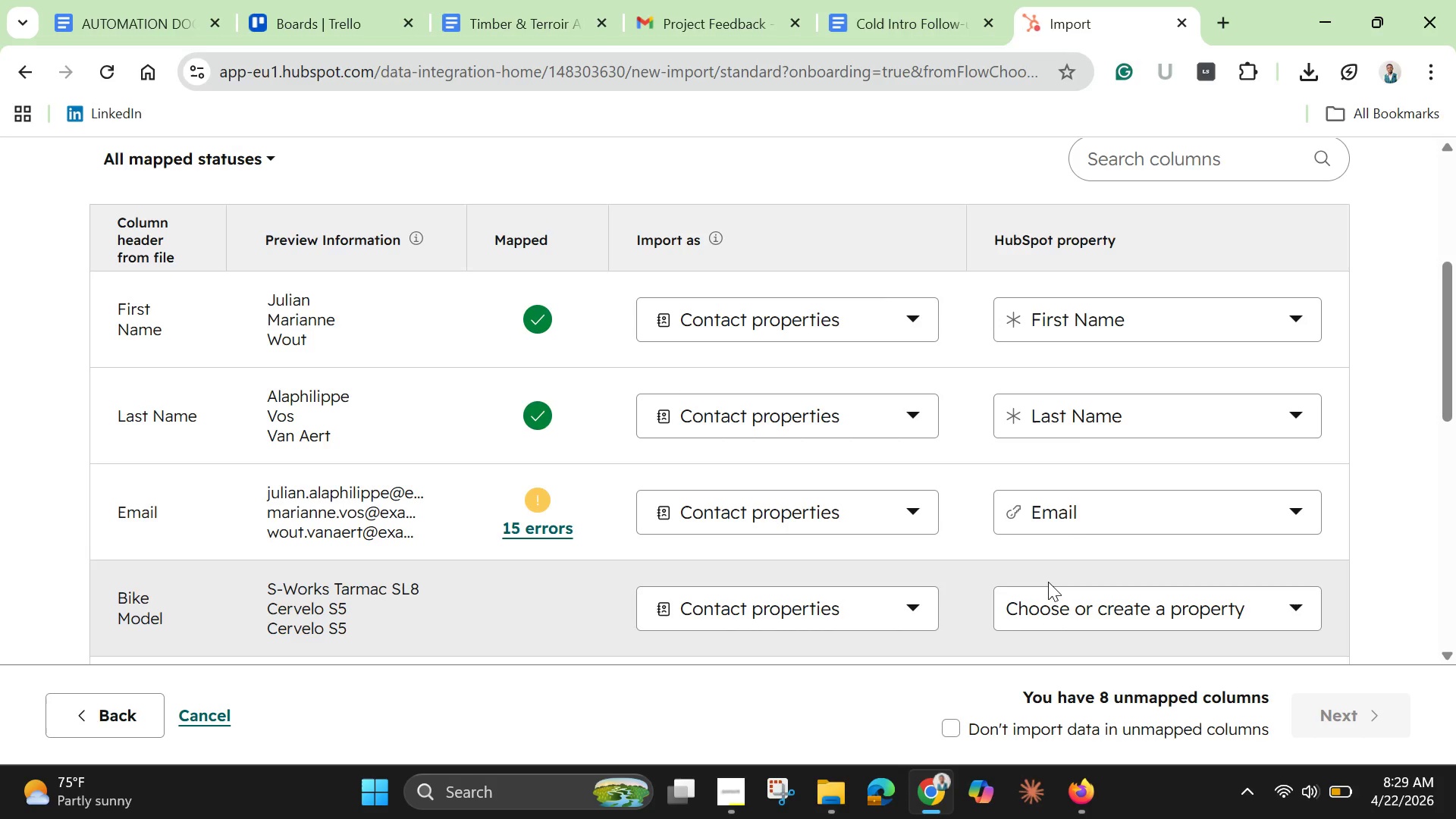 
left_click([878, 529])
 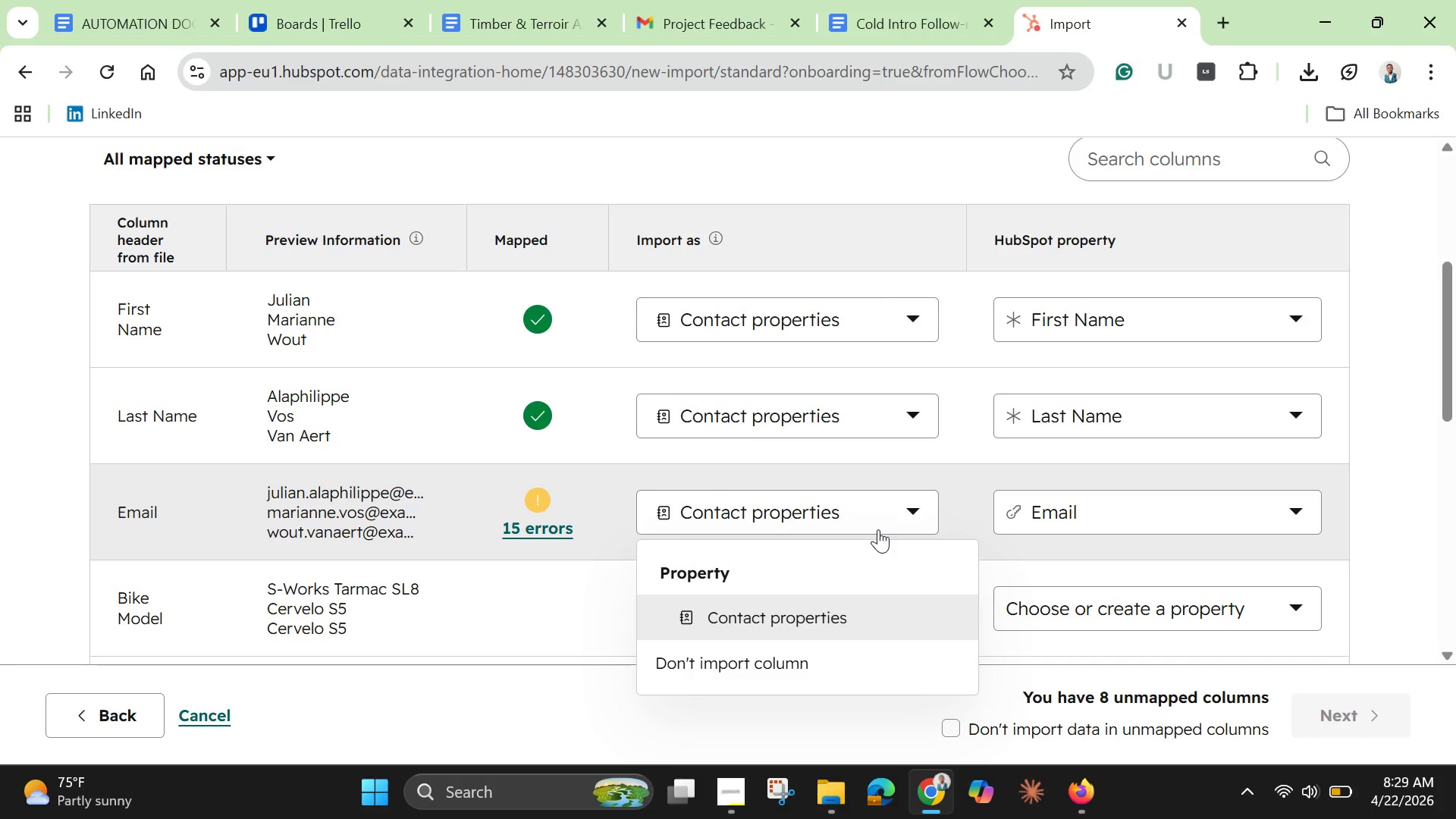 
left_click([878, 529])
 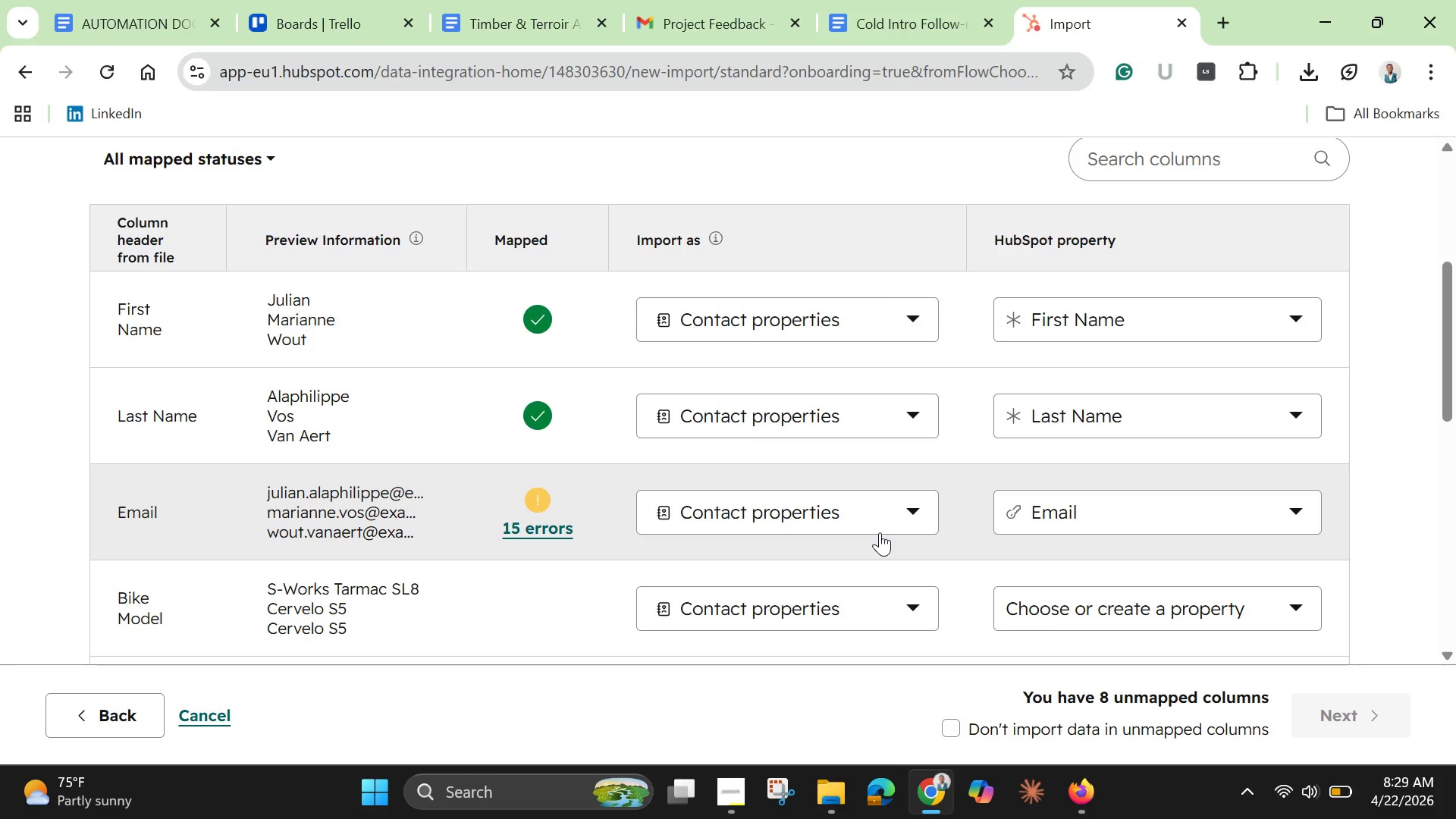 
wait(16.81)
 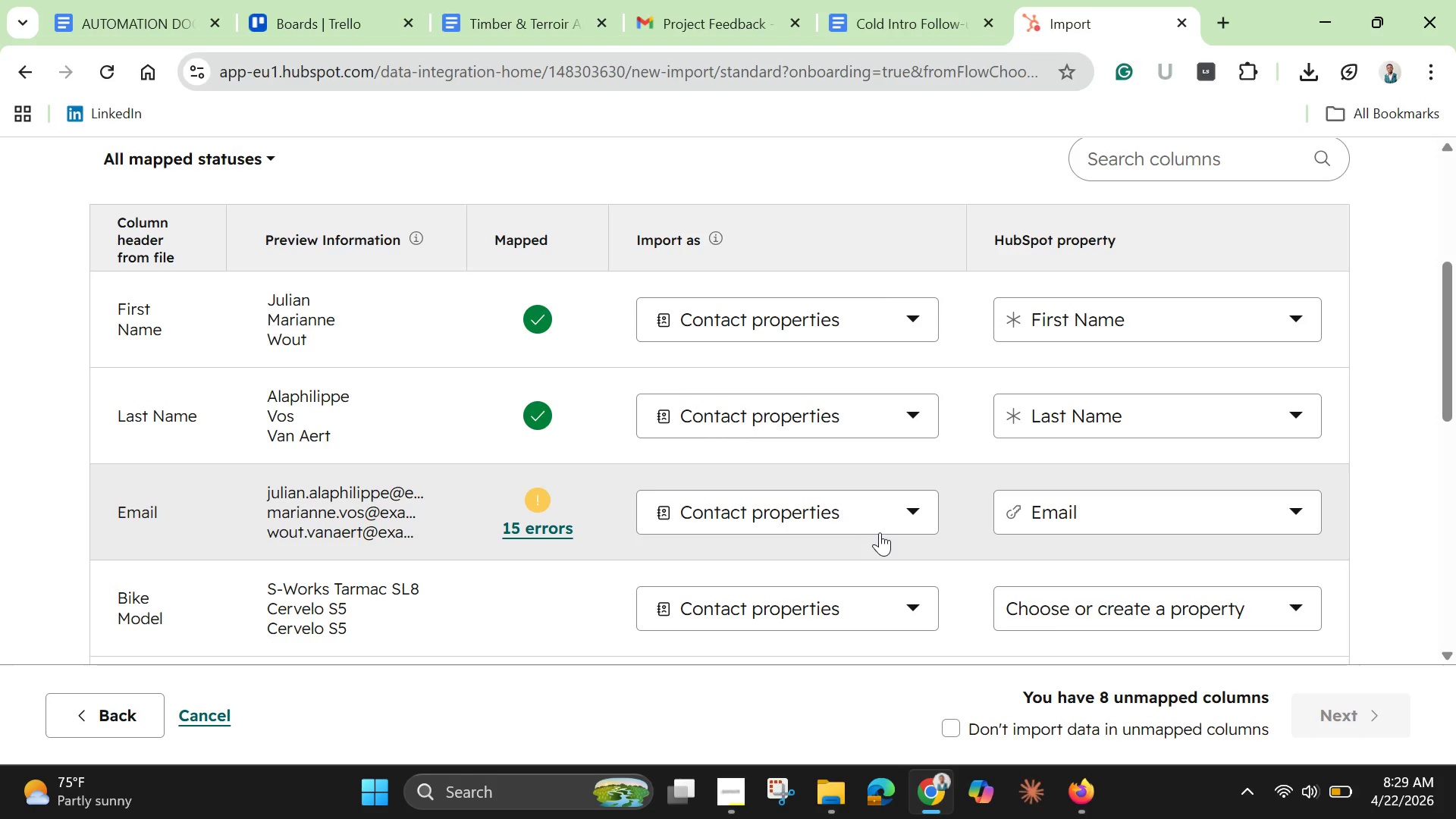 
scroll: coordinate [886, 540], scroll_direction: down, amount: 5.0
 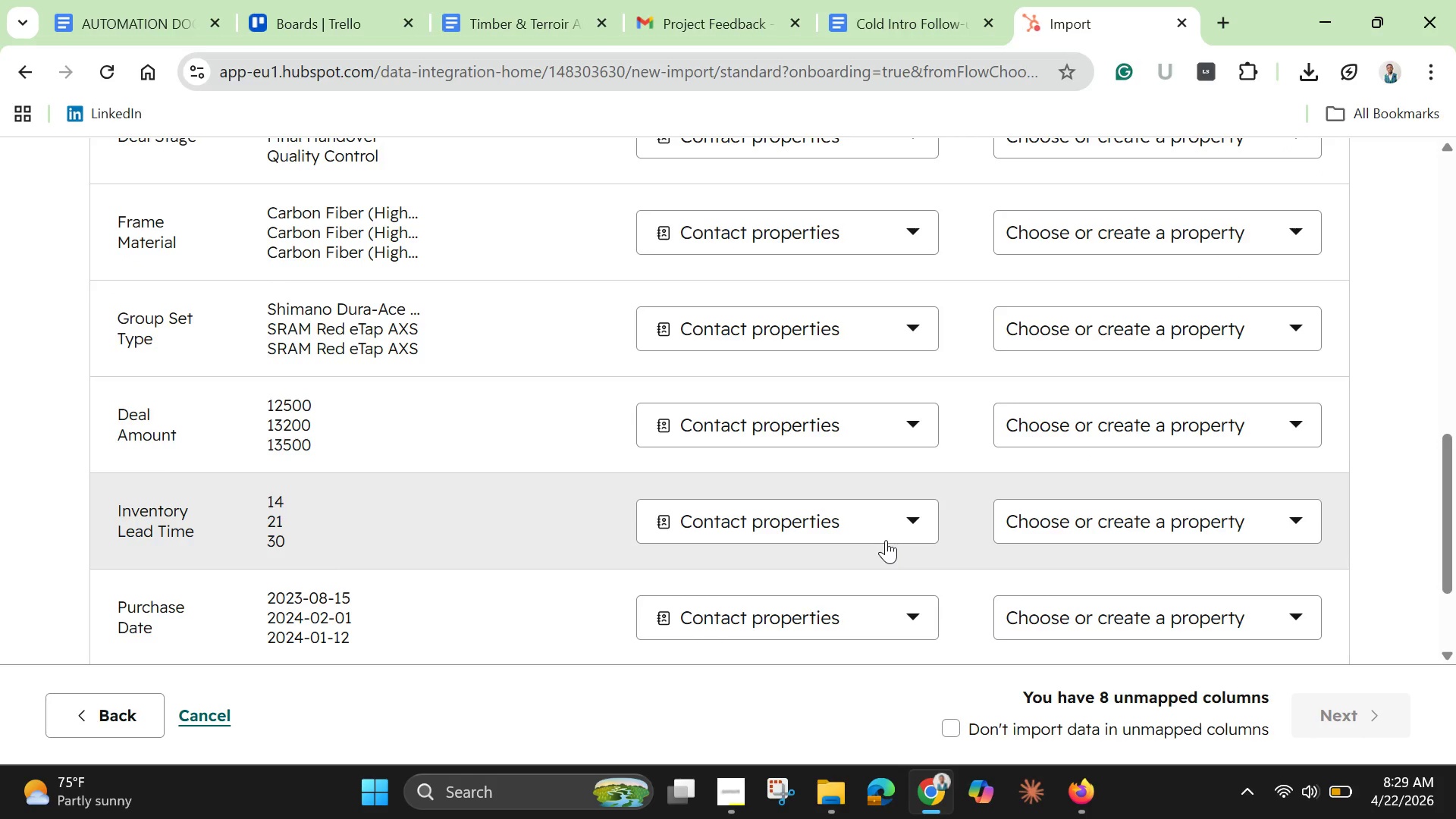 
wait(11.04)
 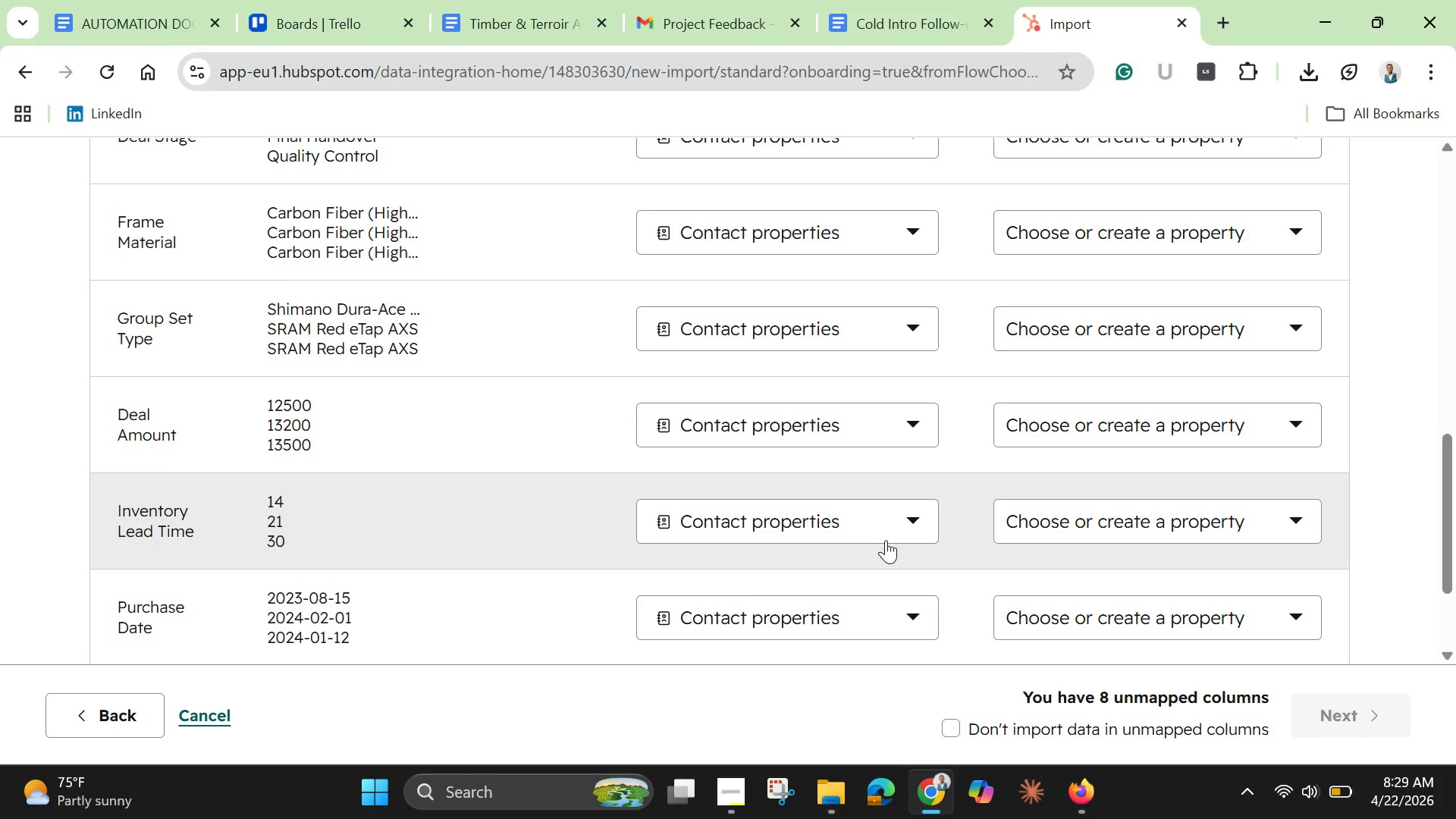 
scroll: coordinate [877, 512], scroll_direction: up, amount: 3.0
 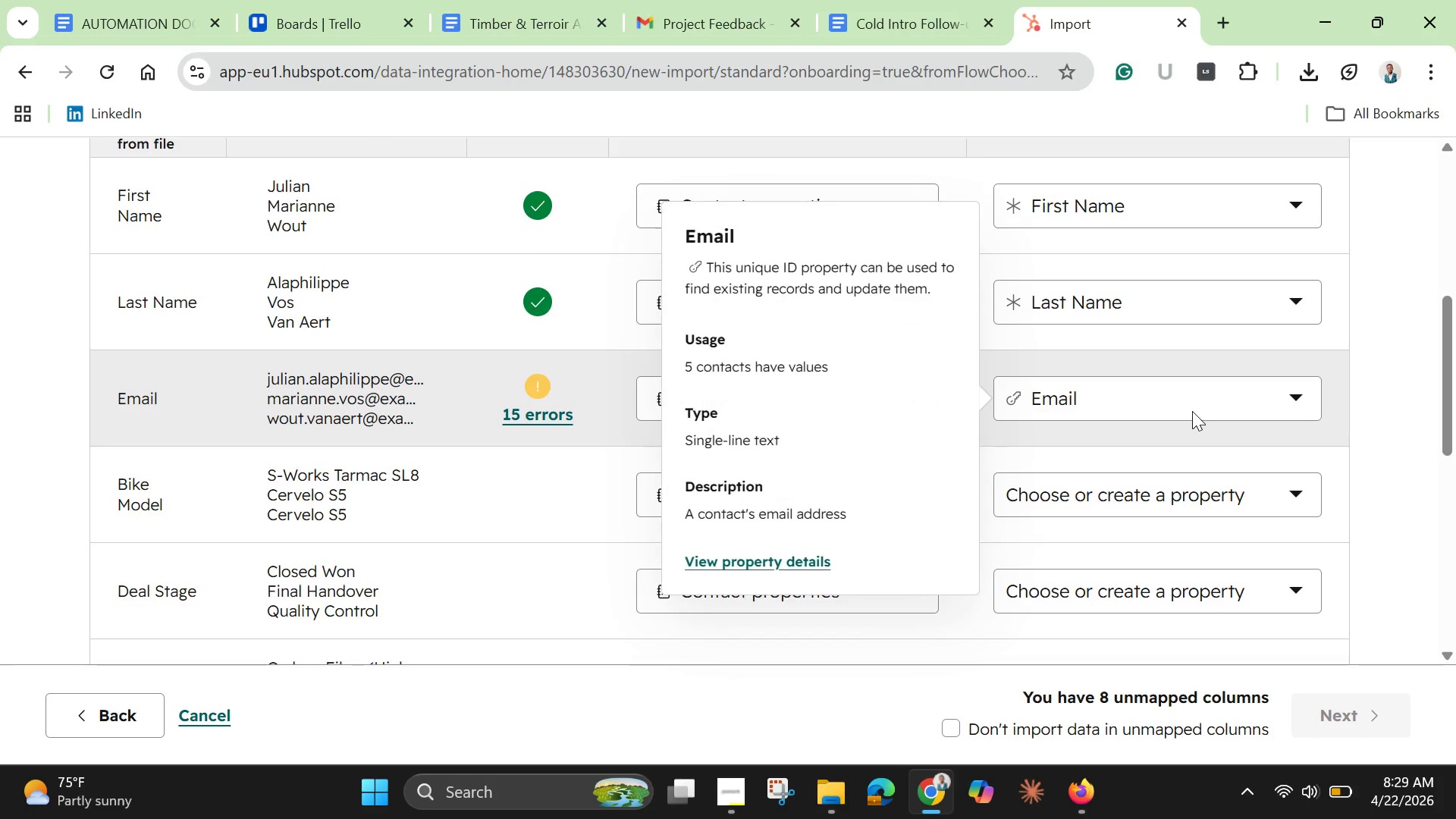 
wait(7.75)
 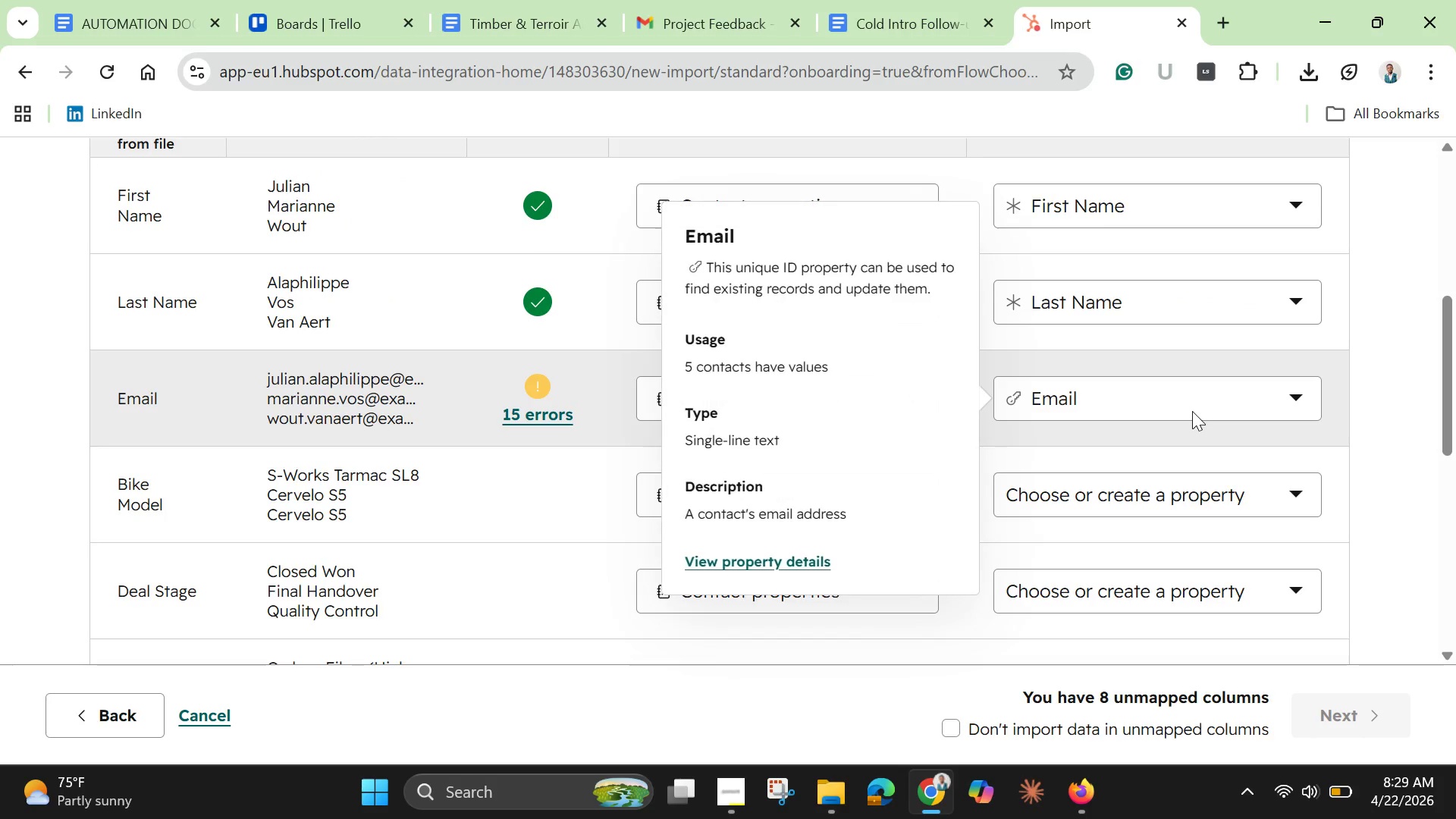 
left_click([1242, 497])
 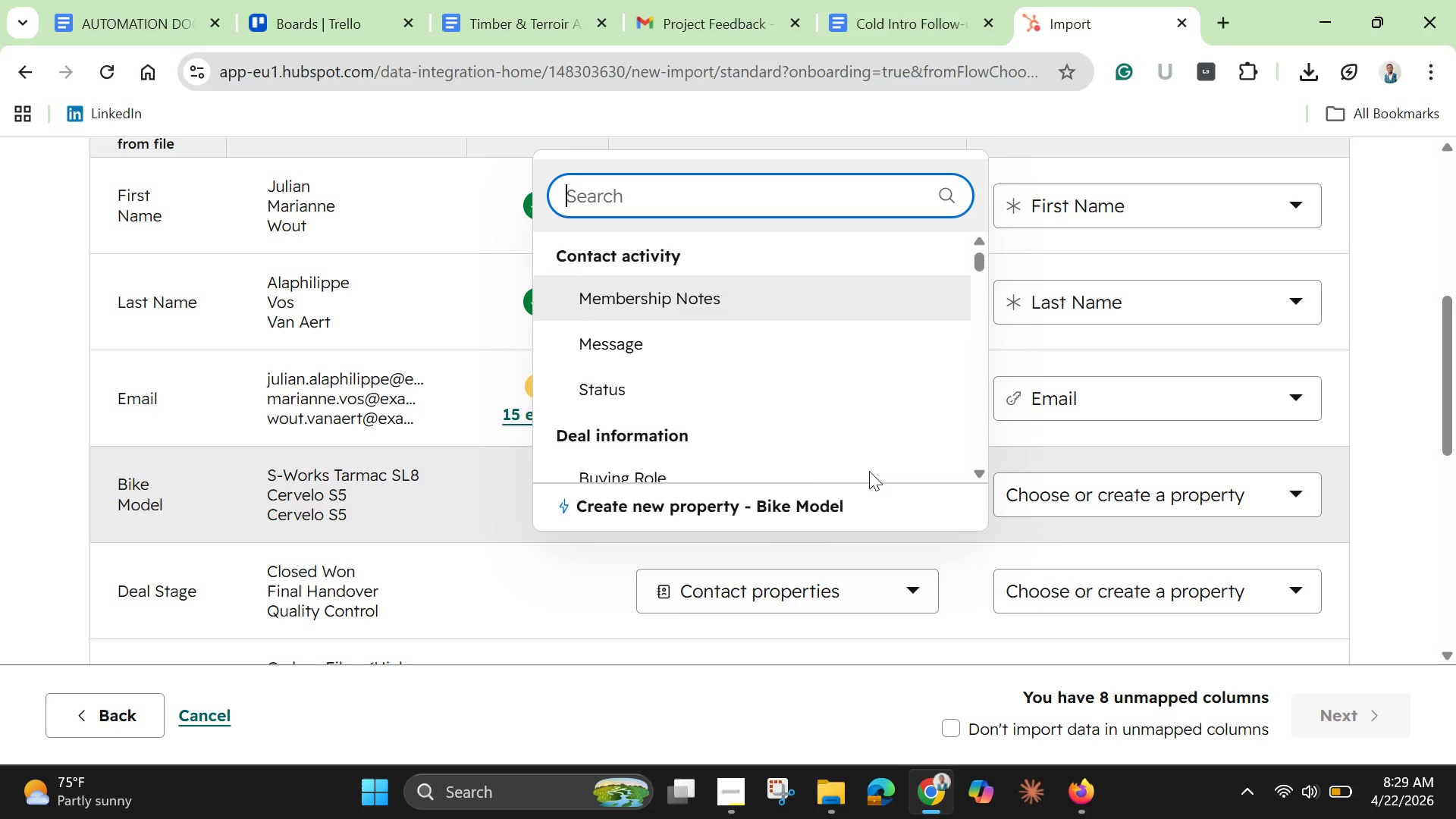 
scroll: coordinate [654, 437], scroll_direction: down, amount: 7.0
 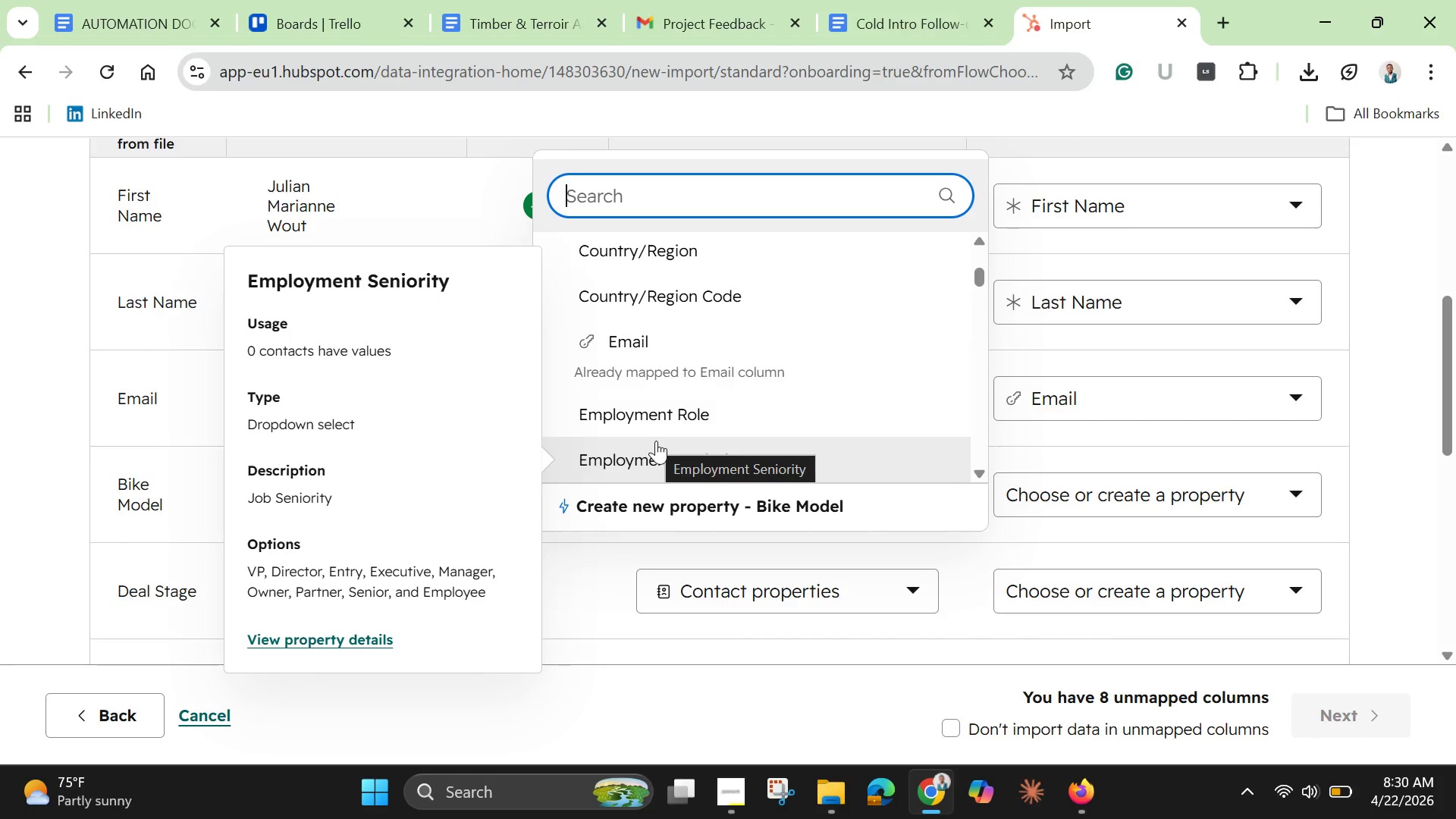 
wait(13.05)
 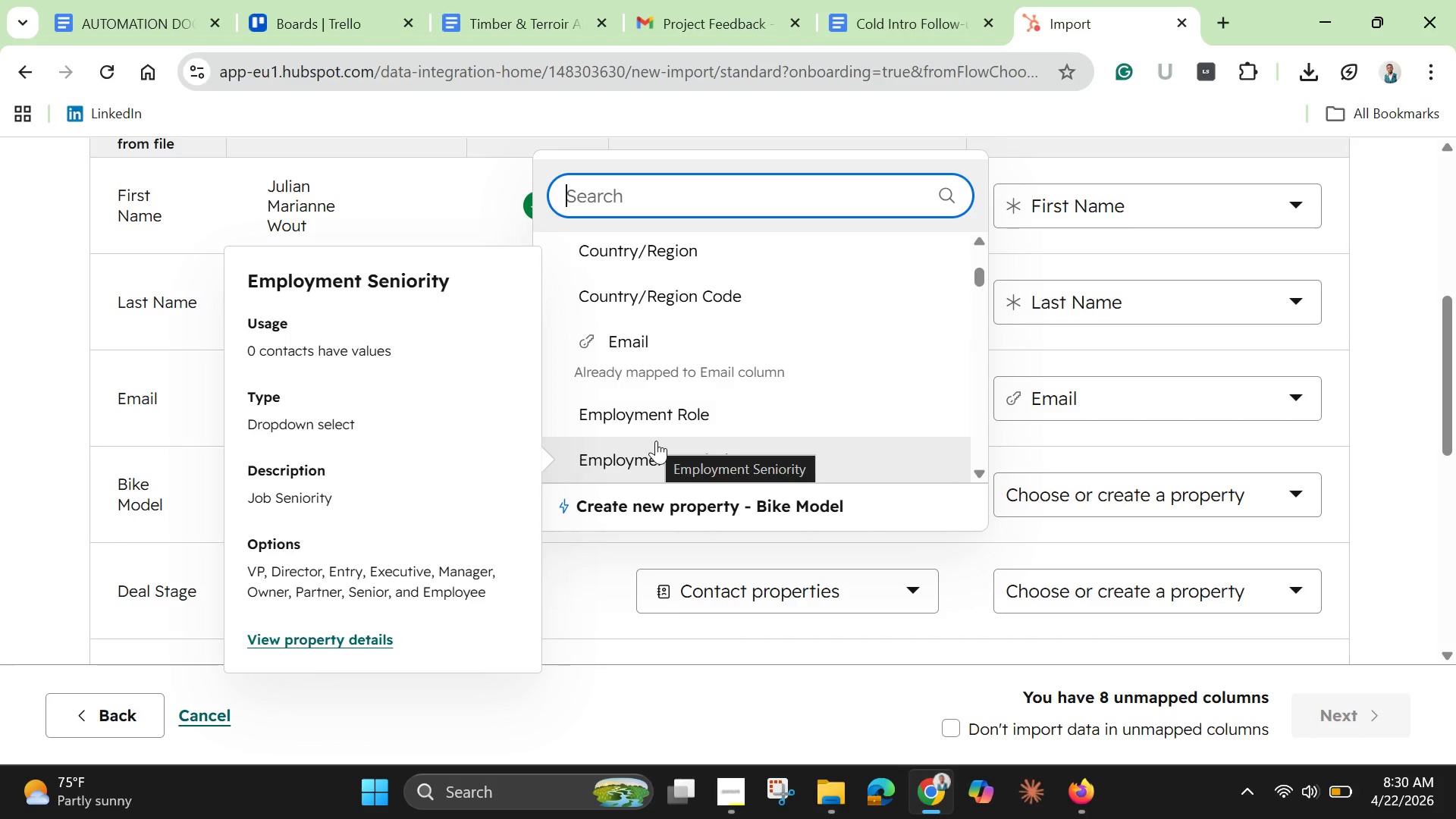 
type(bik)
key(Backspace)
key(Backspace)
key(Backspace)
type(Bike)
 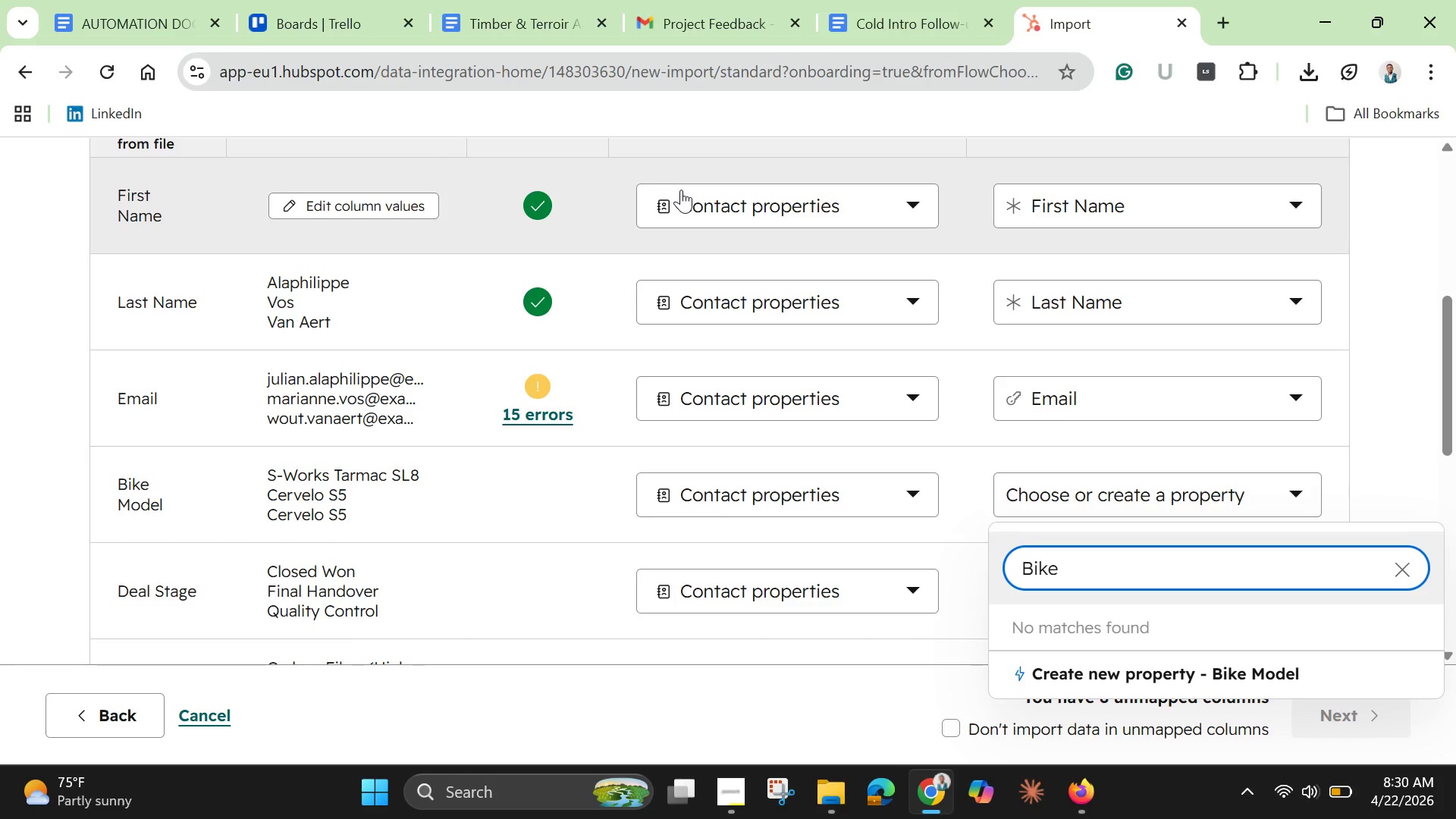 
wait(7.11)
 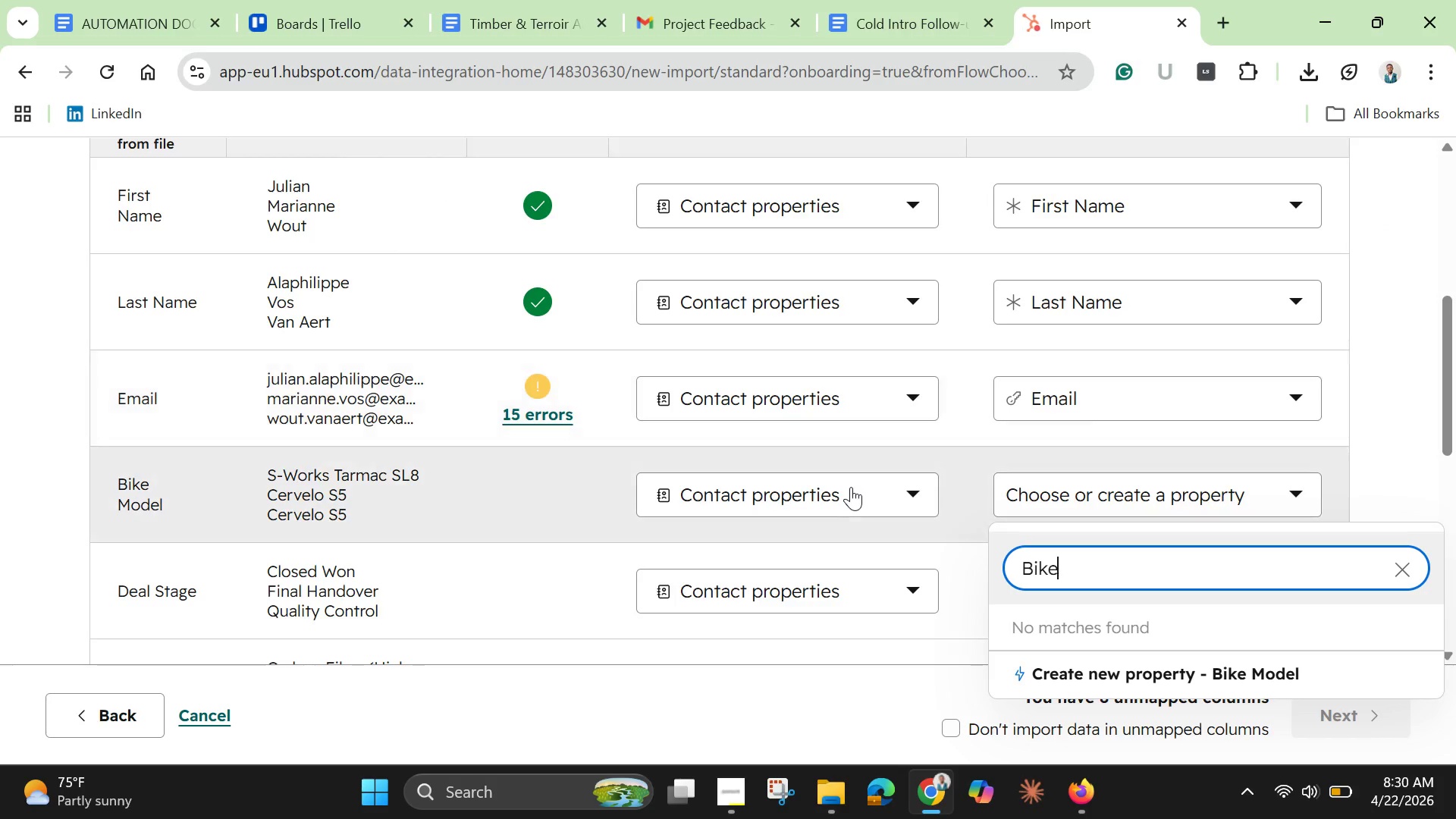 
left_click([1128, 675])
 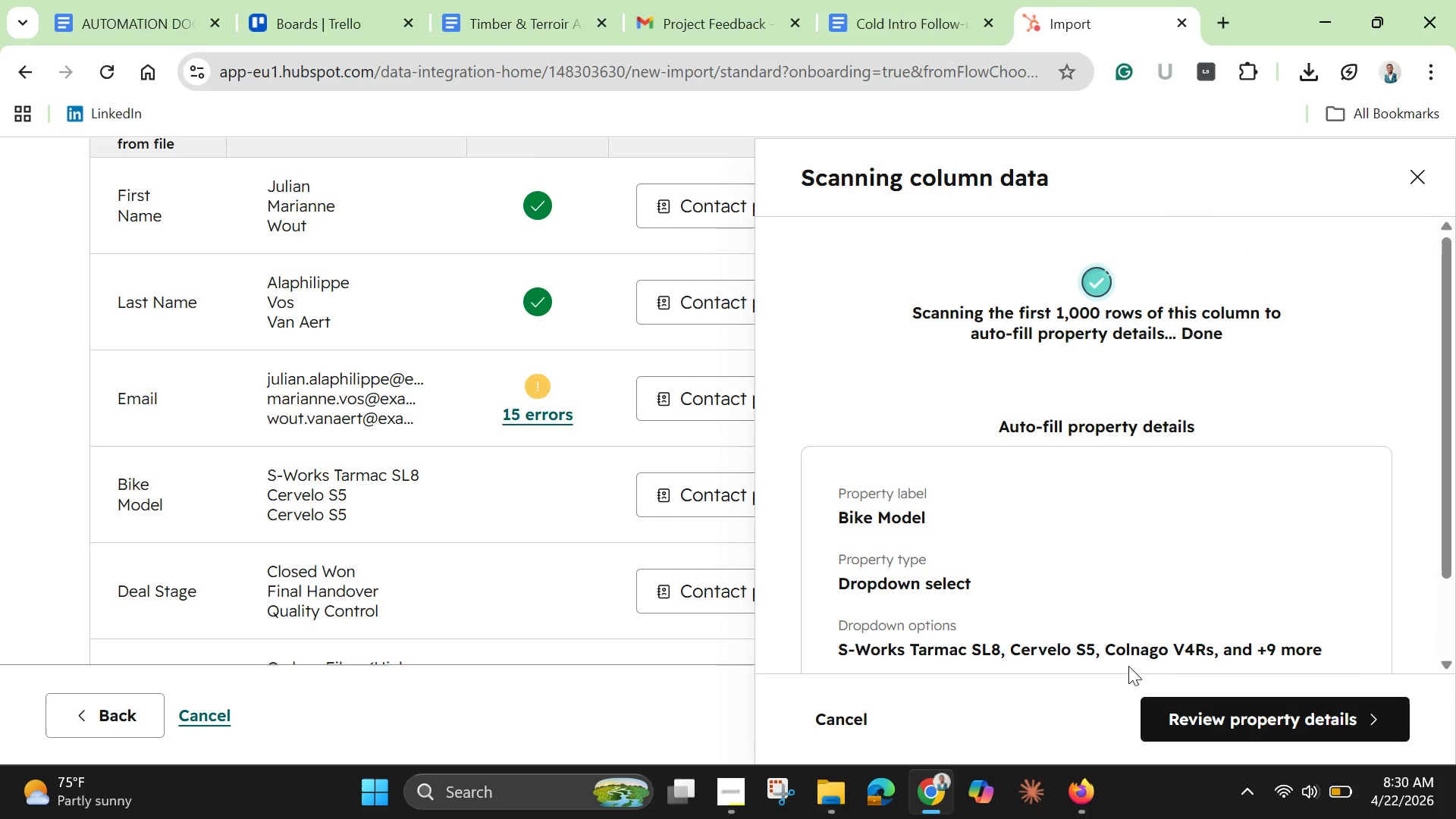 
scroll: coordinate [1125, 625], scroll_direction: down, amount: 1.0
 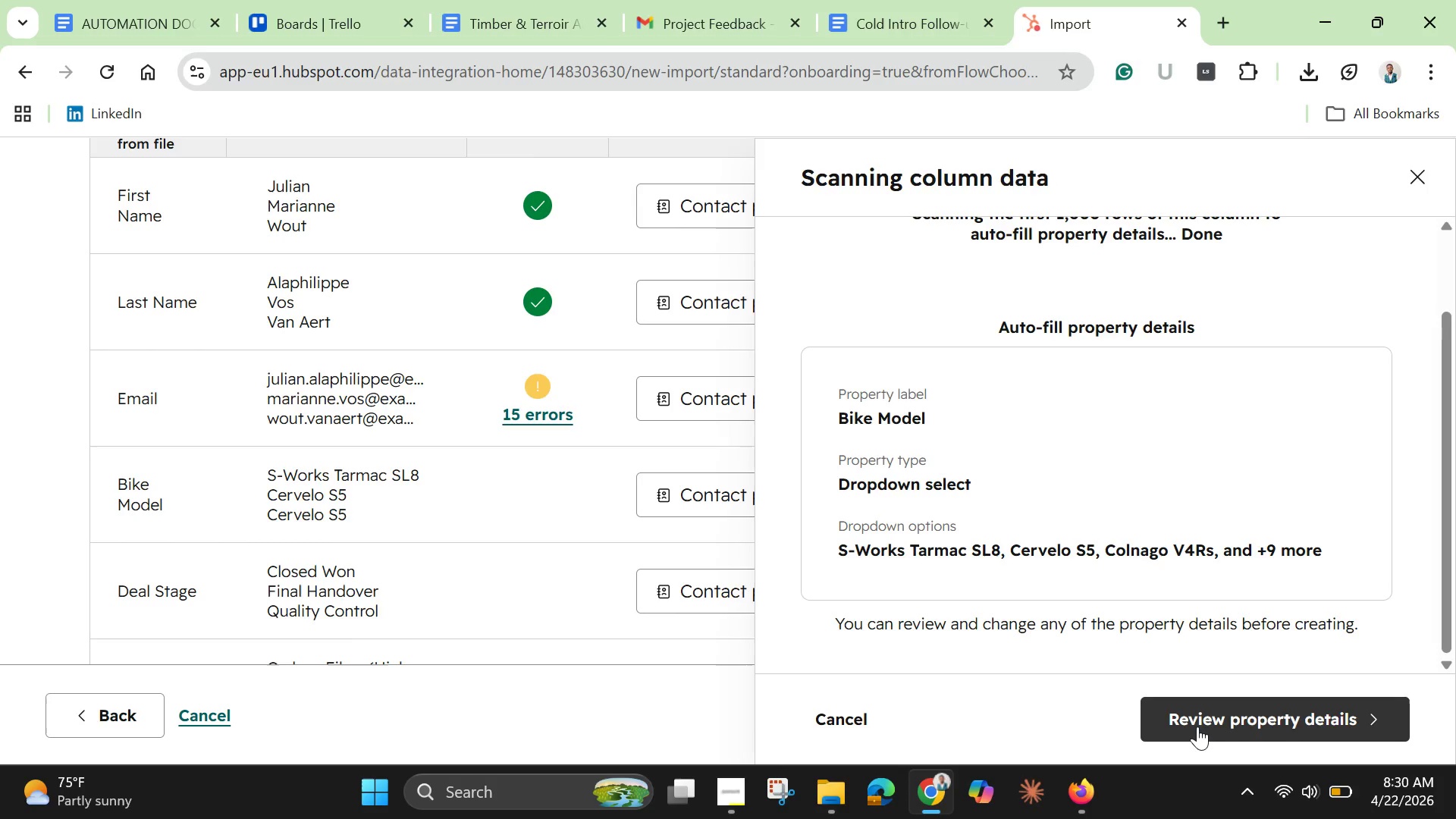 
left_click([1197, 726])
 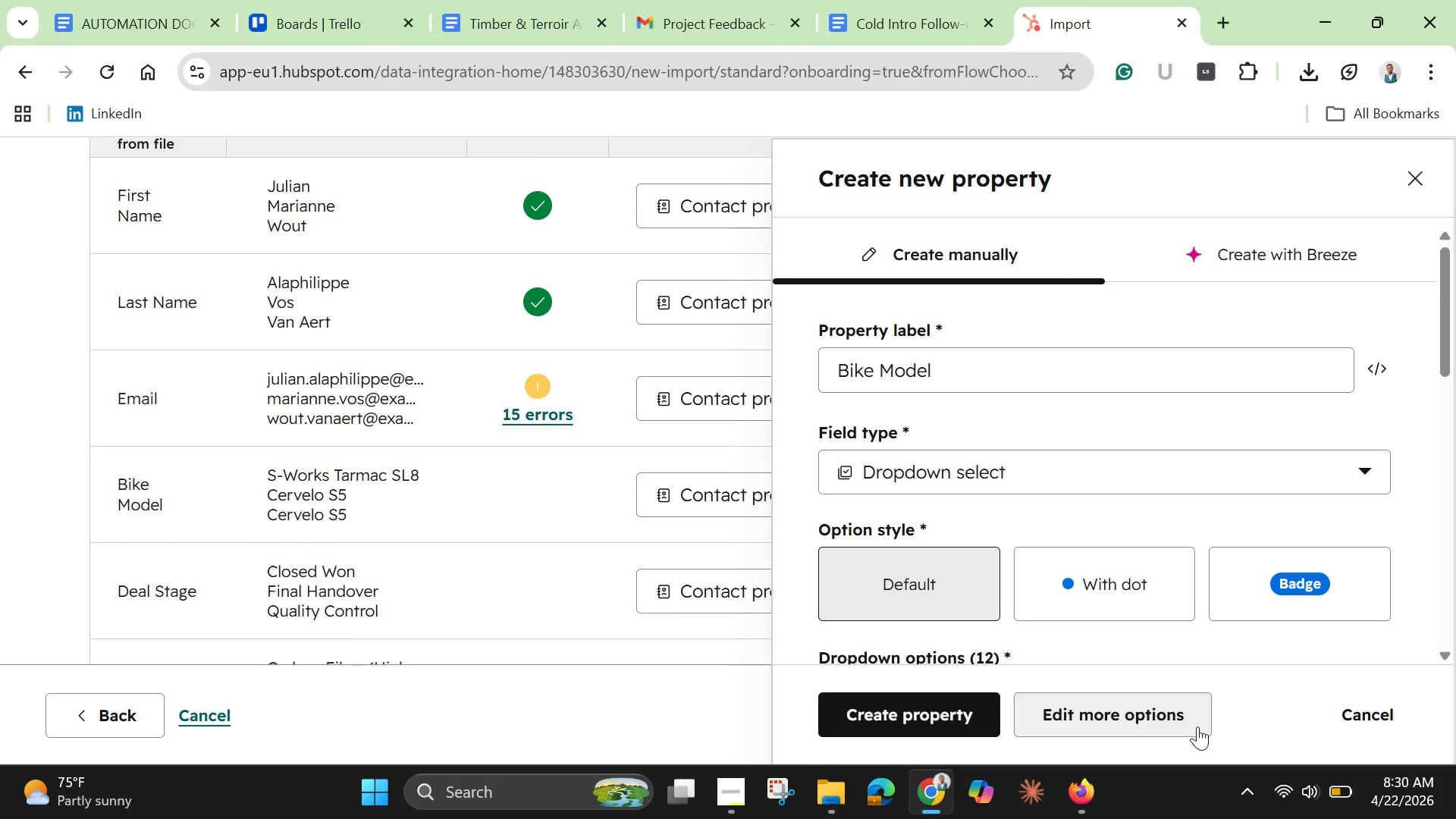 
wait(9.66)
 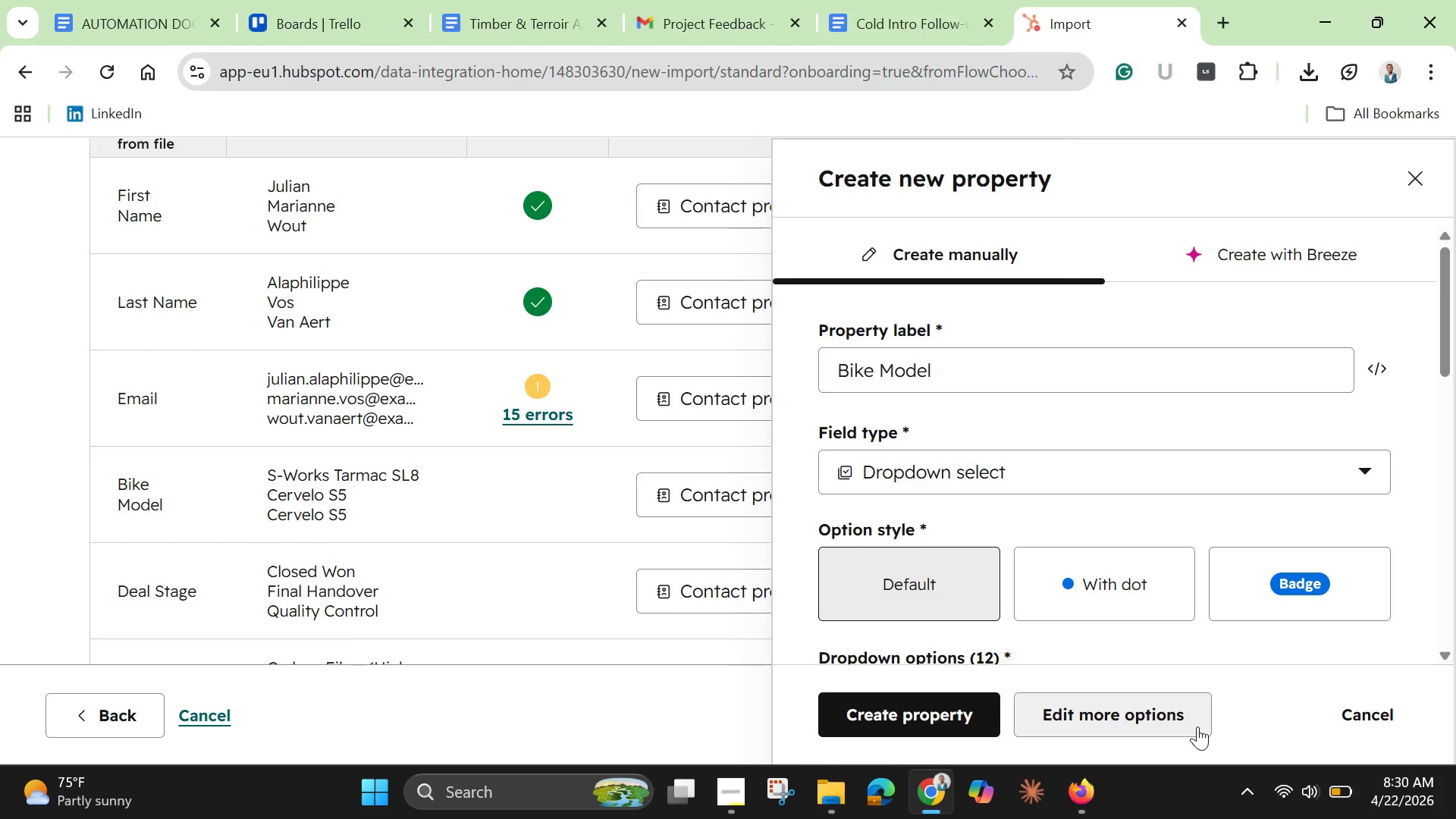 
left_click([1037, 475])
 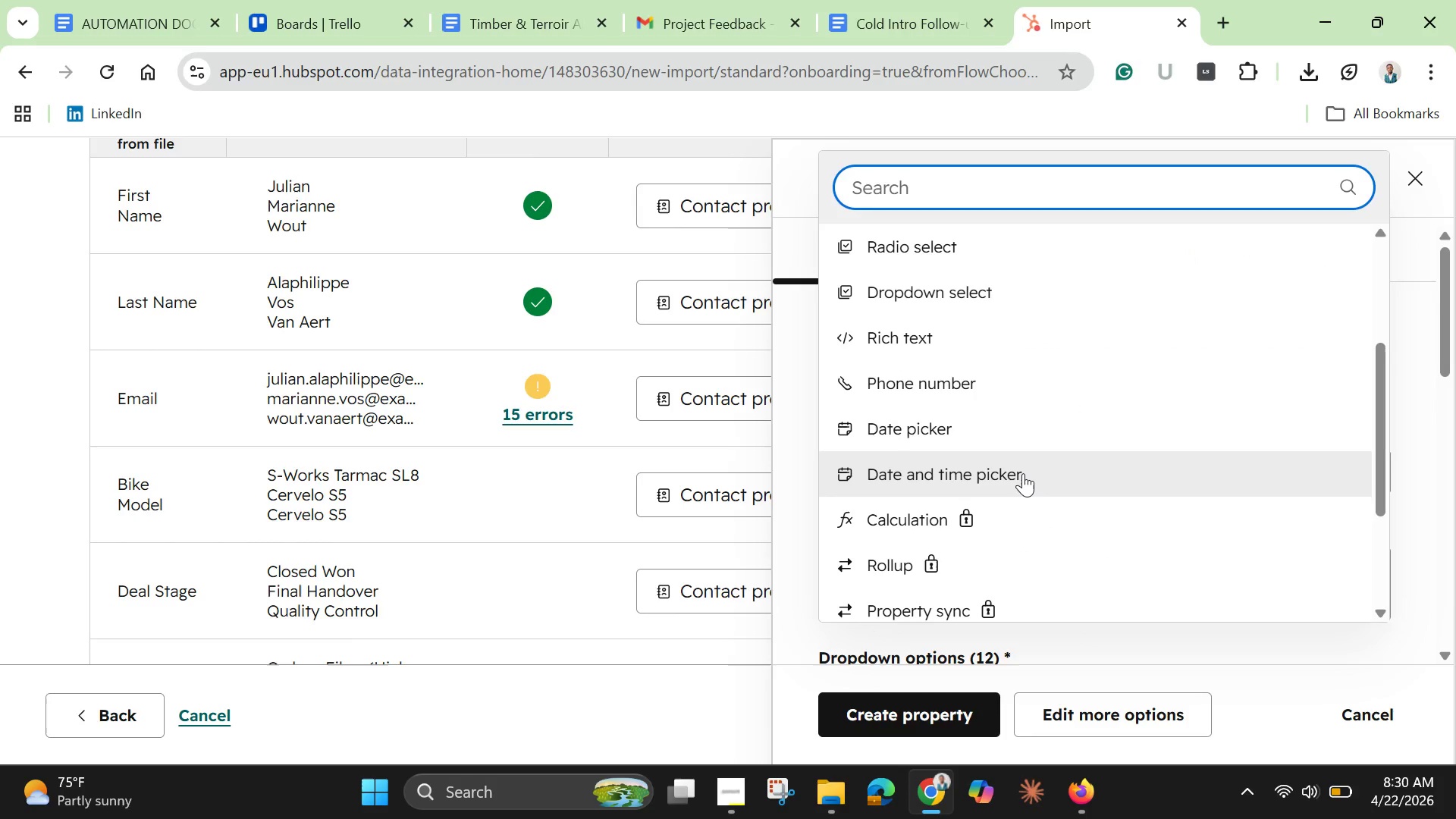 
scroll: coordinate [1029, 479], scroll_direction: down, amount: 5.0
 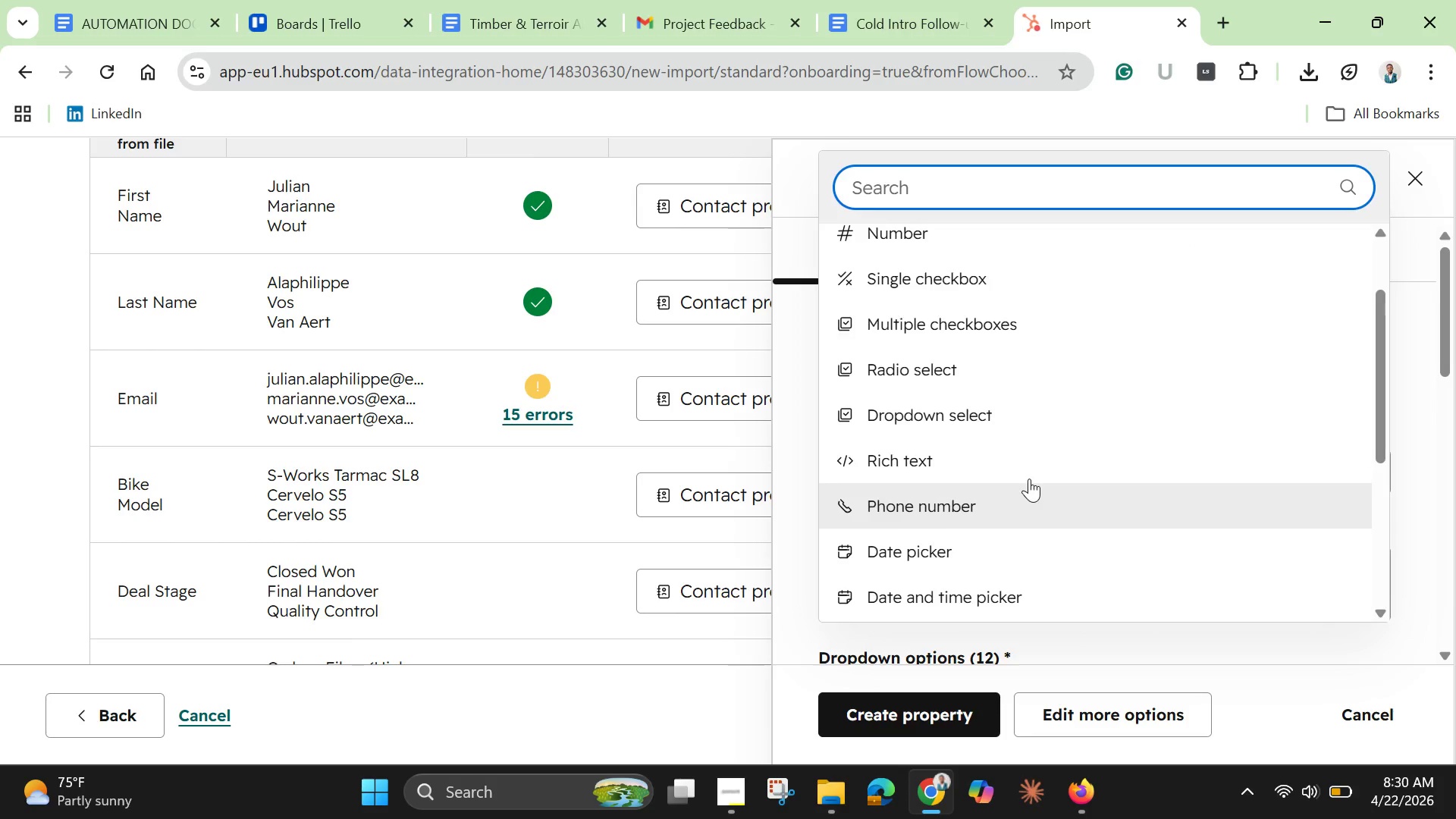 
scroll: coordinate [1029, 479], scroll_direction: up, amount: 1.0
 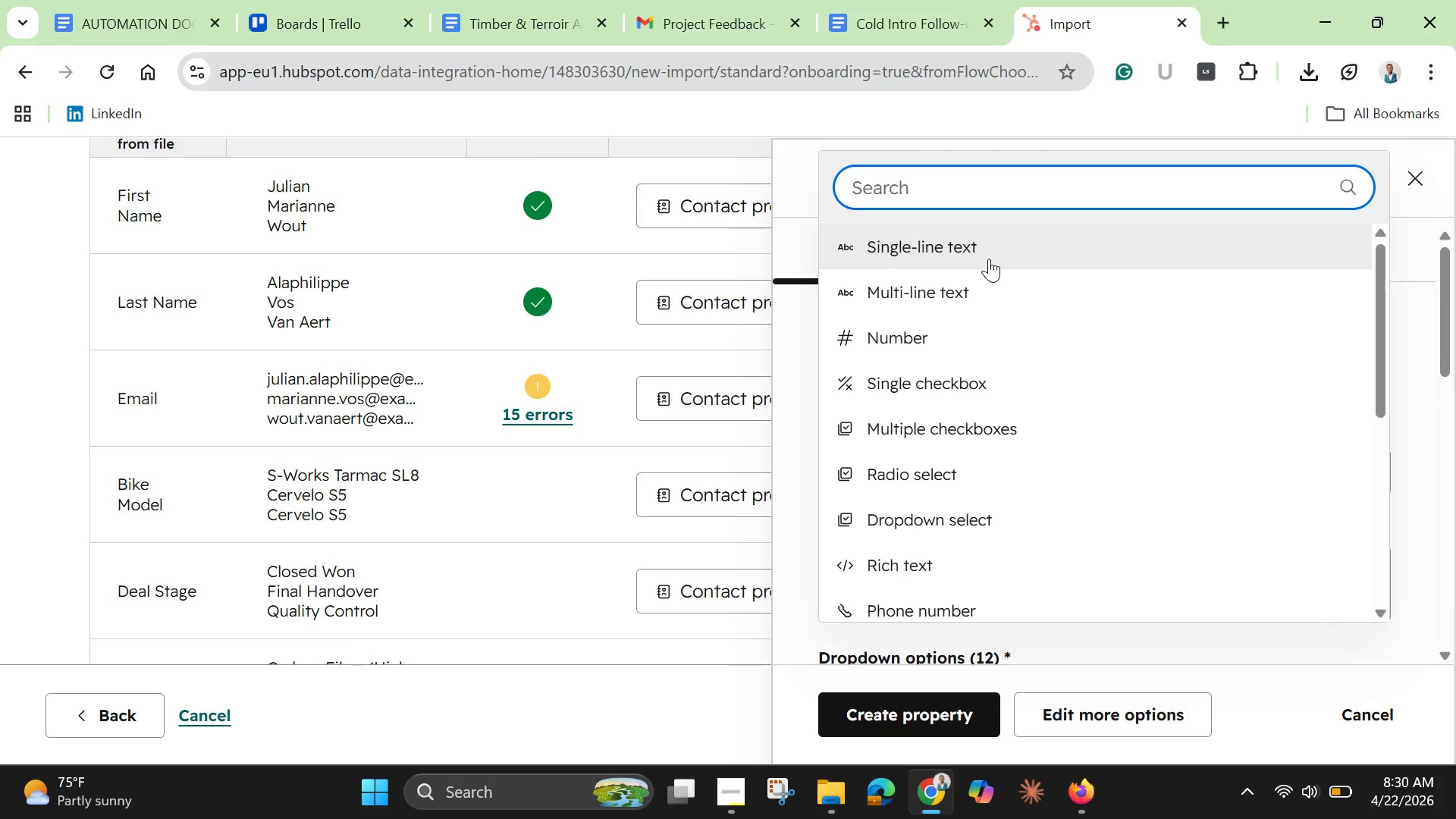 
left_click([989, 259])
 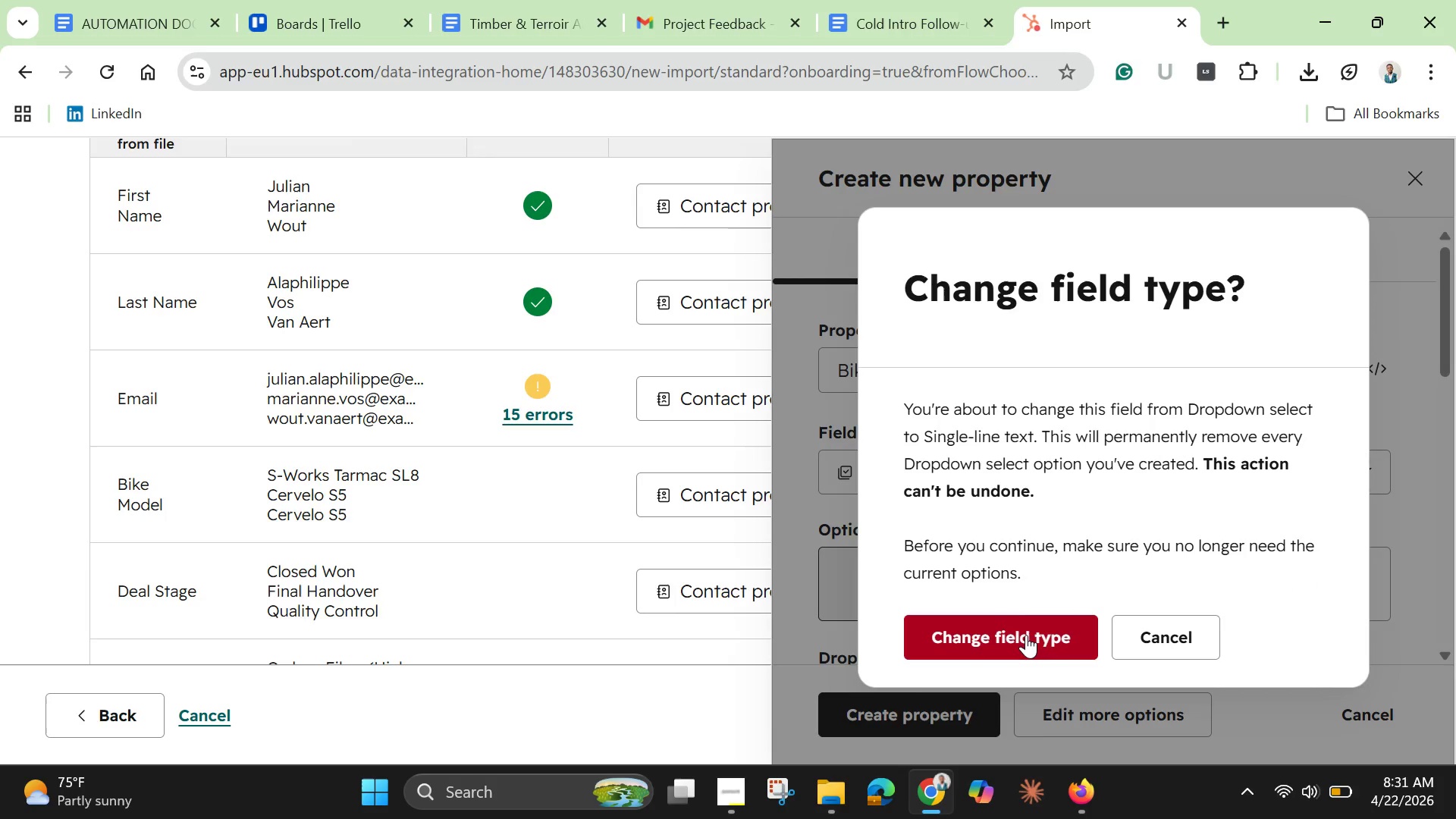 
wait(8.5)
 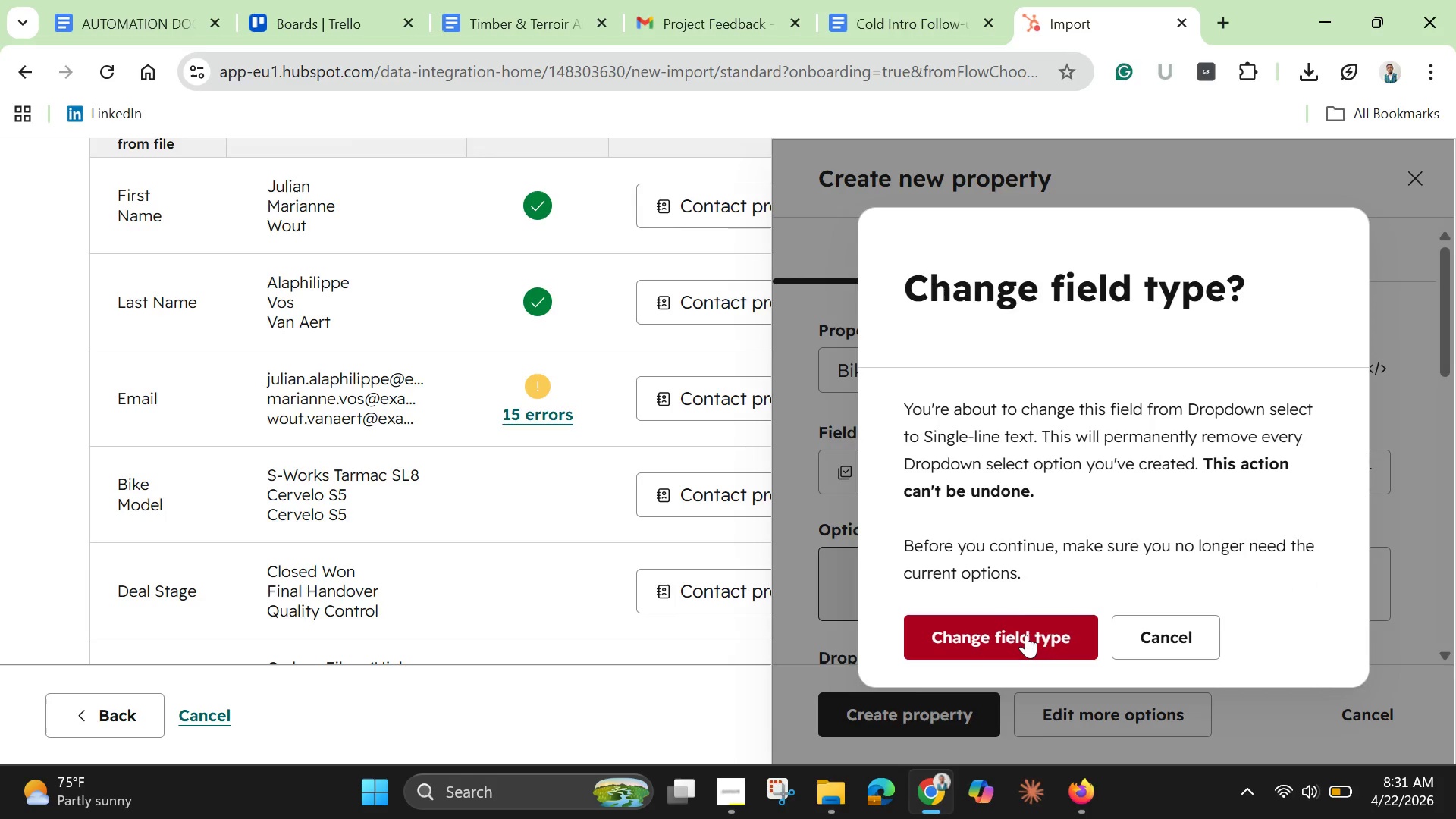 
left_click([1026, 635])
 